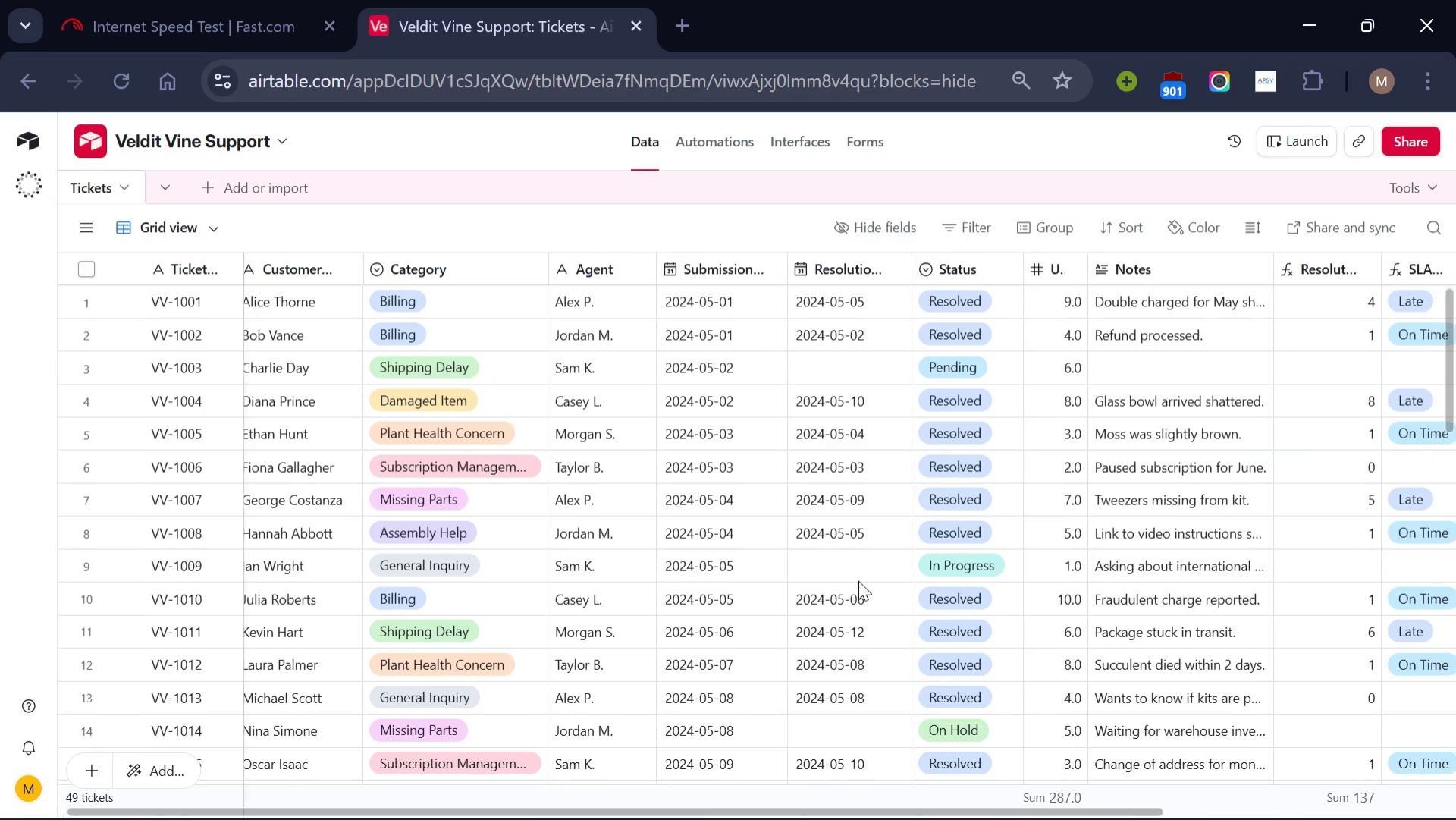 
scroll: coordinate [858, 580], scroll_direction: up, amount: 3.0
 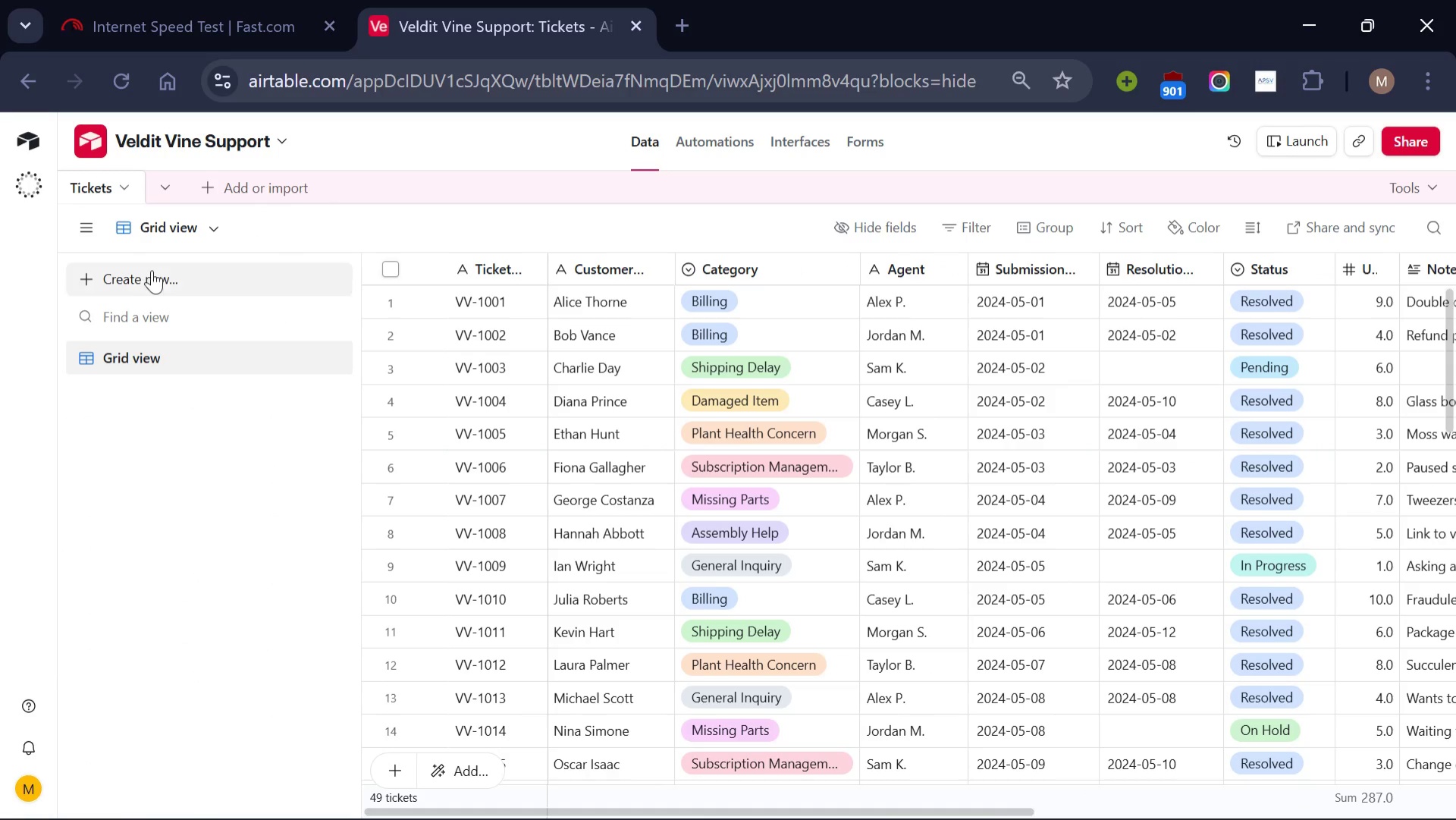 
left_click([158, 273])
 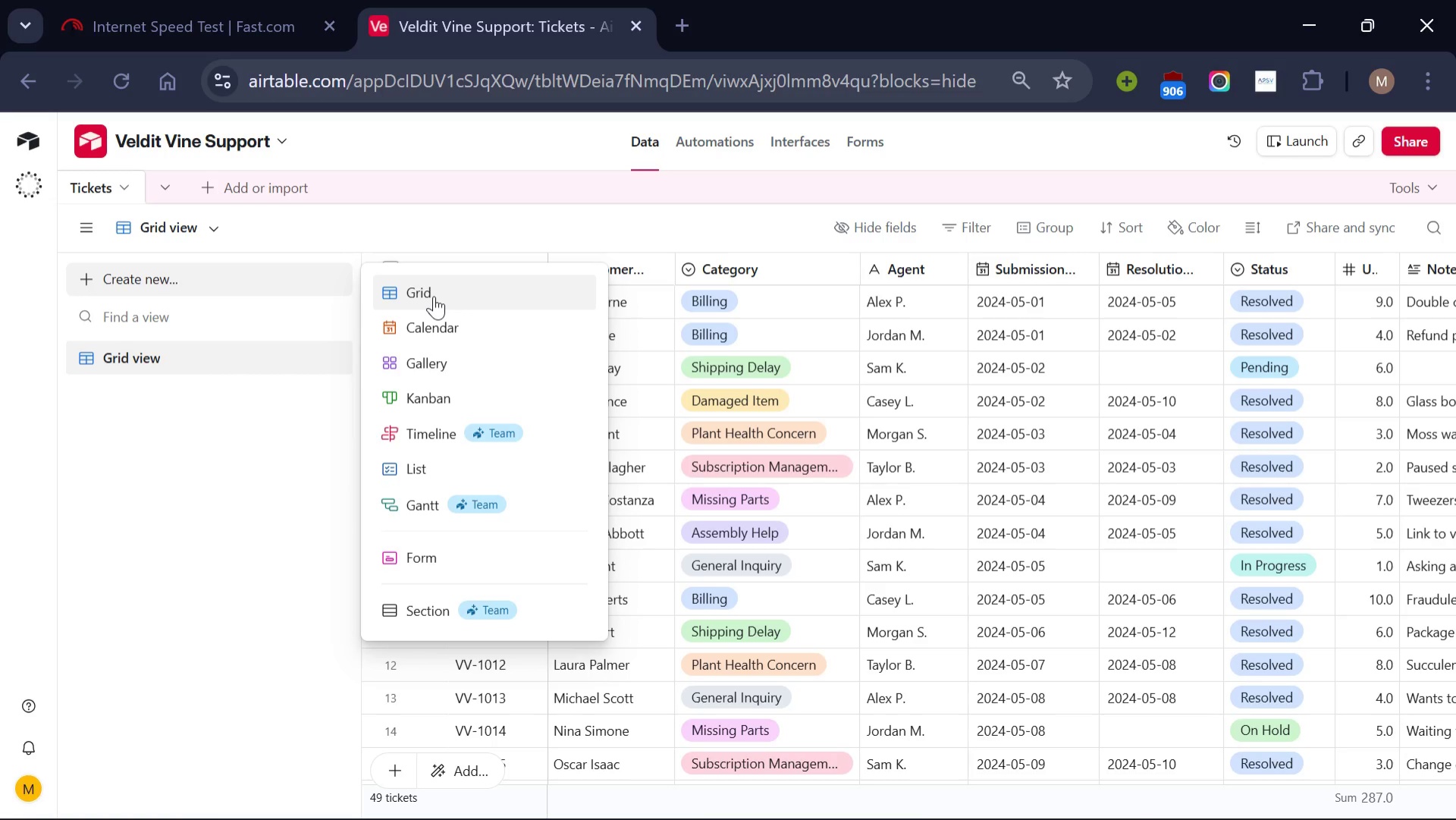 
left_click([434, 296])
 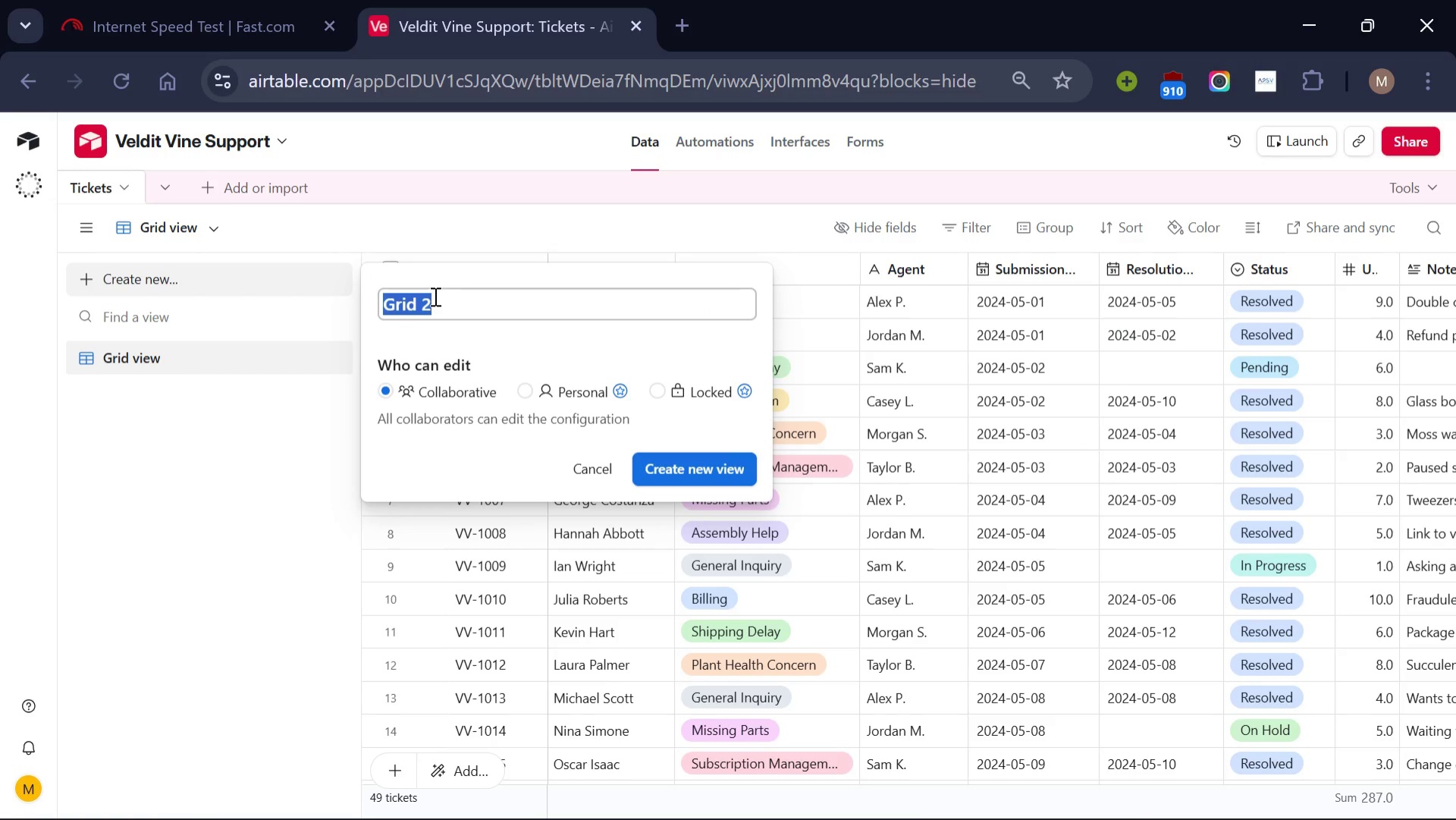 
key(Backspace)
type(Missing data)
 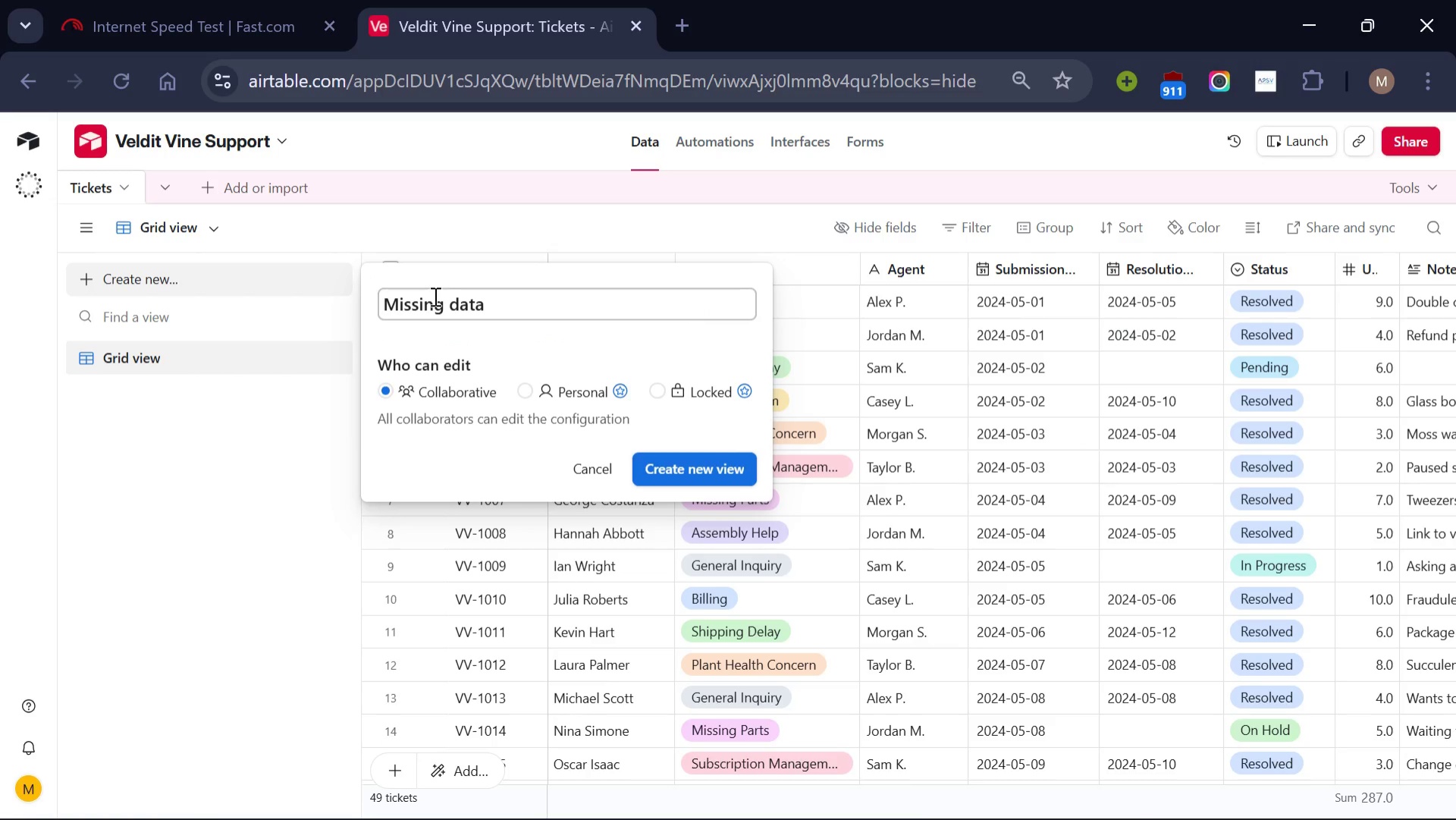 
left_click([463, 301])
 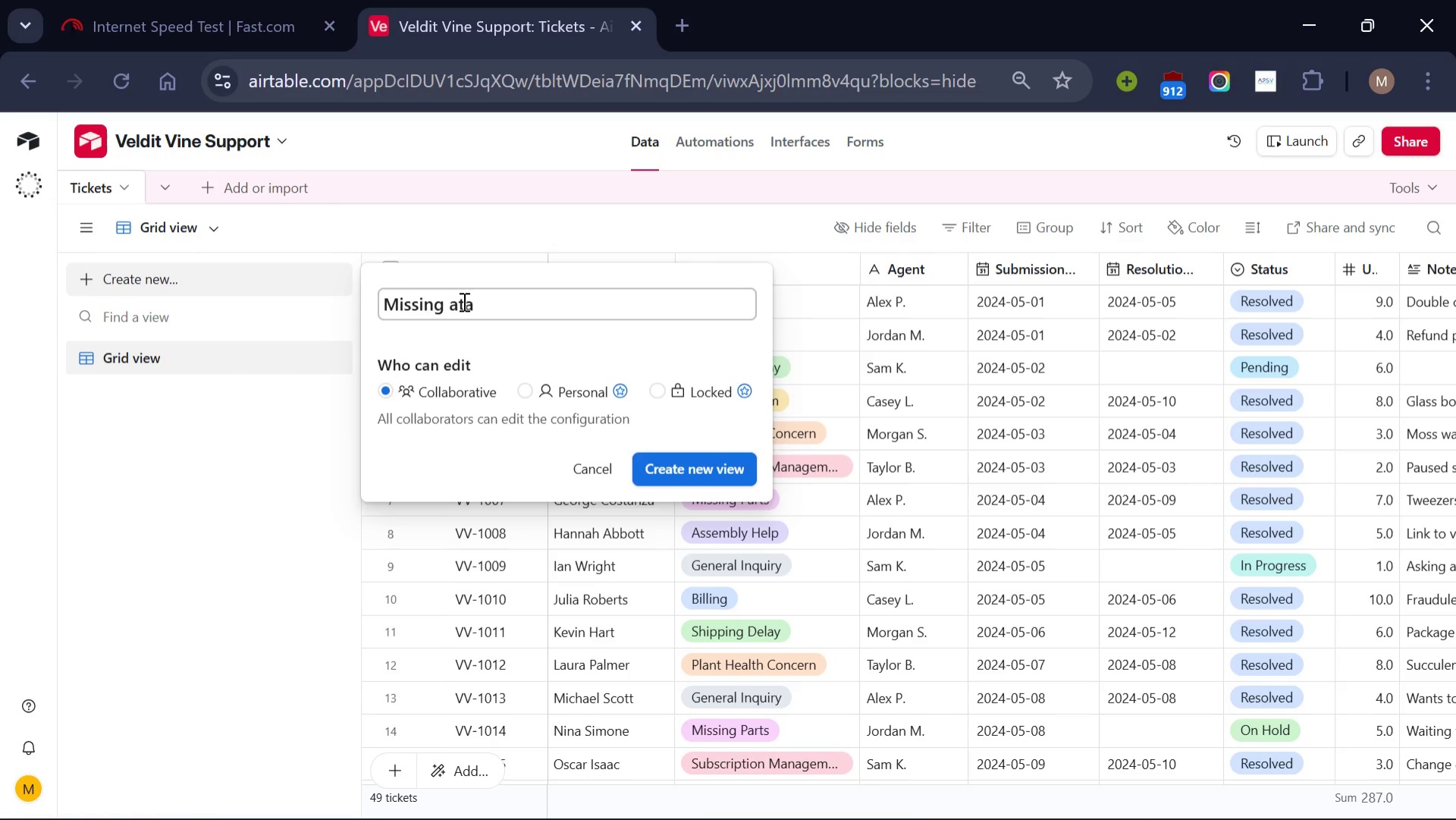 
key(Backspace)
 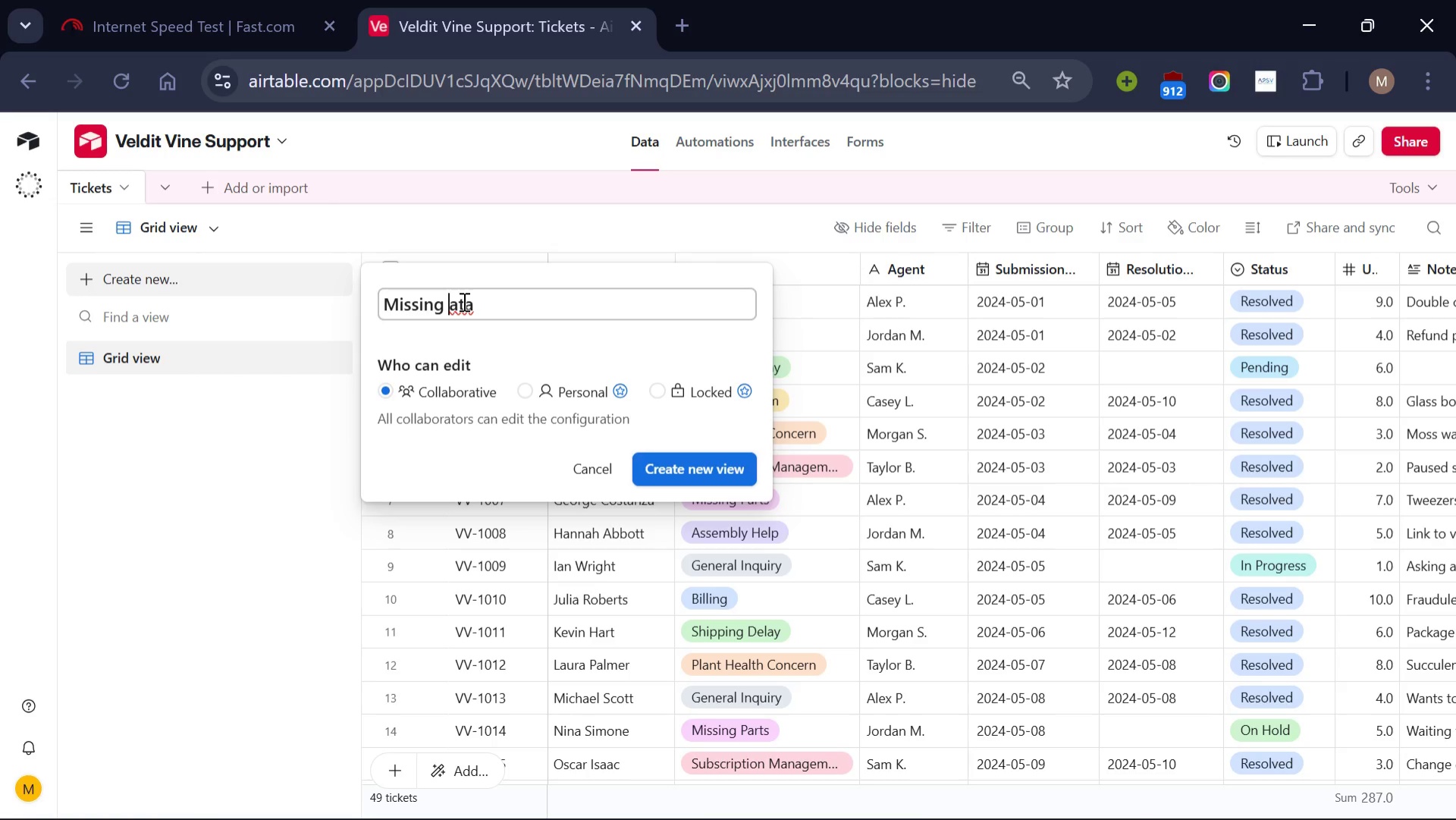 
key(Shift+S)
 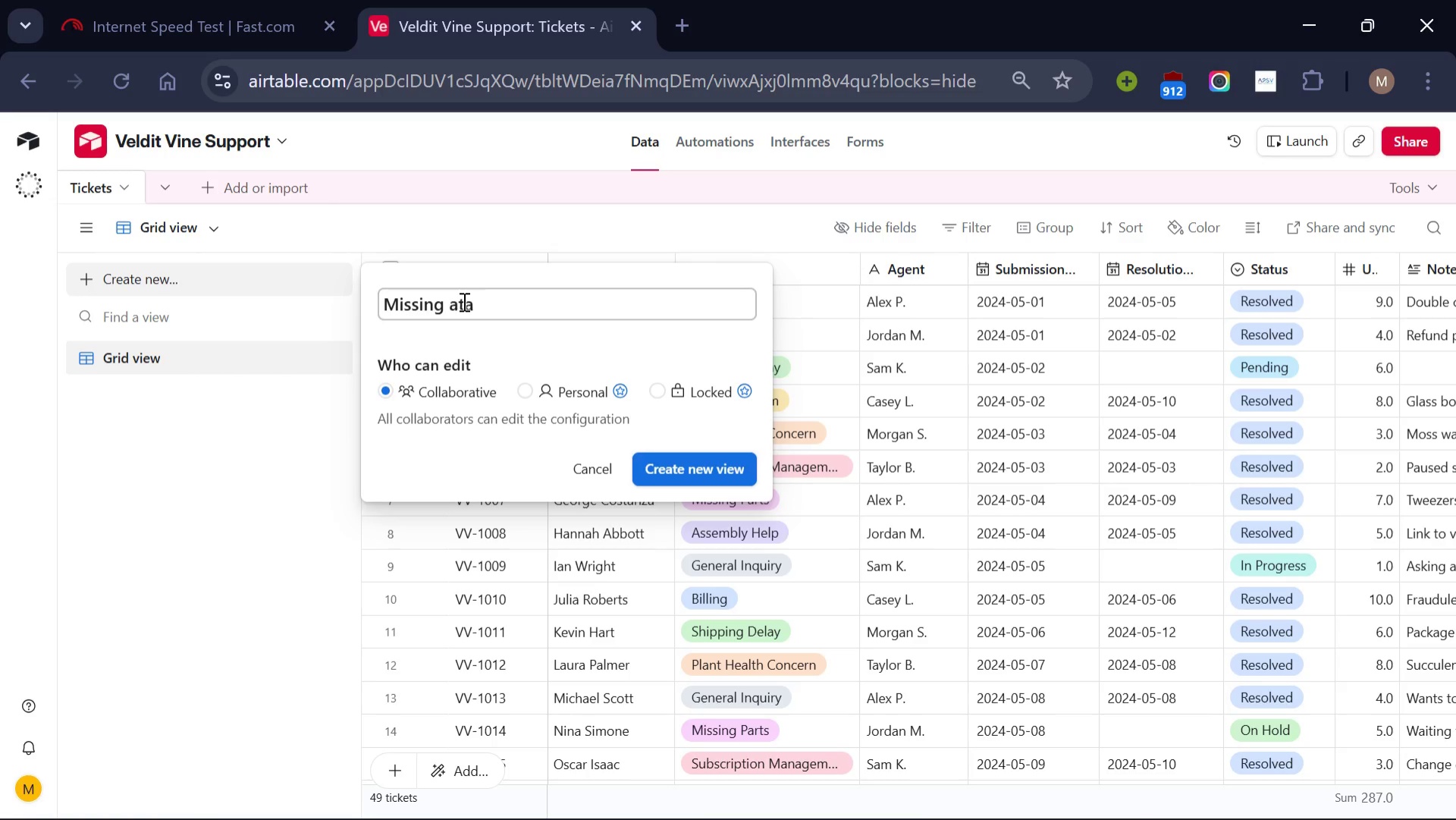 
key(Backspace)
 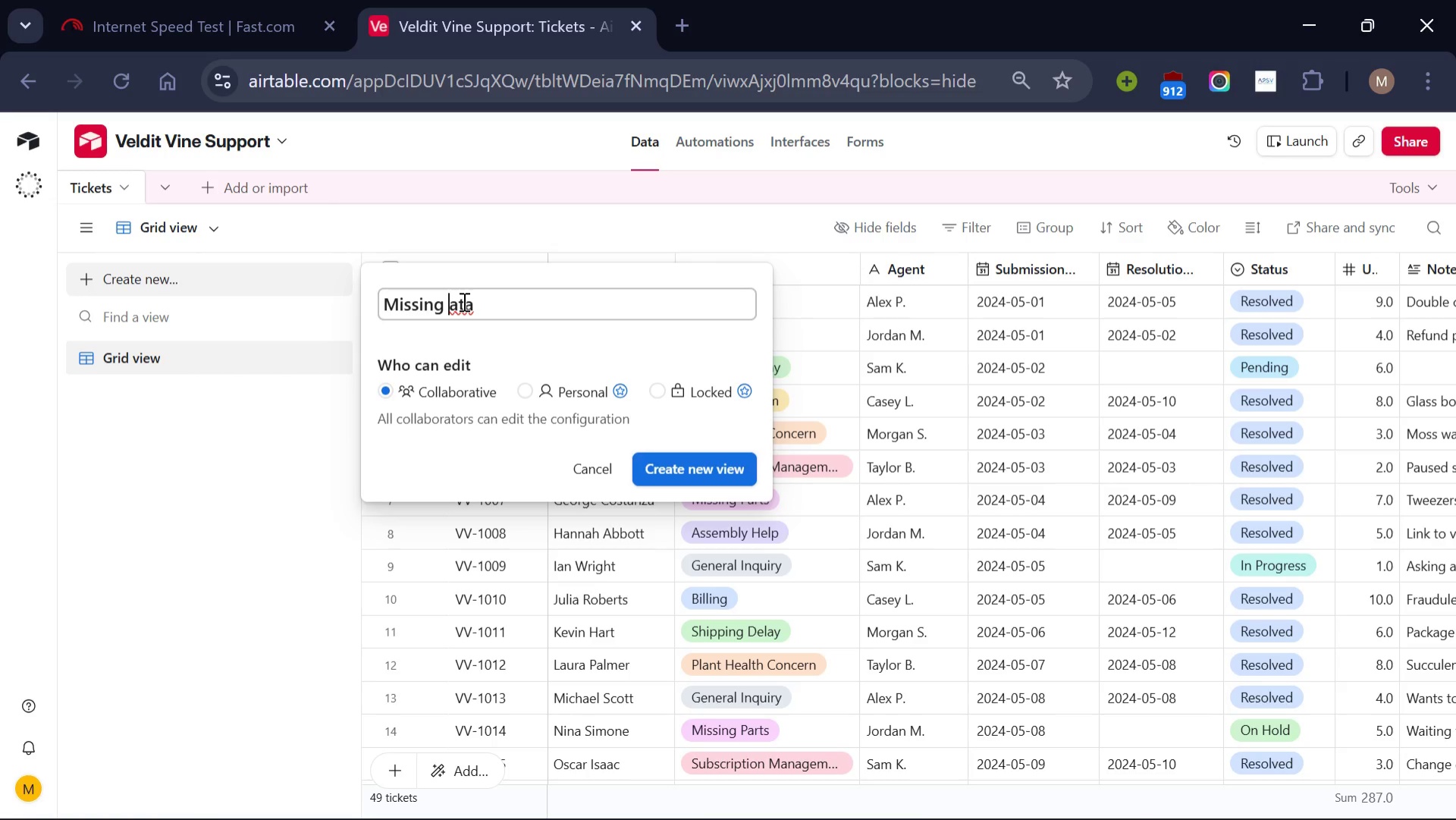 
key(Shift+D)
 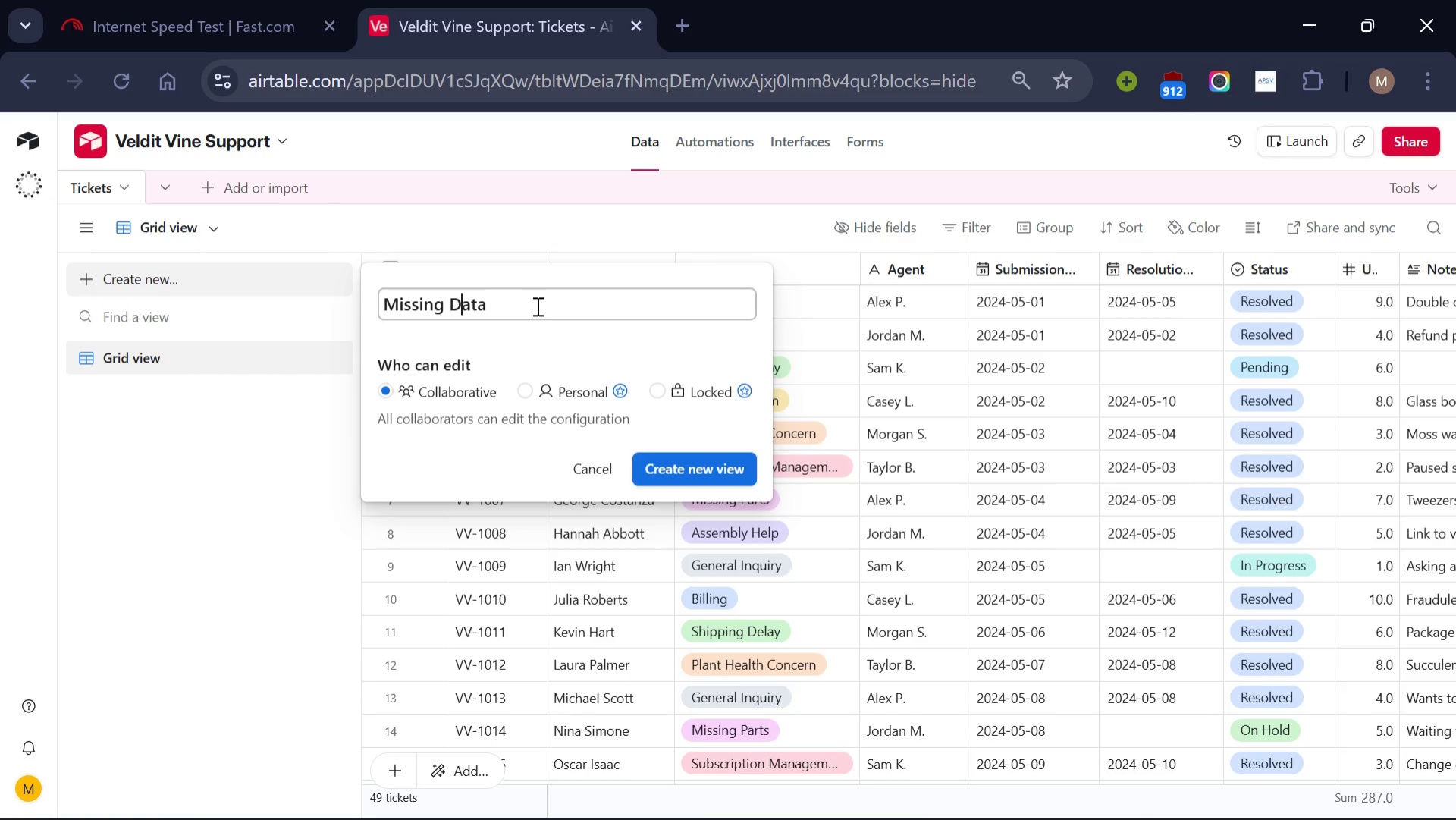 
left_click([536, 306])
 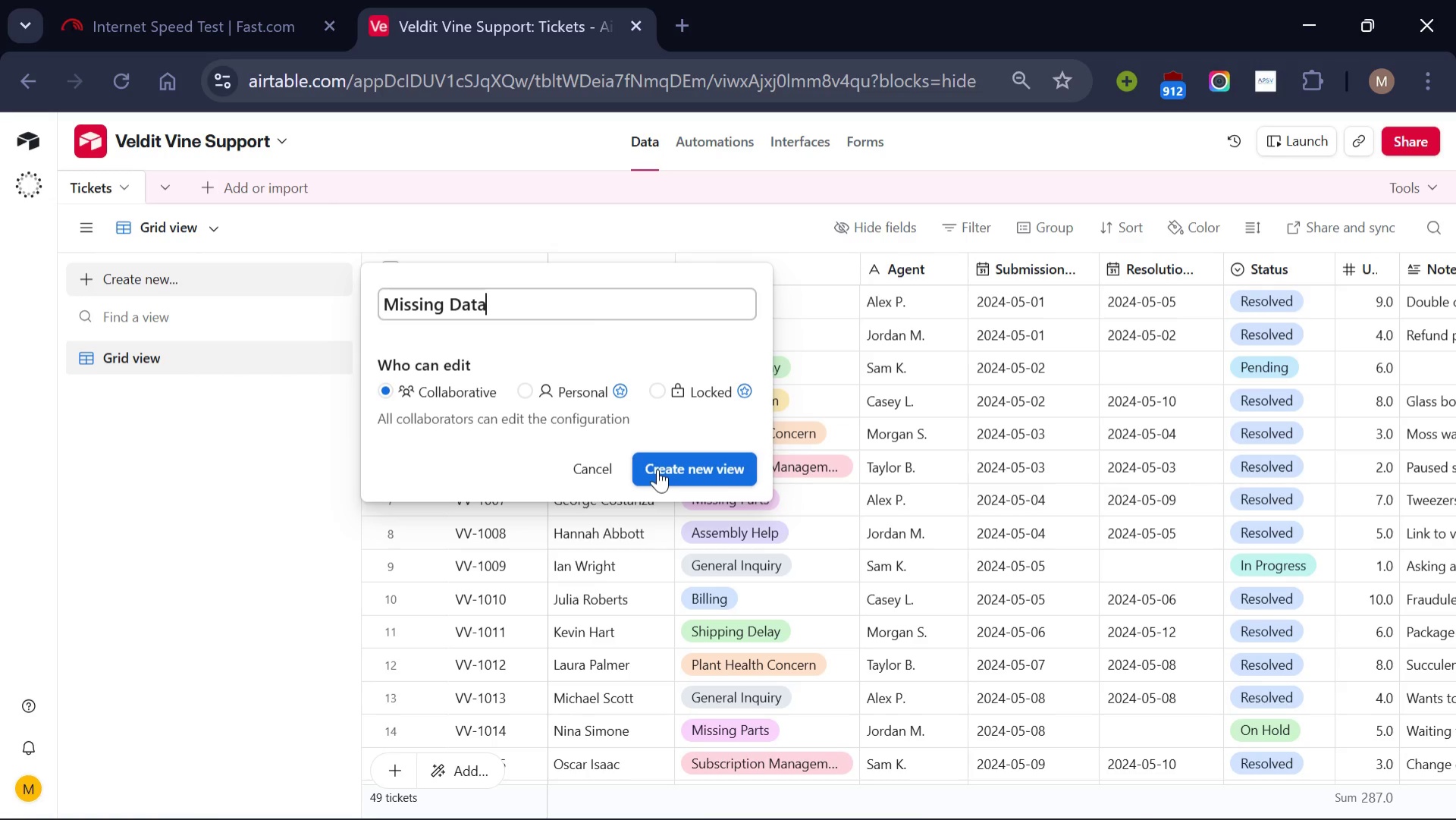 
left_click([657, 469])
 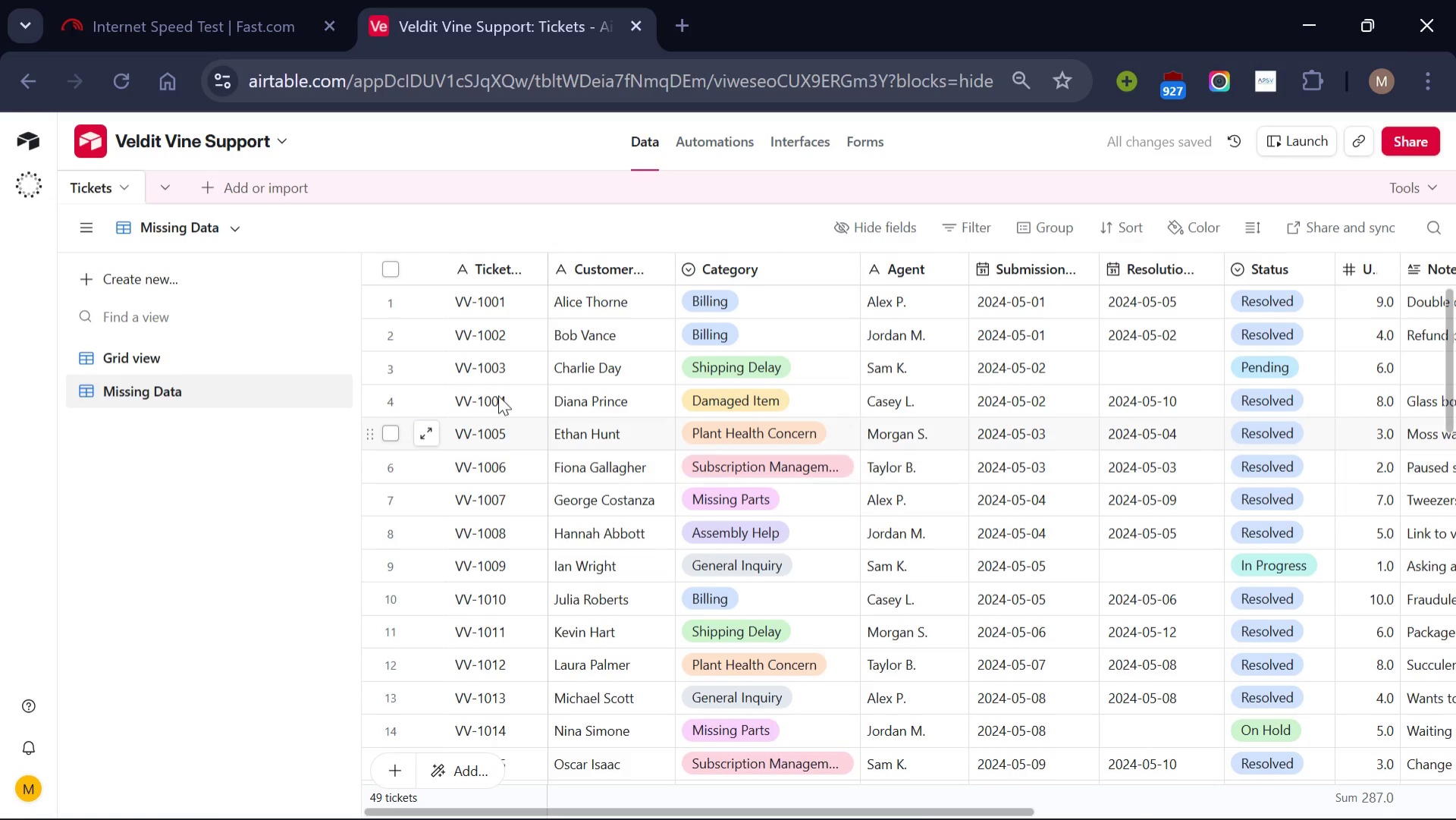 
wait(7.62)
 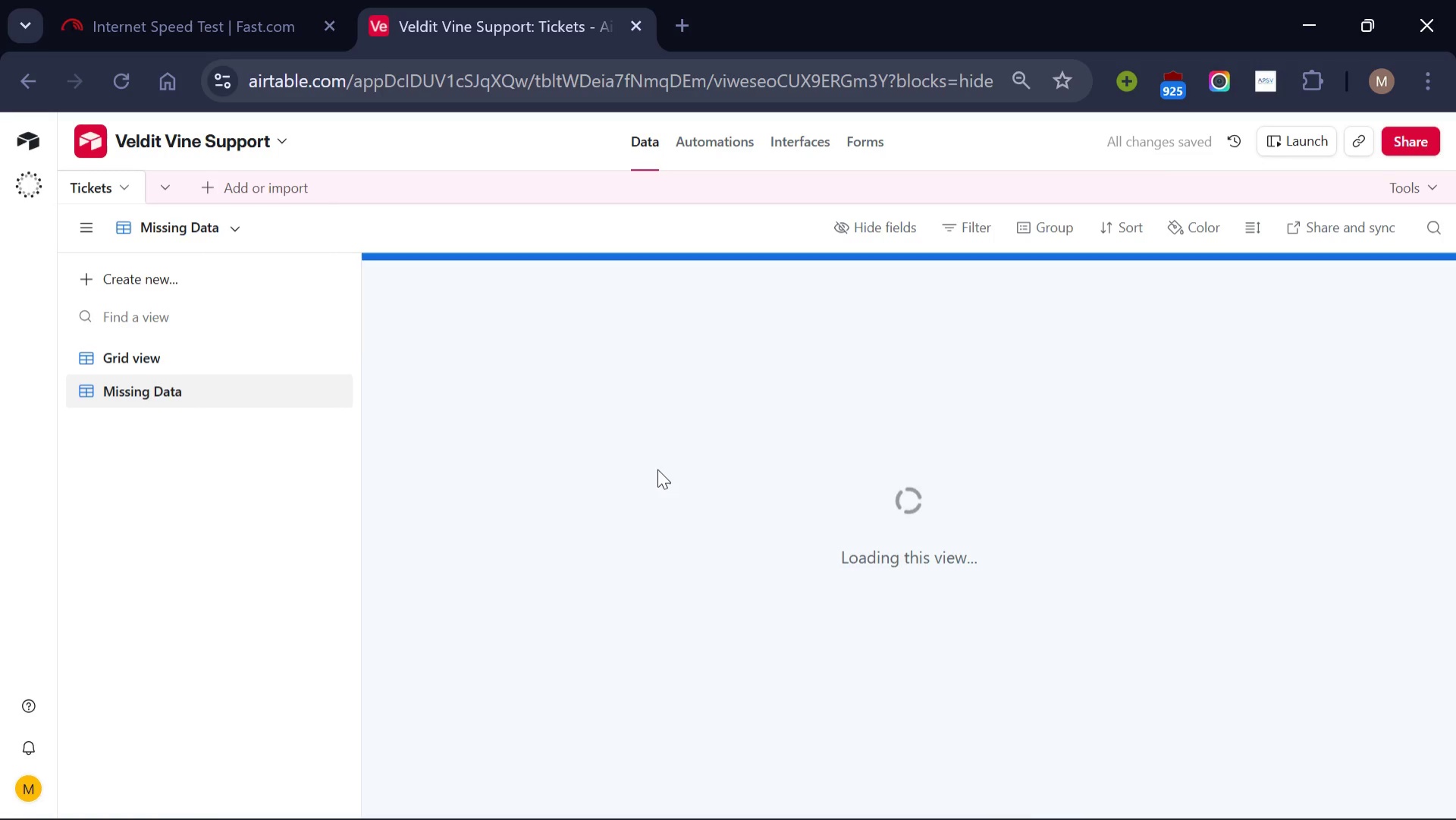 
left_click([80, 232])
 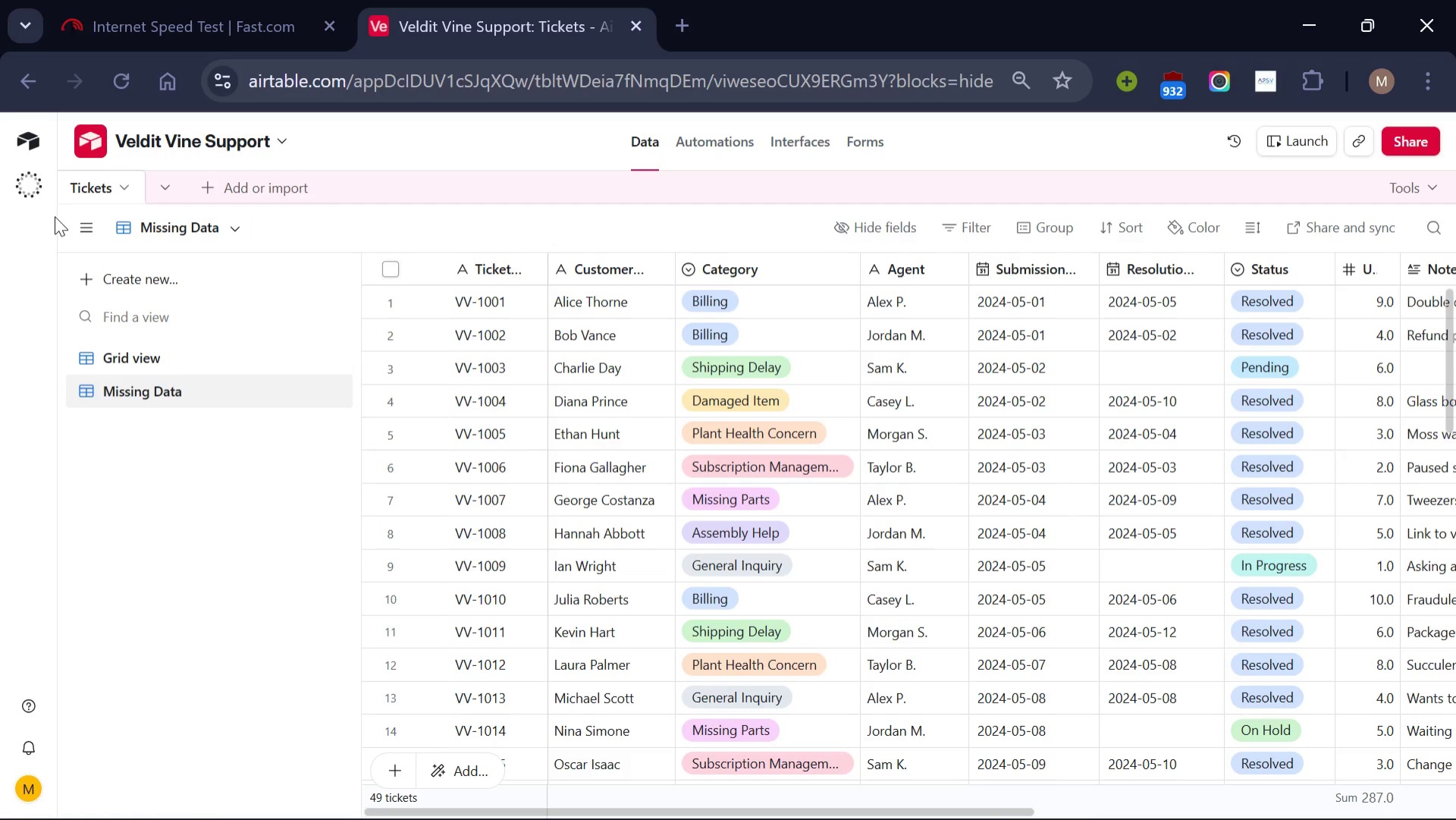 
left_click([88, 228])
 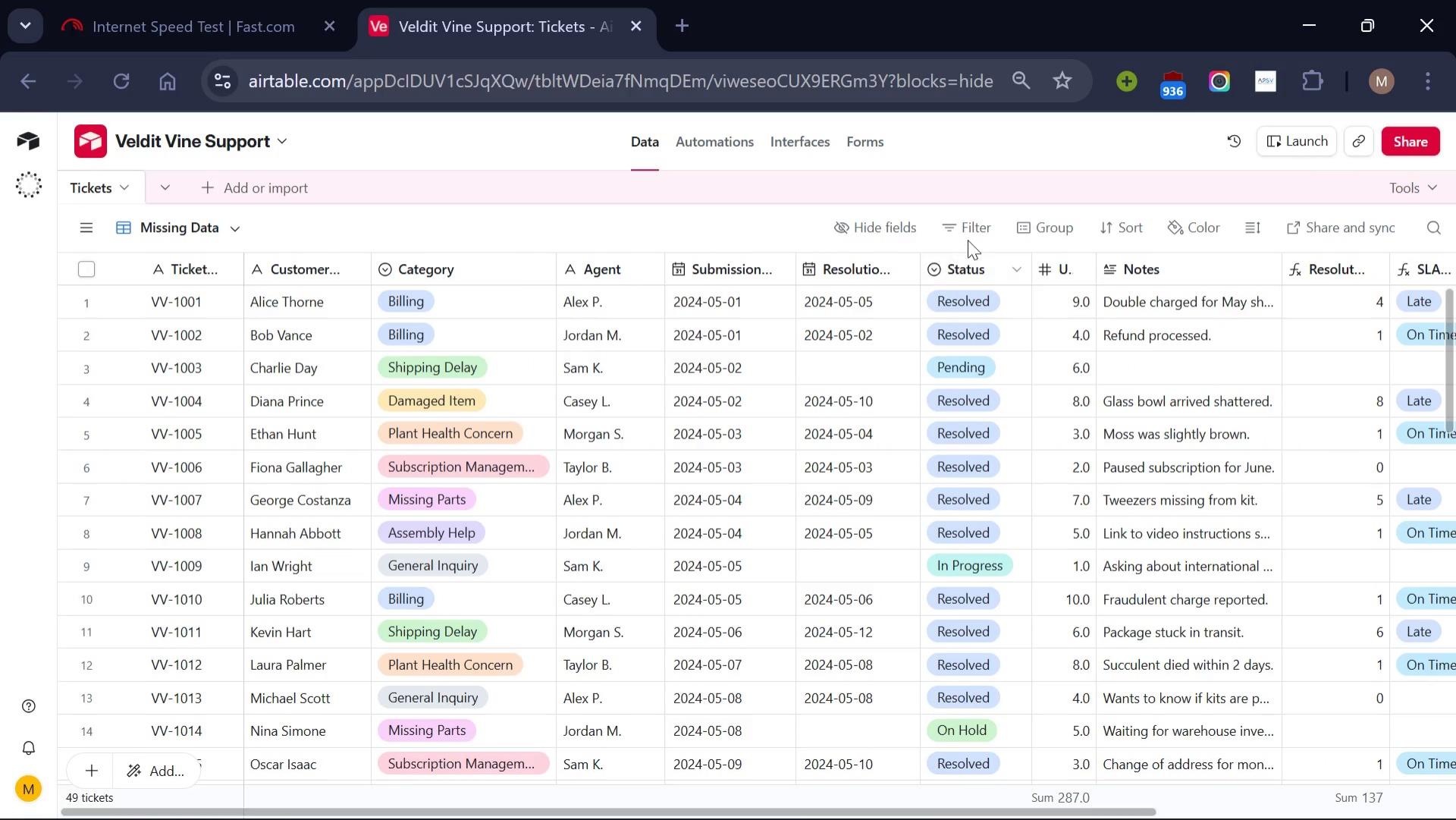 
left_click([976, 234])
 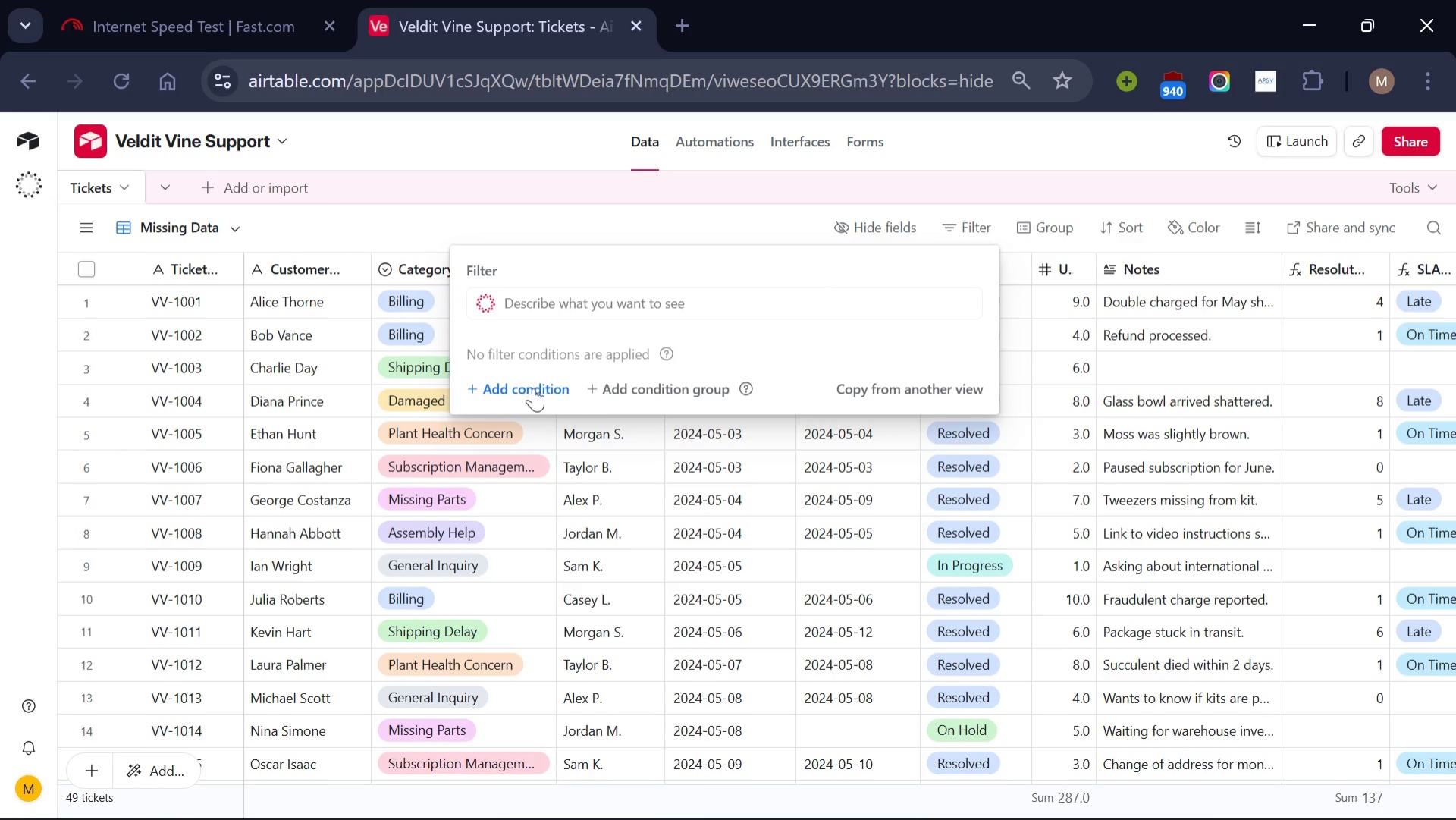 
left_click([533, 388])
 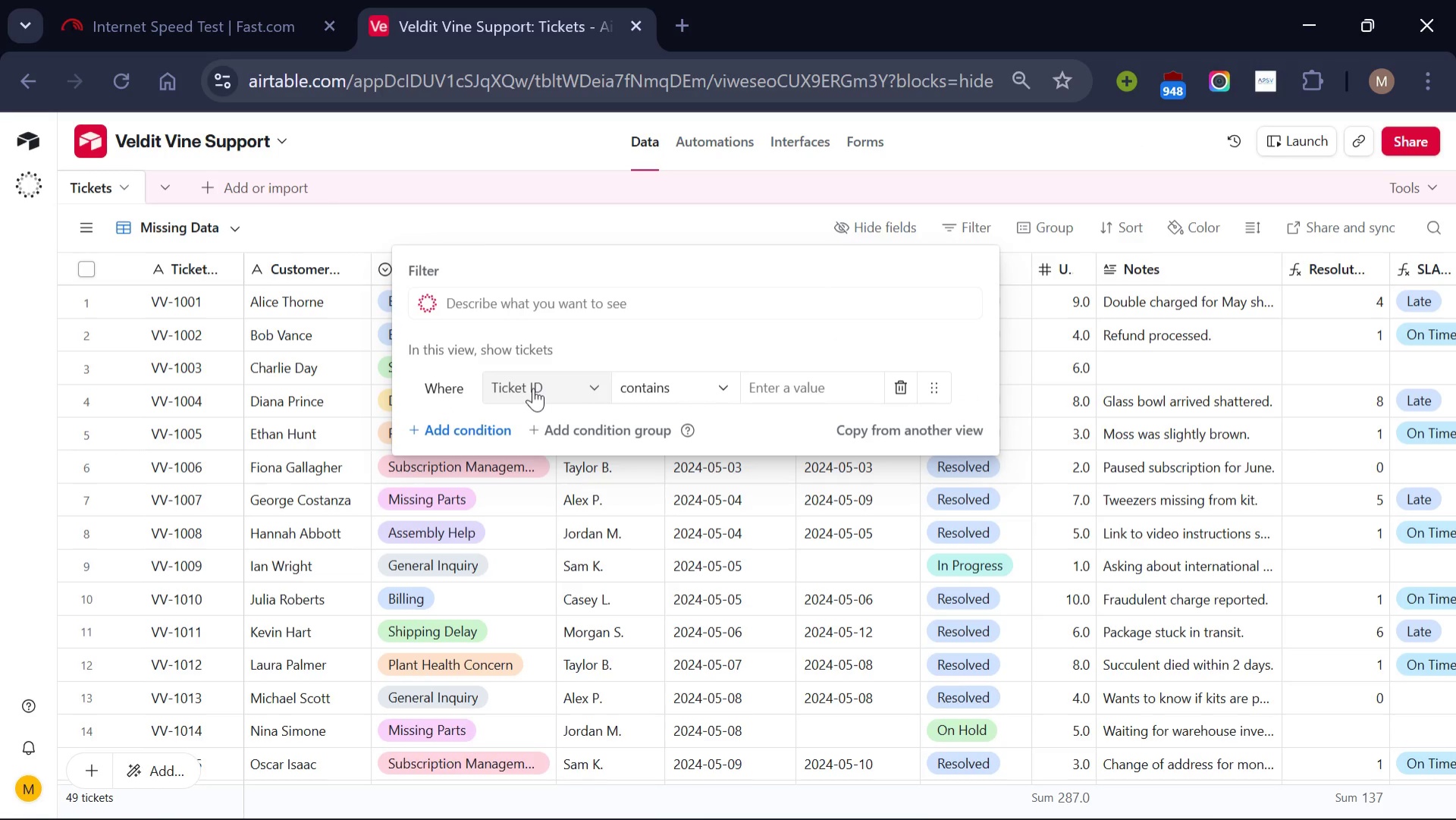 
wait(11.73)
 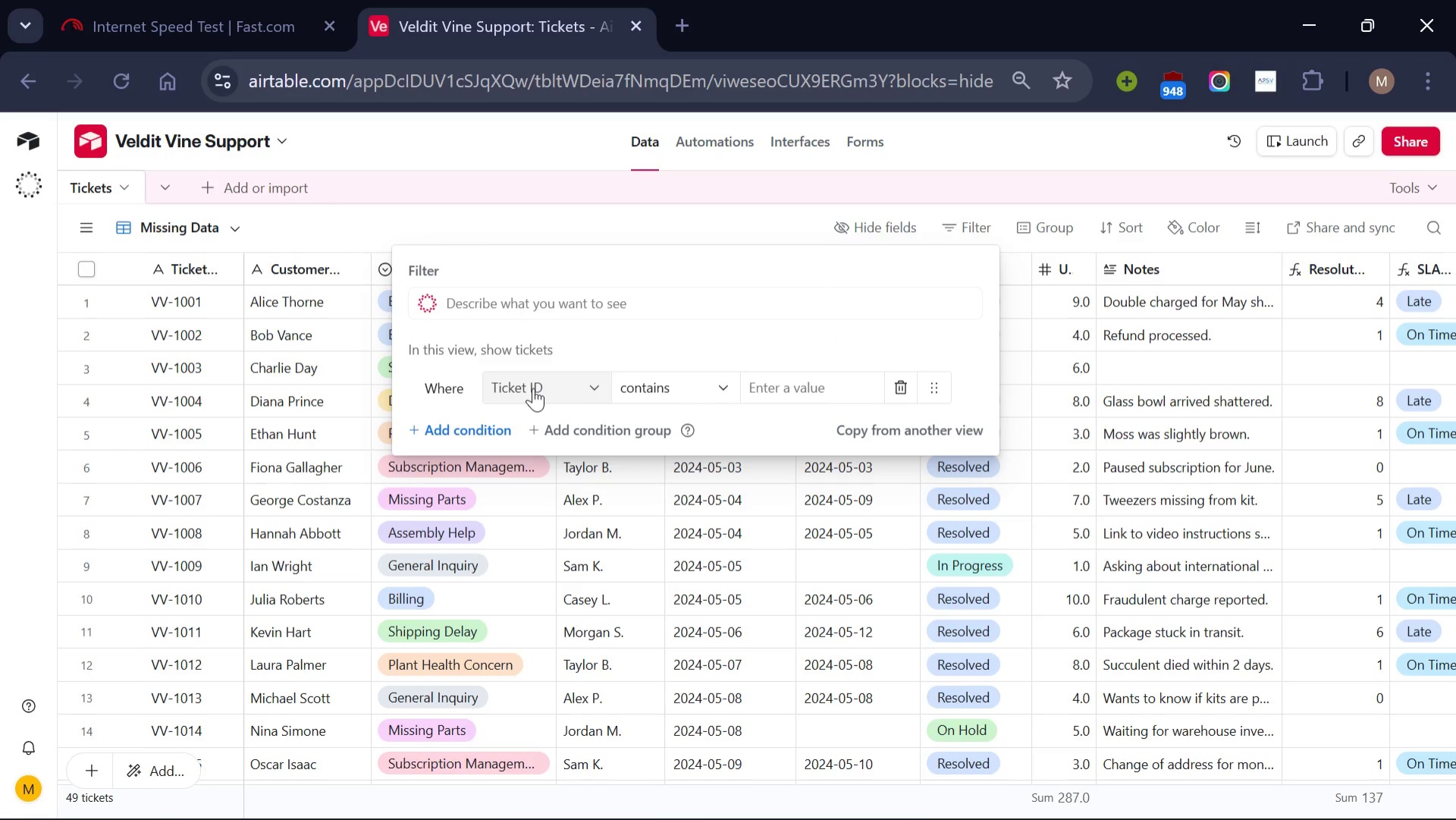 
left_click([596, 386])
 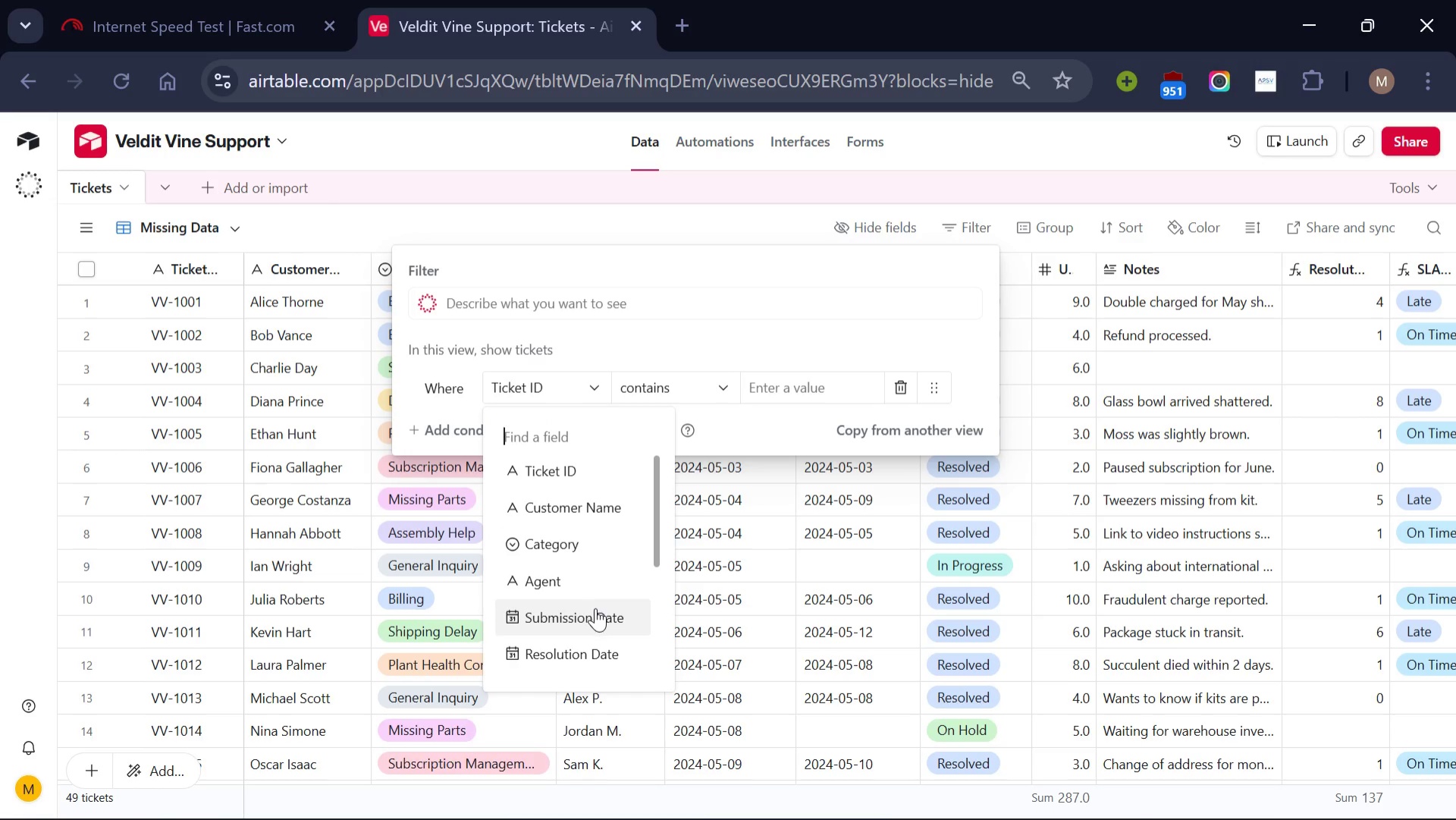 
left_click([595, 608])
 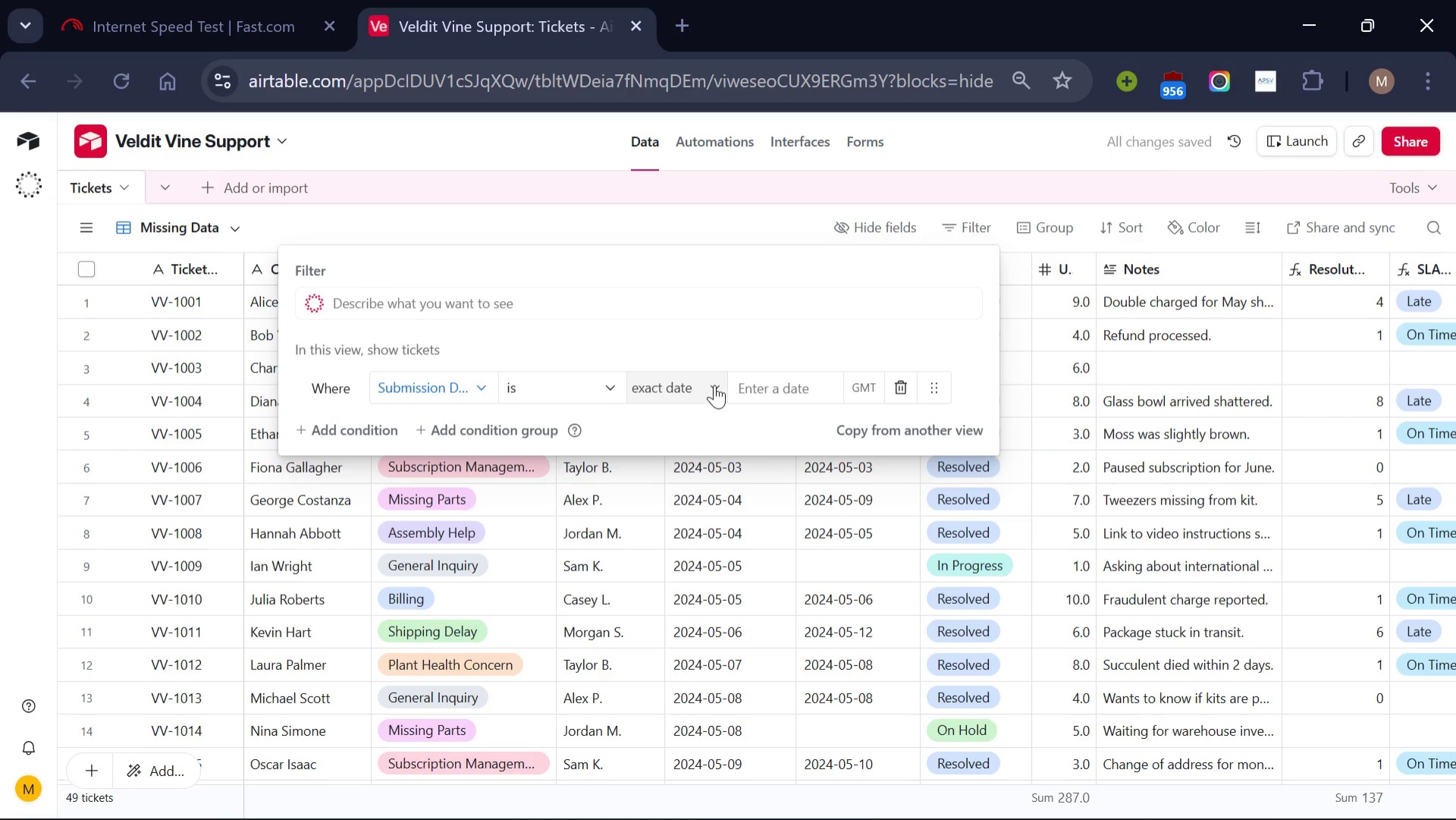 
left_click([720, 385])
 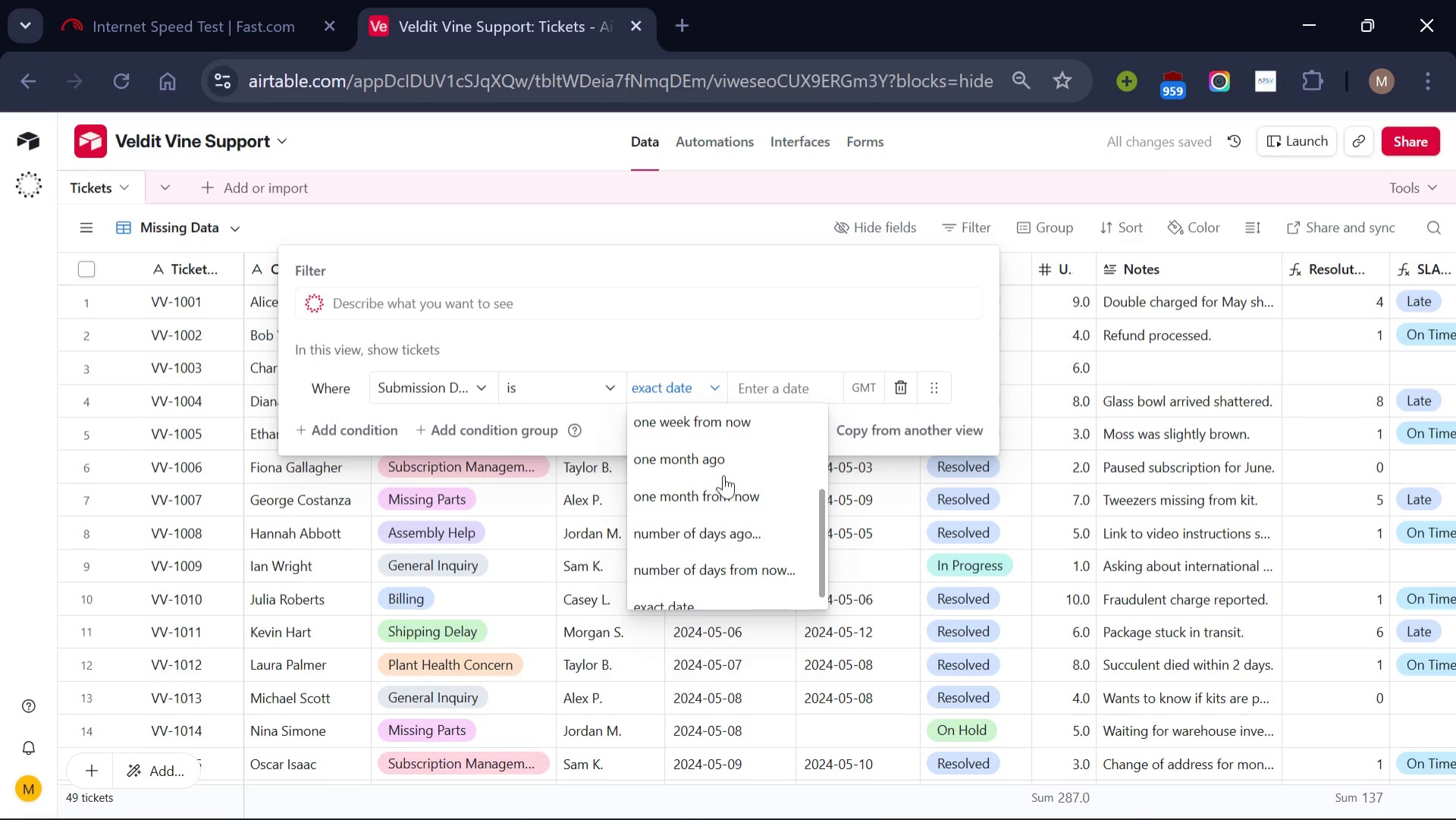 
scroll: coordinate [723, 475], scroll_direction: none, amount: 0.0
 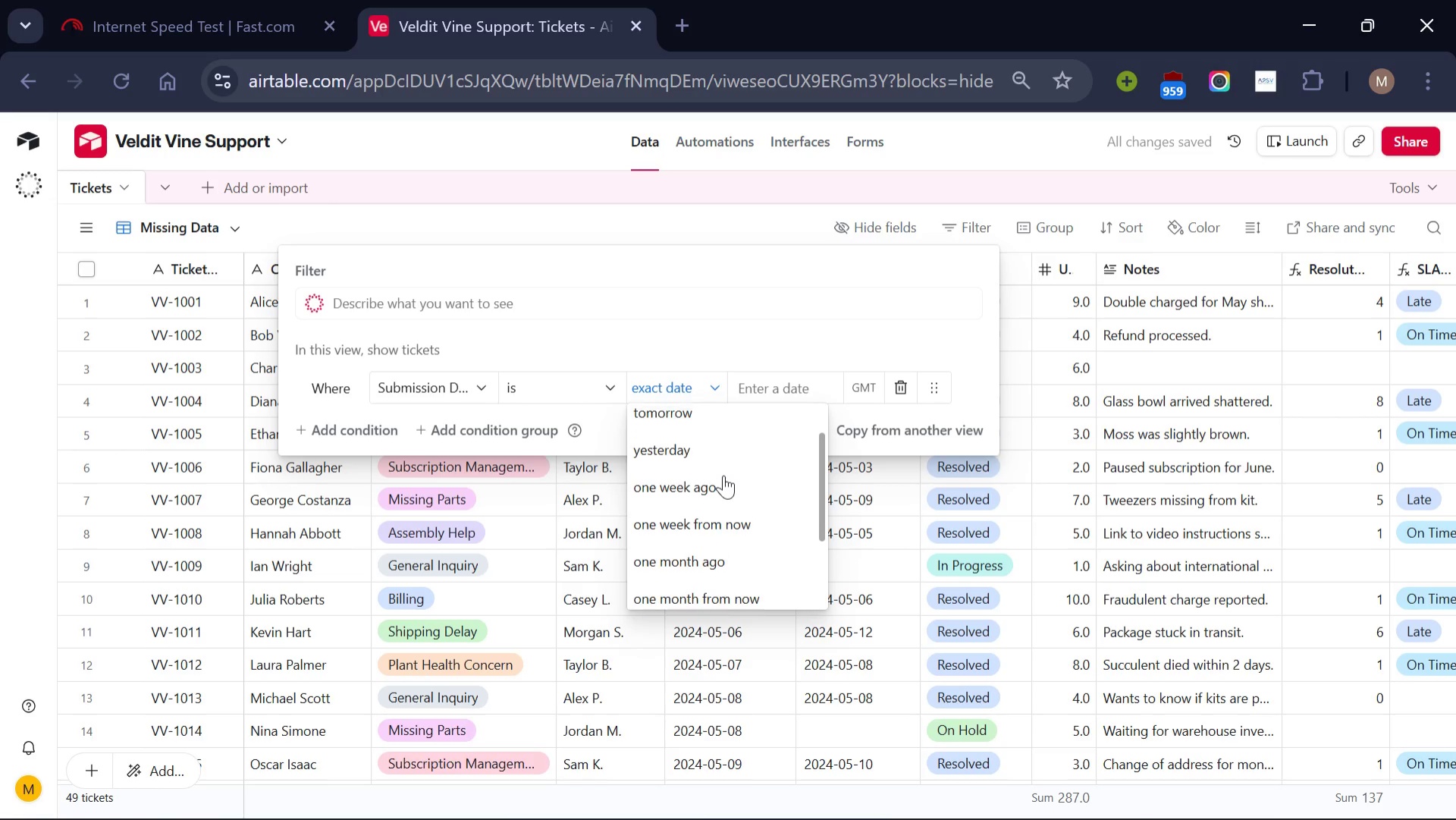 
scroll: coordinate [723, 475], scroll_direction: up, amount: 7.0
 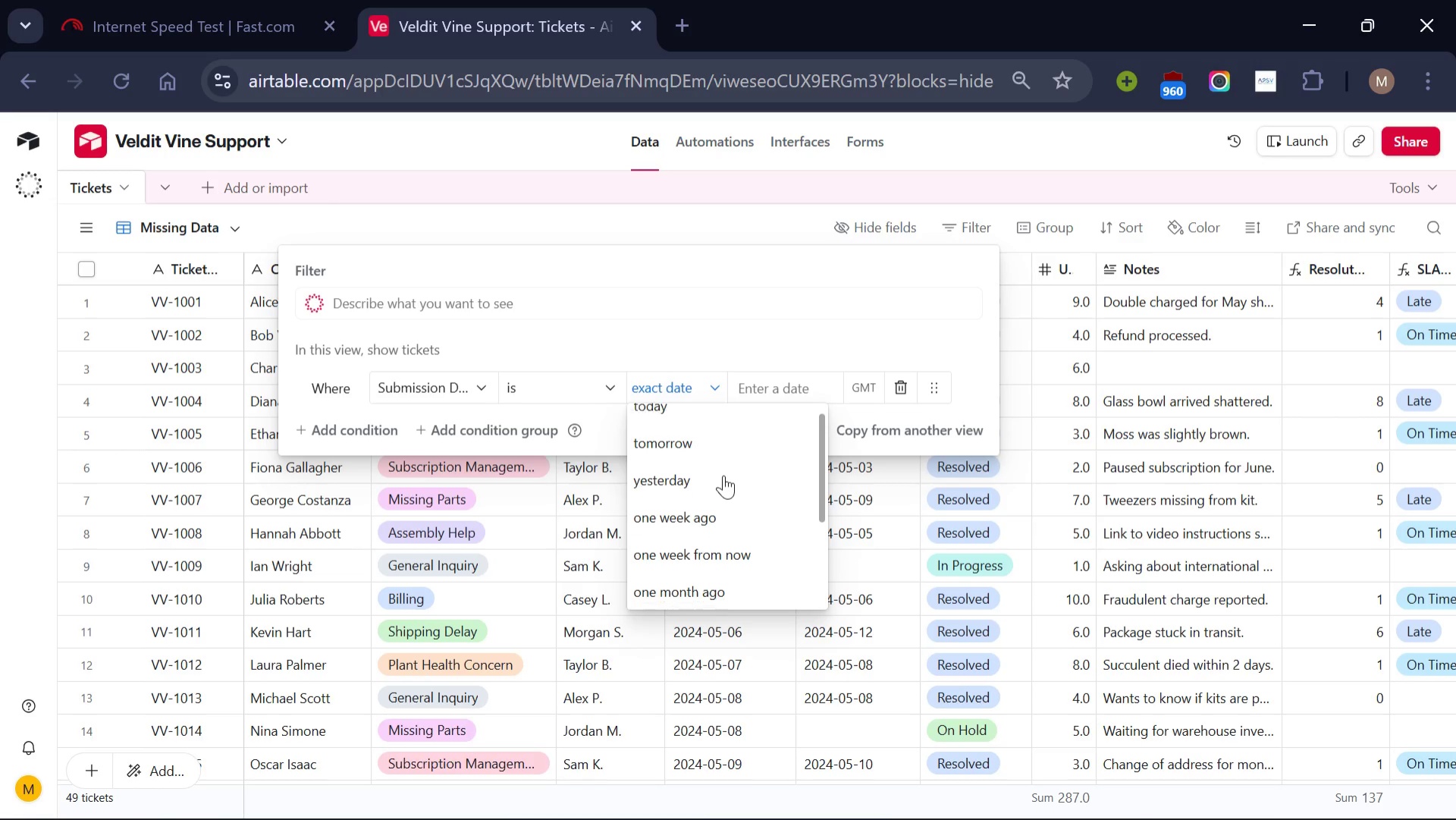 
scroll: coordinate [723, 474], scroll_direction: none, amount: 0.0
 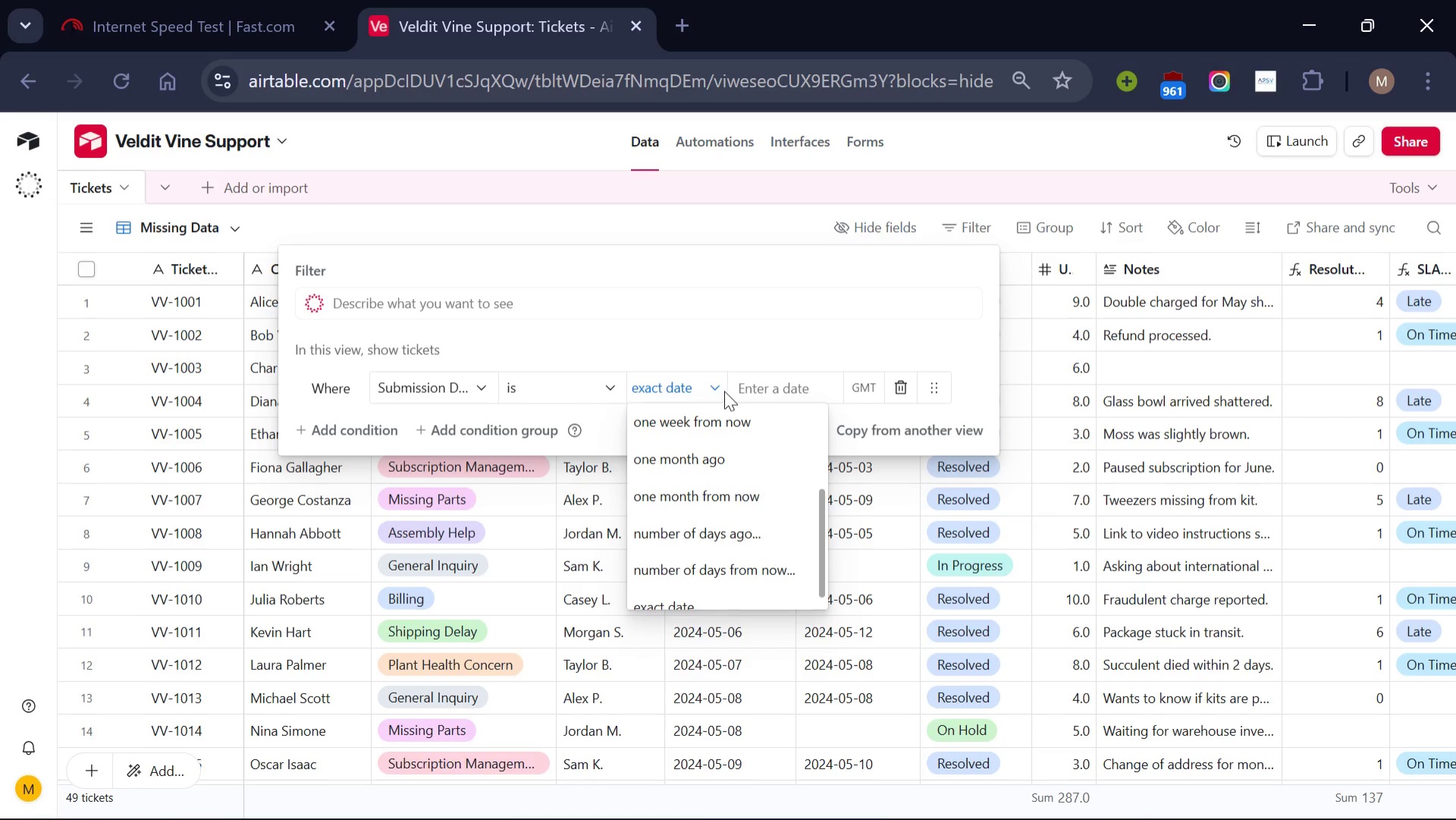 
scroll: coordinate [777, 555], scroll_direction: down, amount: 2.0
 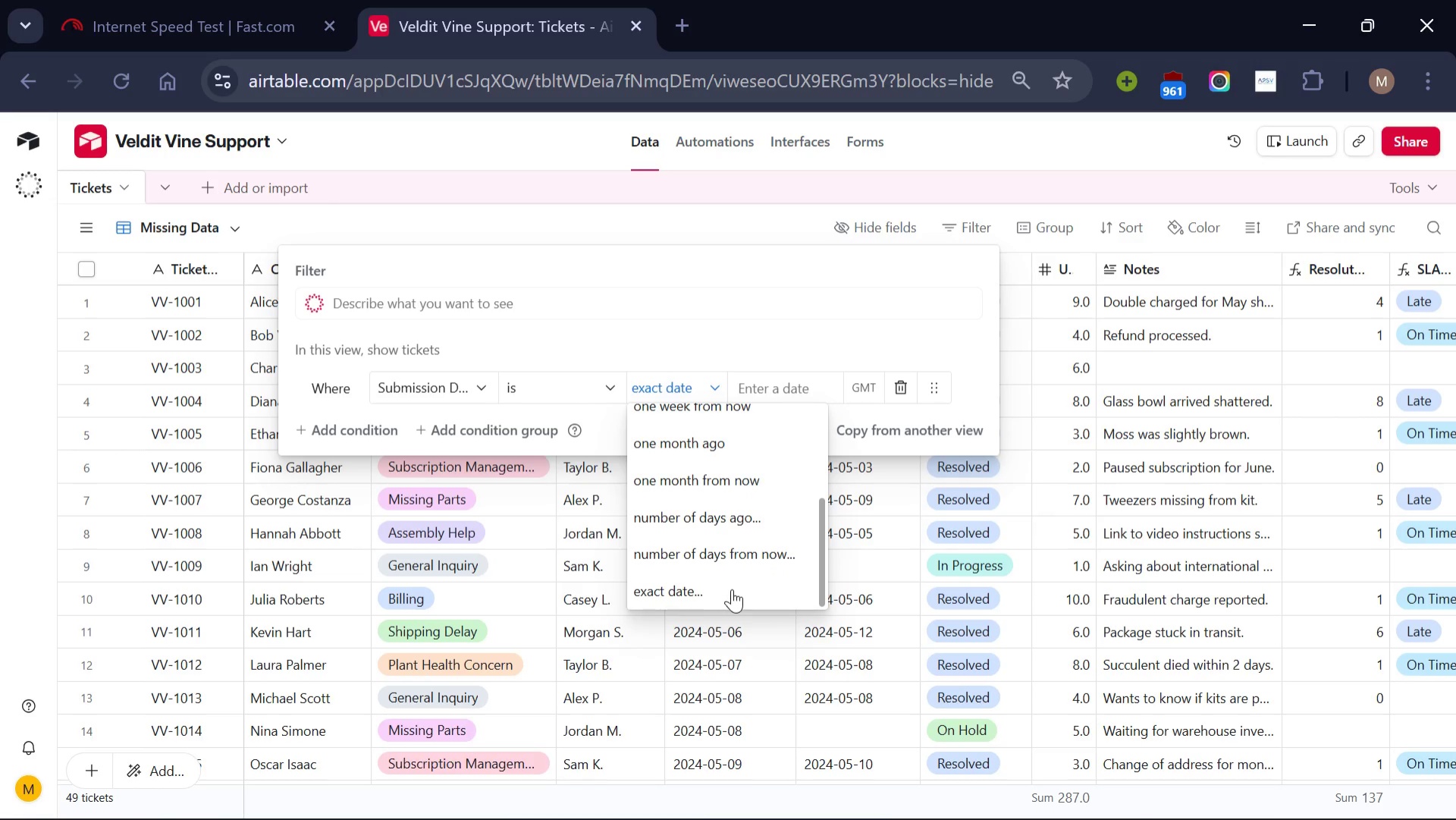 
left_click([732, 589])
 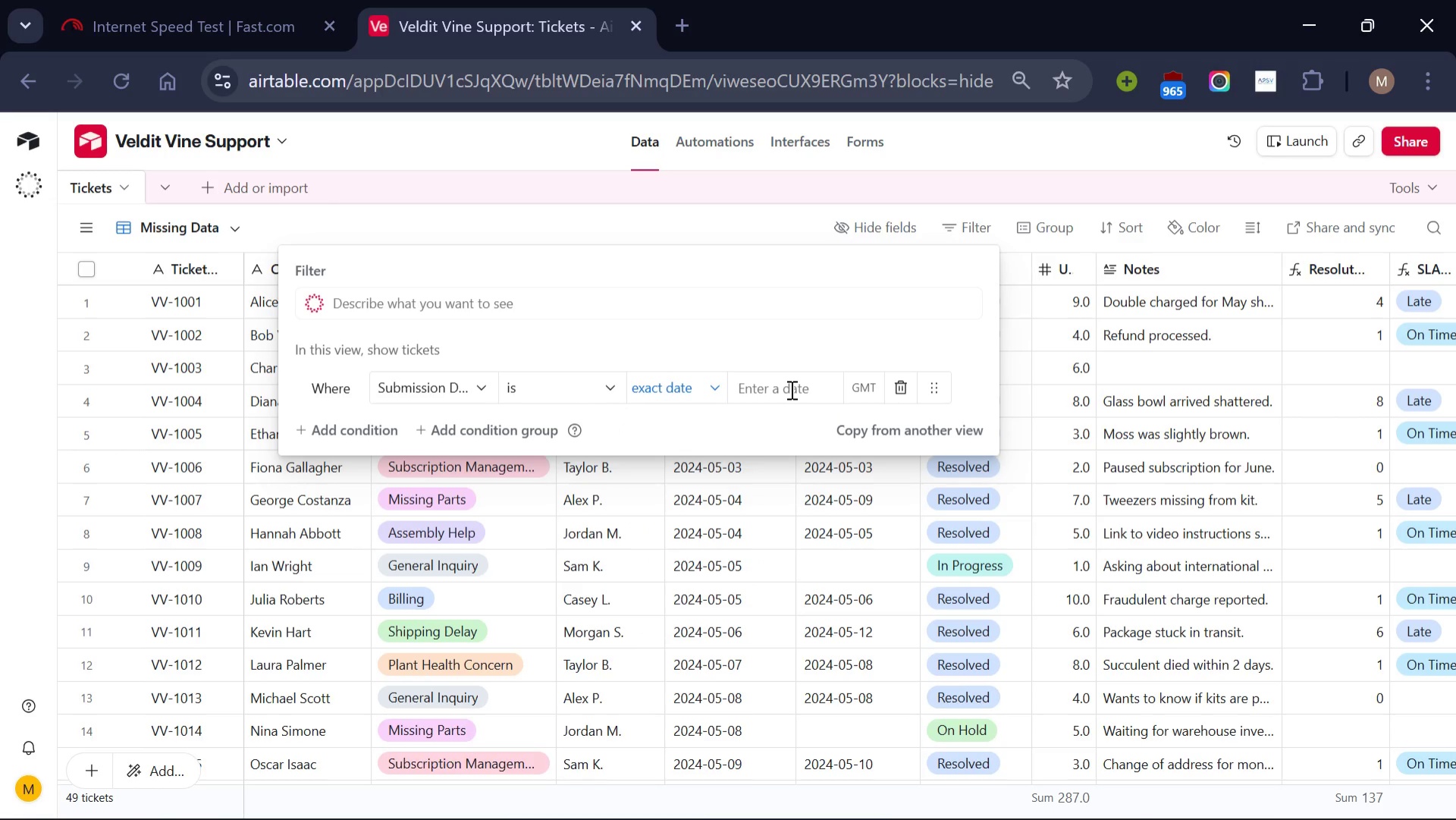 
left_click([790, 389])
 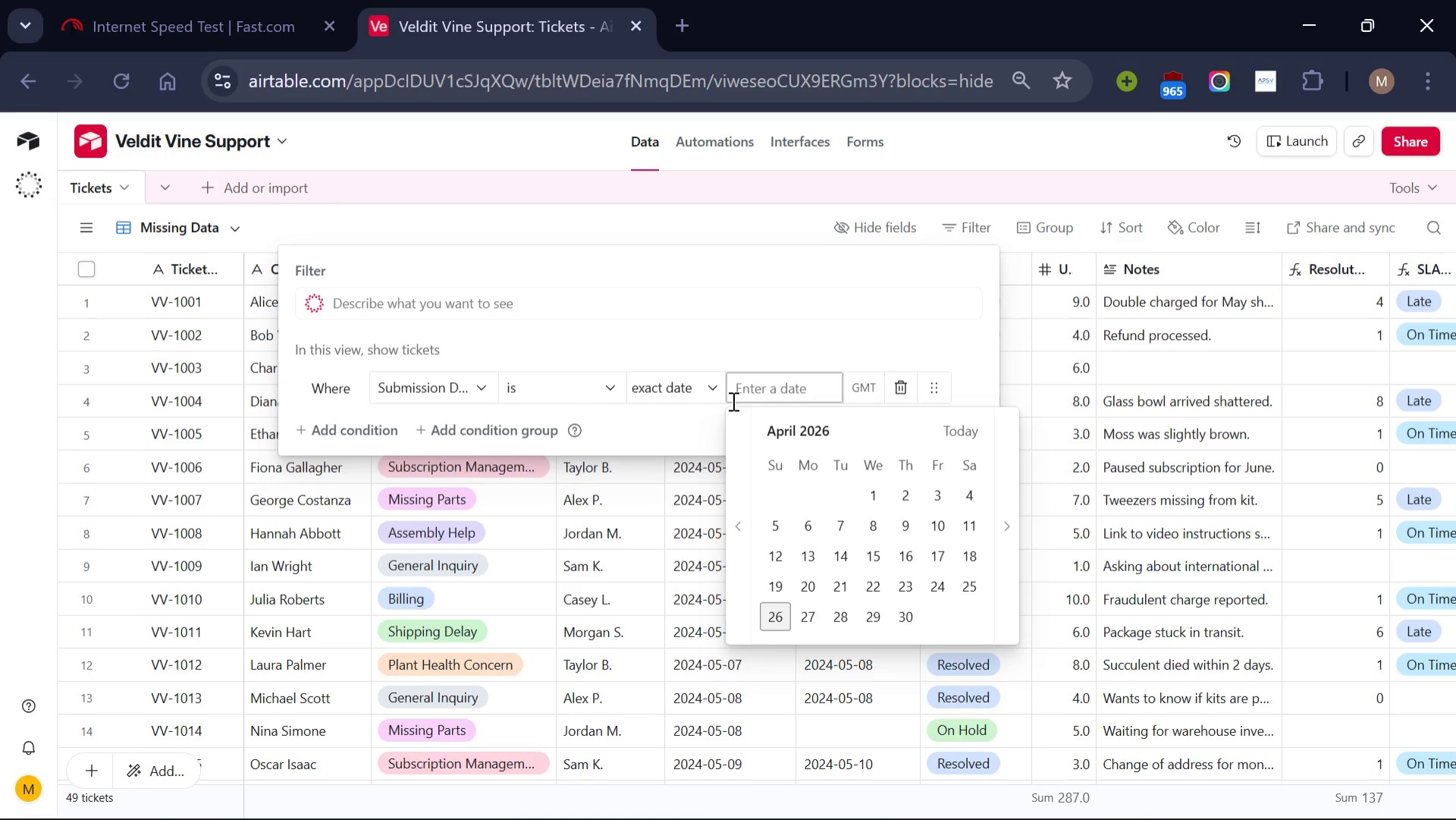 
wait(10.72)
 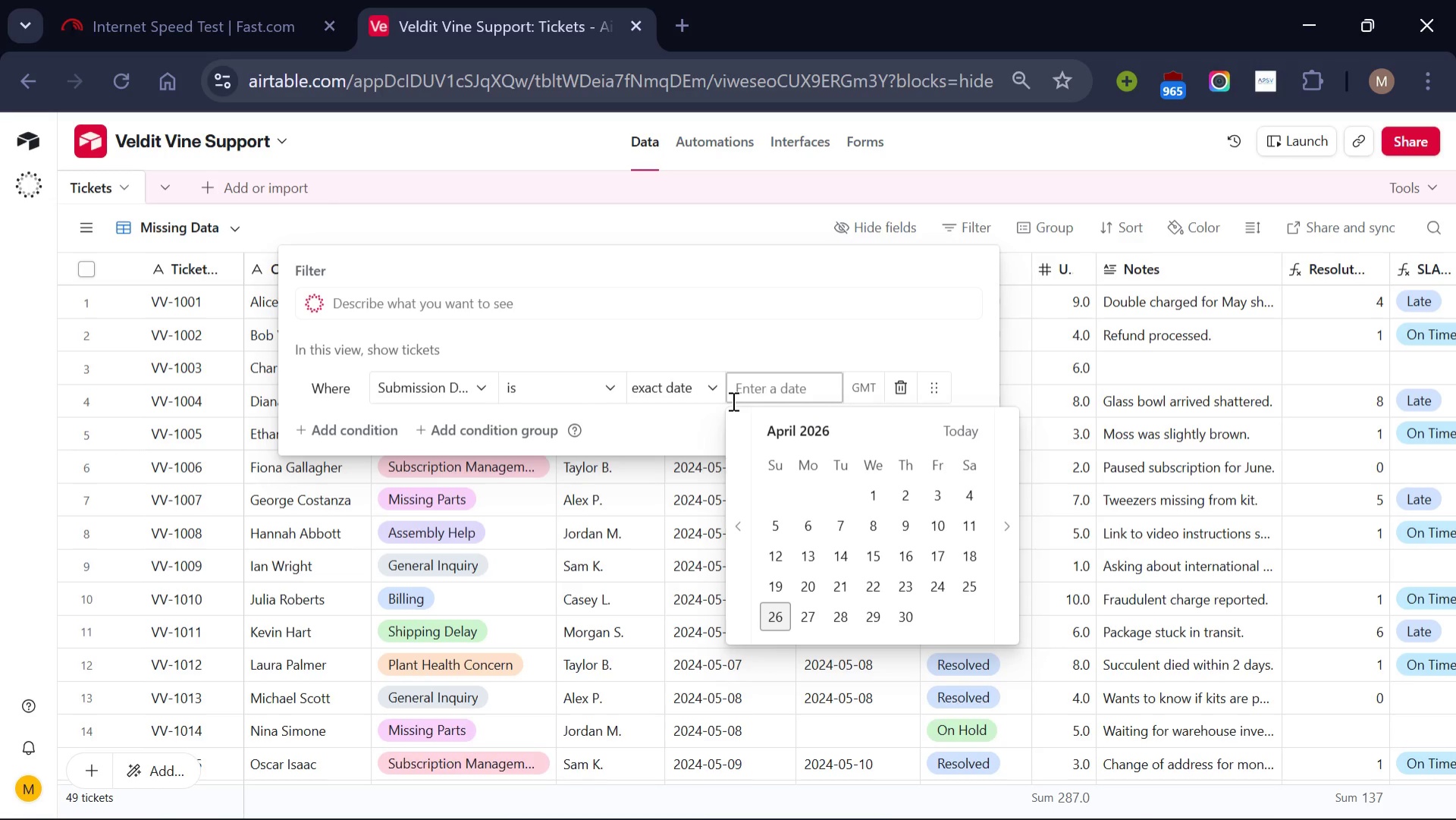 
left_click([717, 390])
 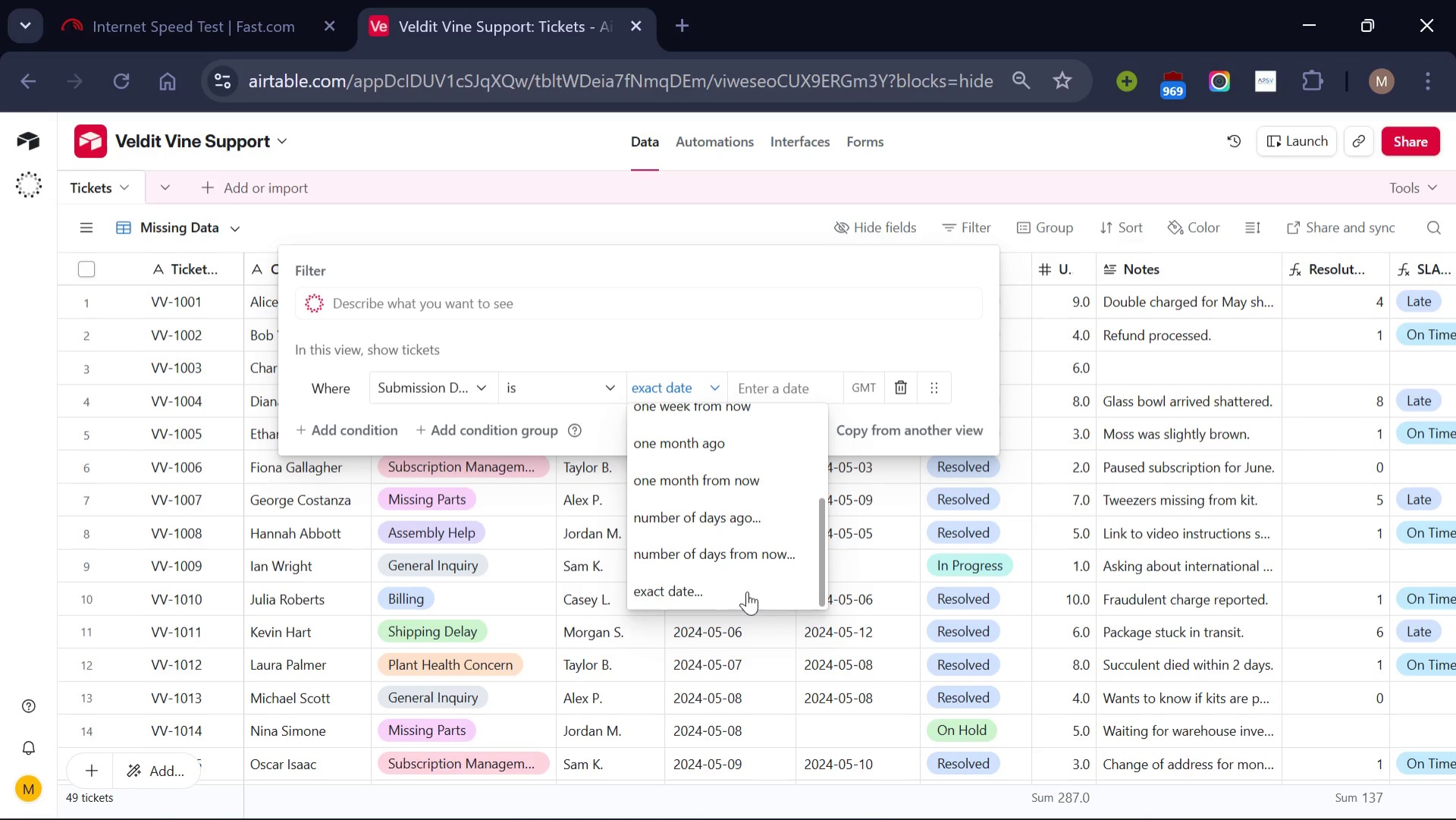 
scroll: coordinate [747, 591], scroll_direction: down, amount: 1.0
 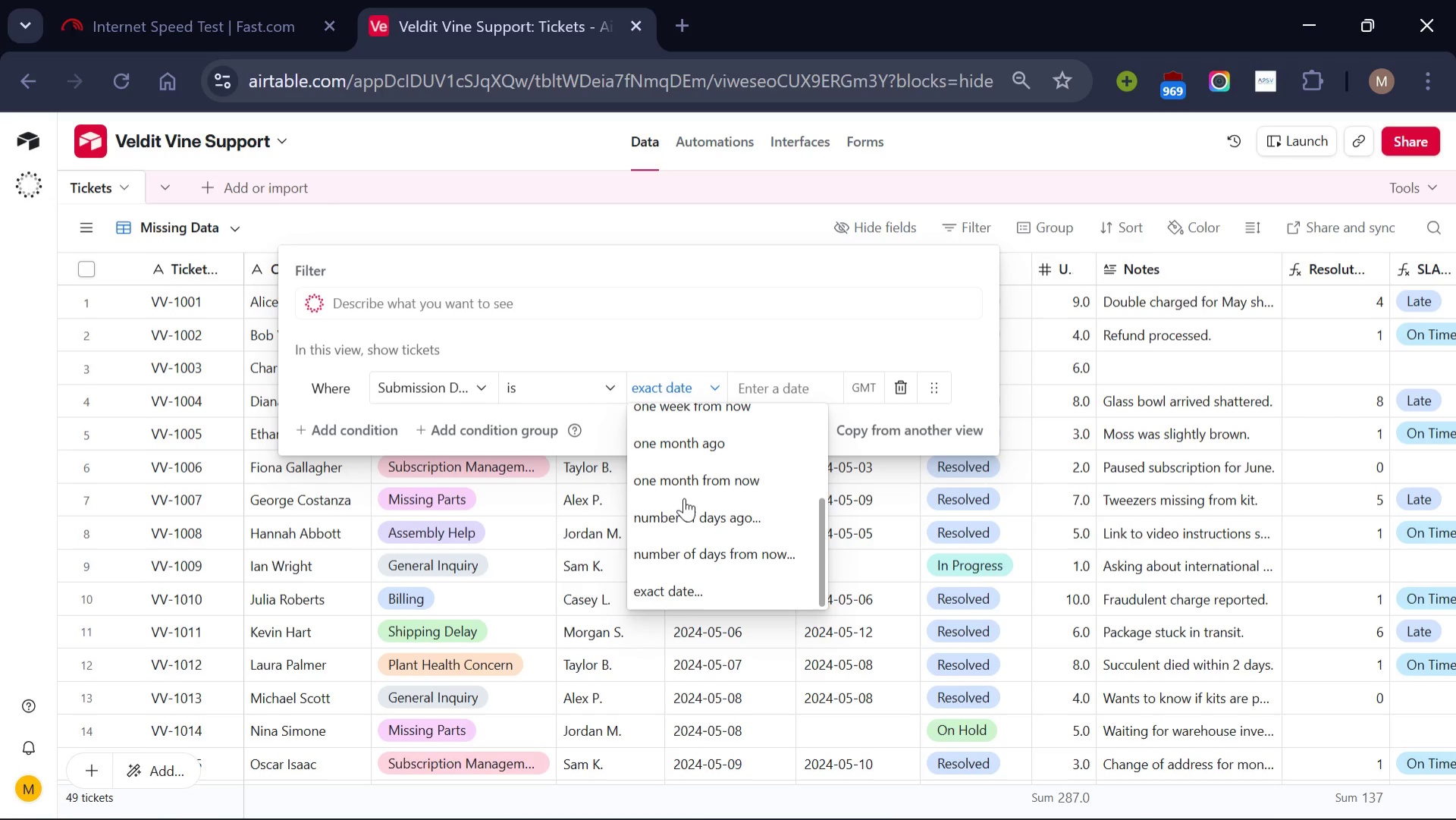 
wait(5.23)
 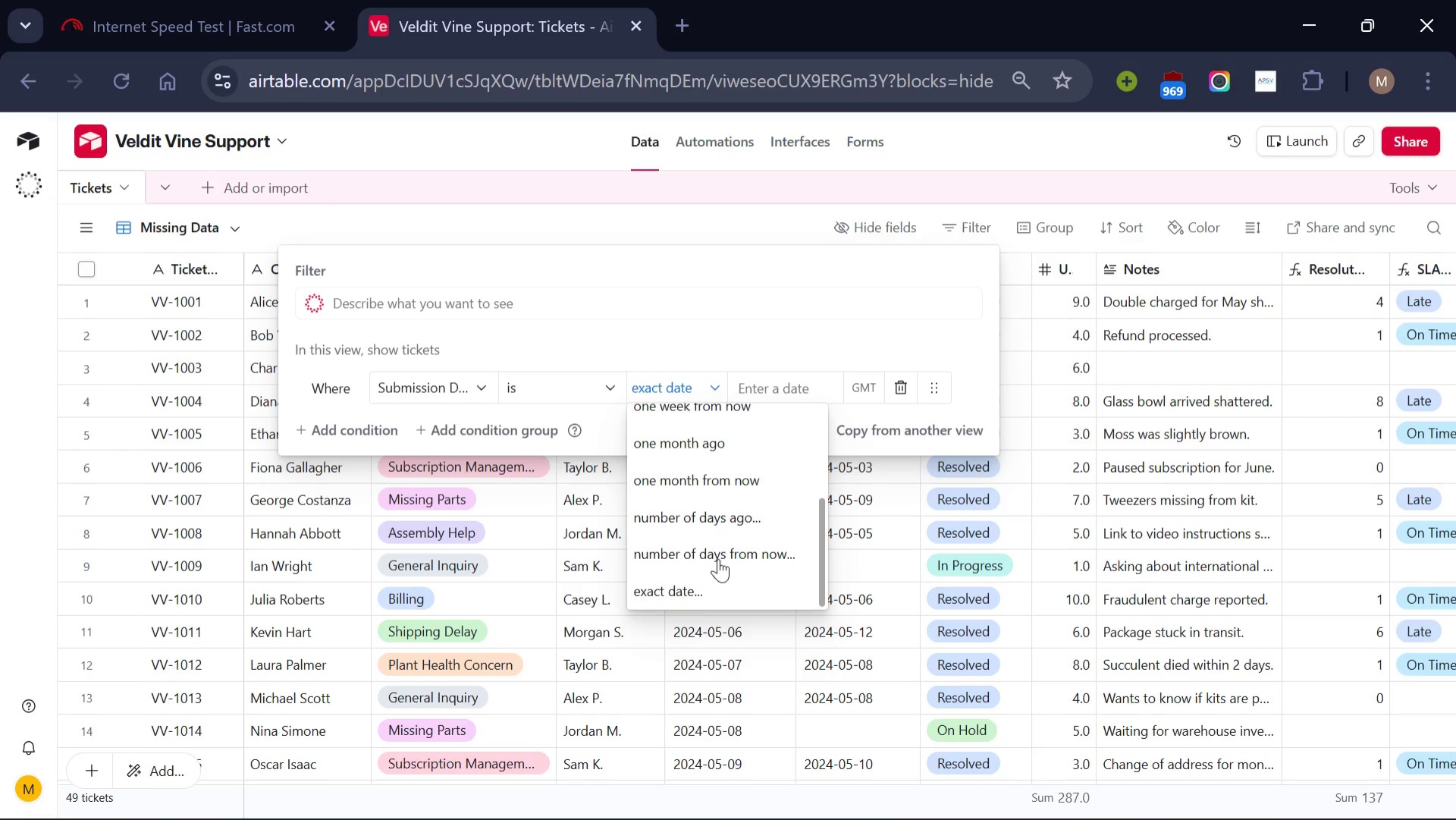 
scroll: coordinate [709, 476], scroll_direction: none, amount: 0.0
 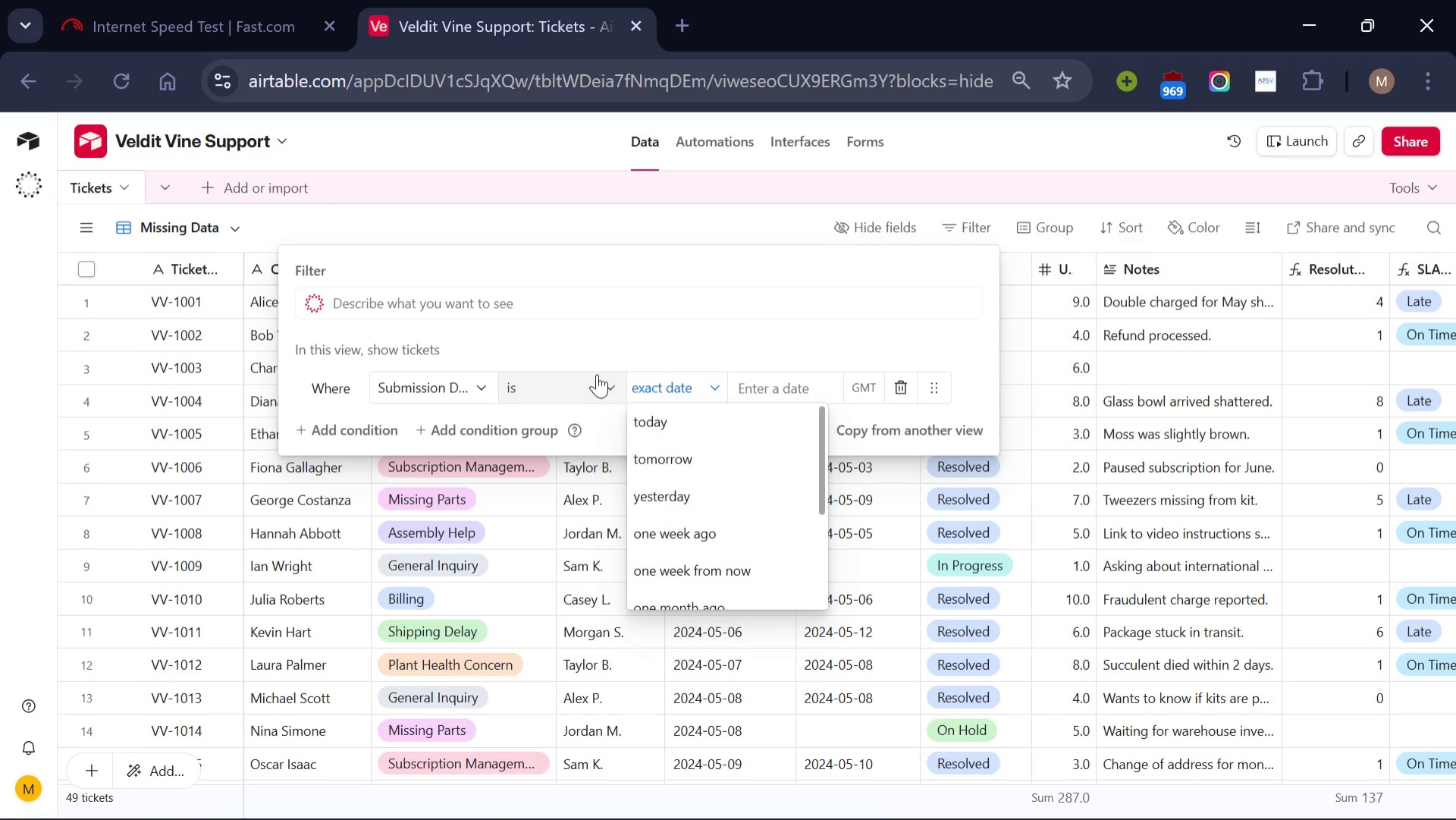 
left_click([820, 338])
 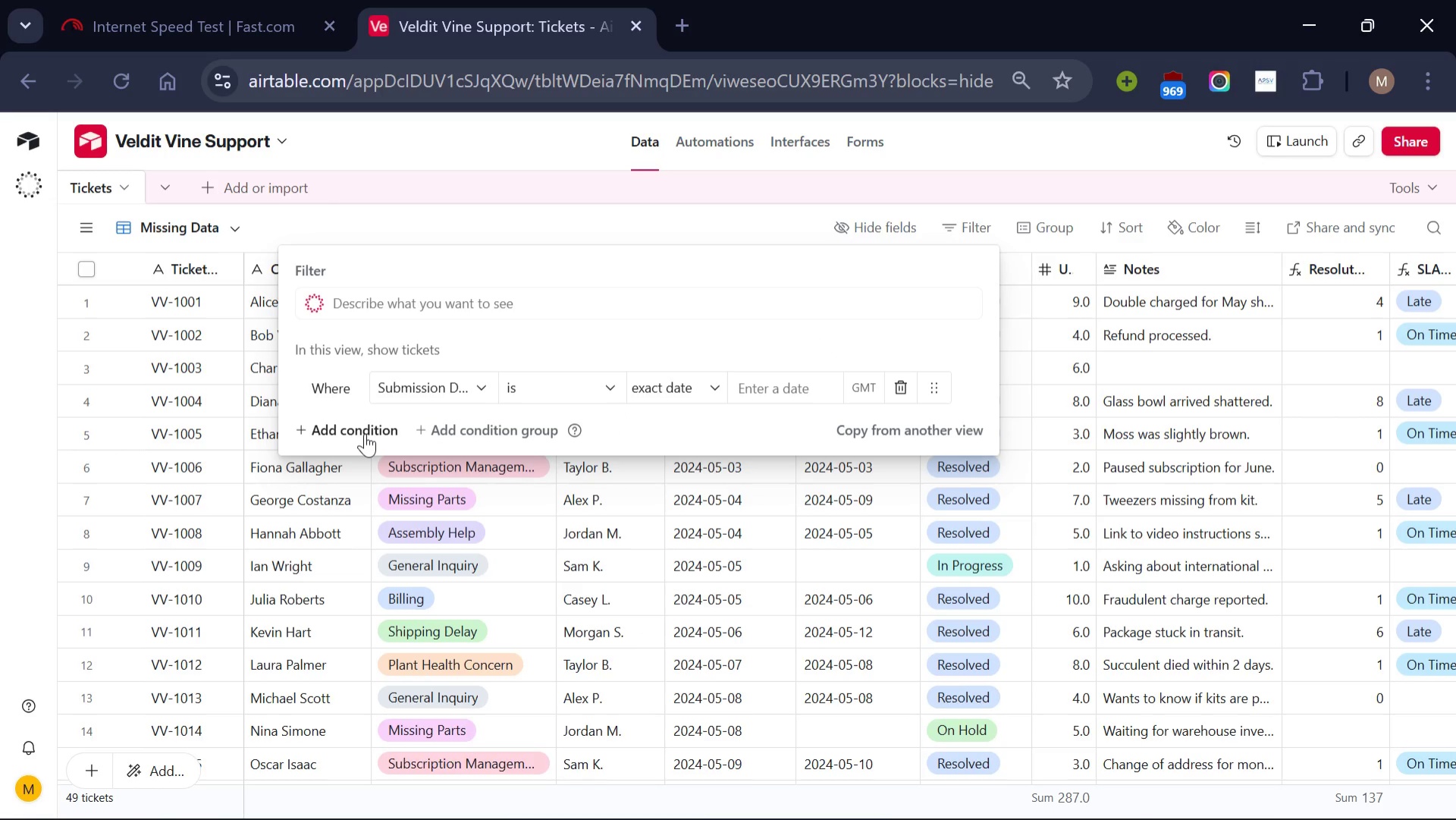 
left_click([365, 433])
 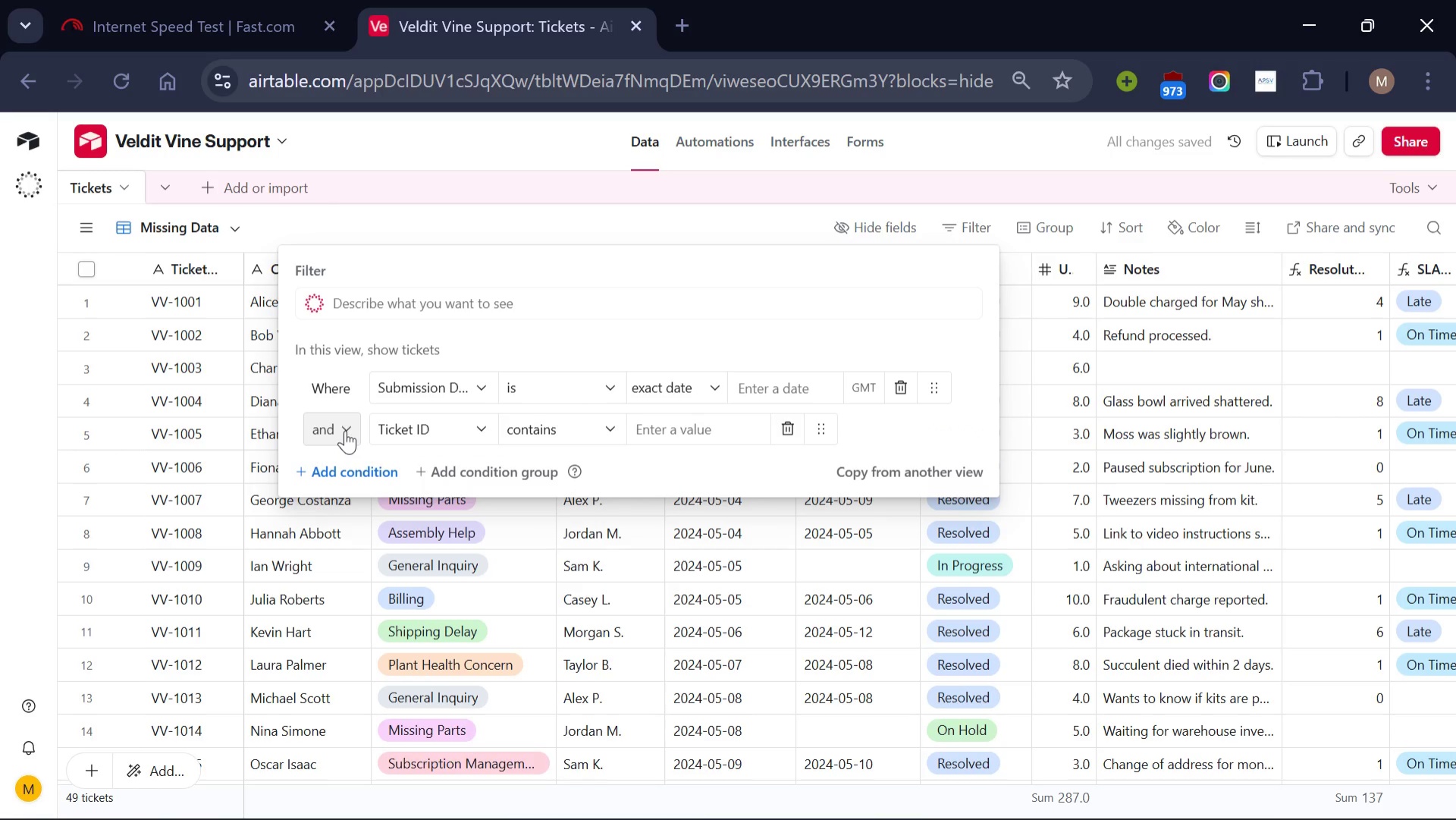 
left_click([345, 430])
 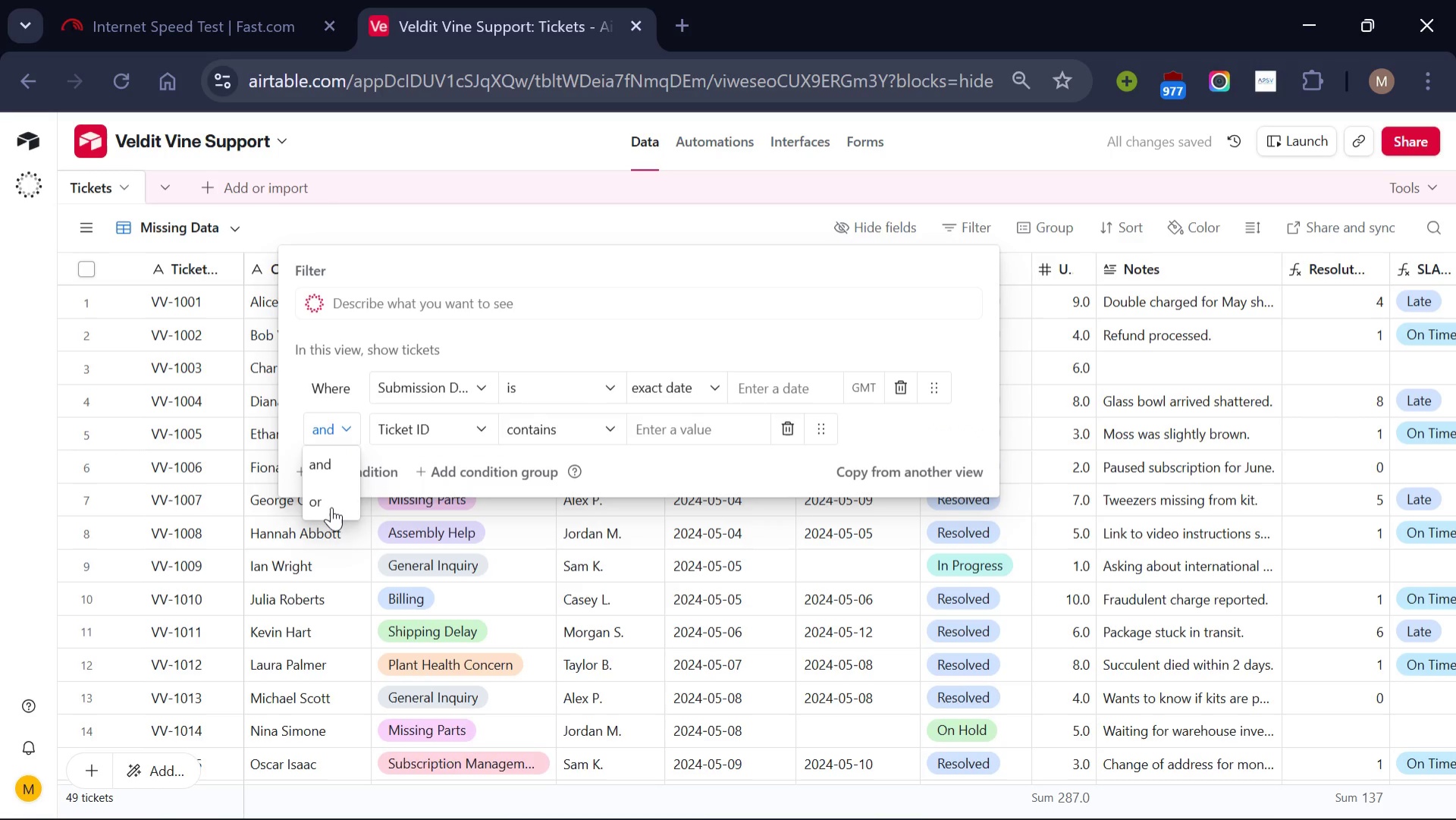 
left_click([331, 507])
 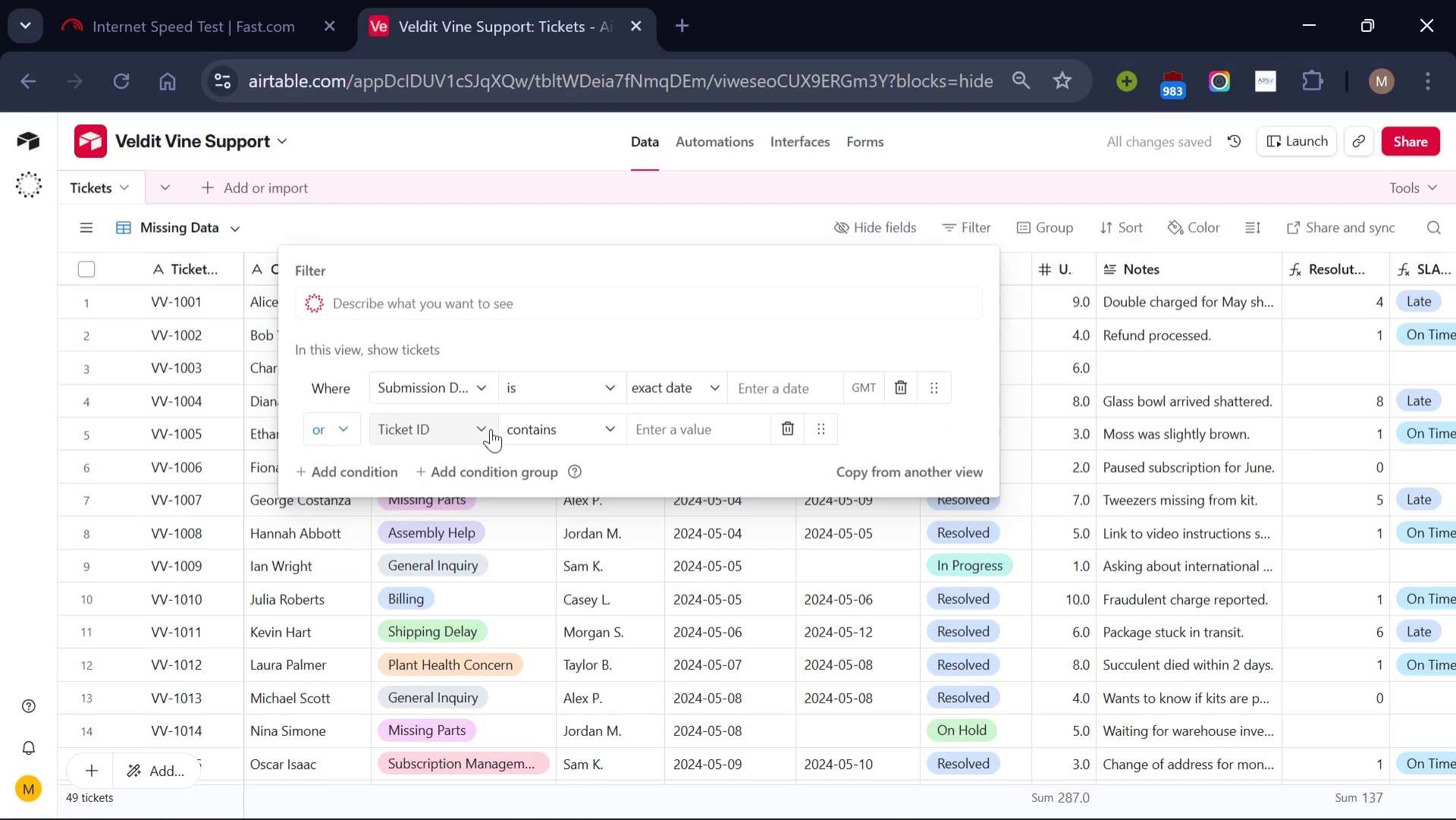 
left_click([491, 429])
 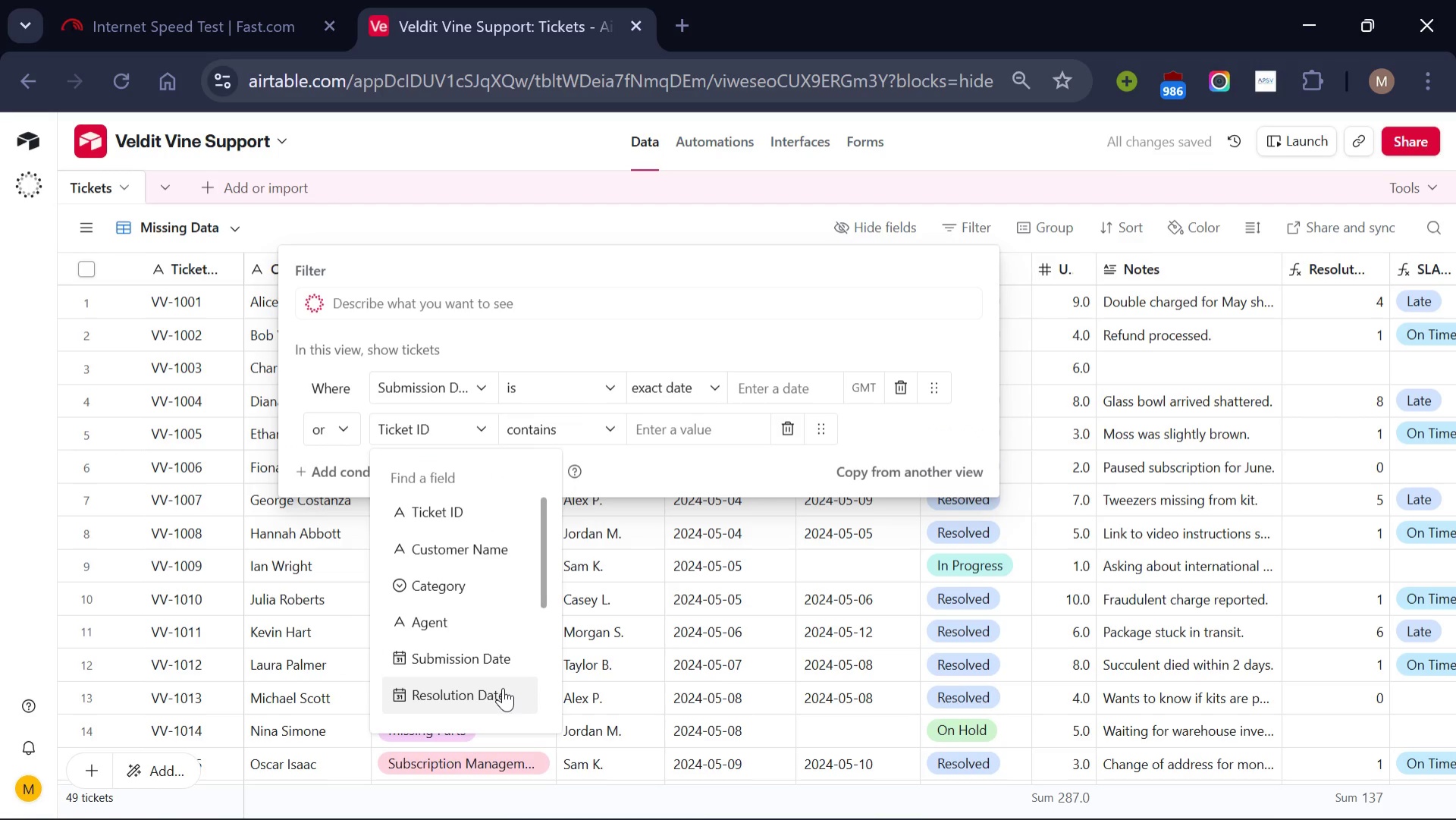 
left_click([503, 687])
 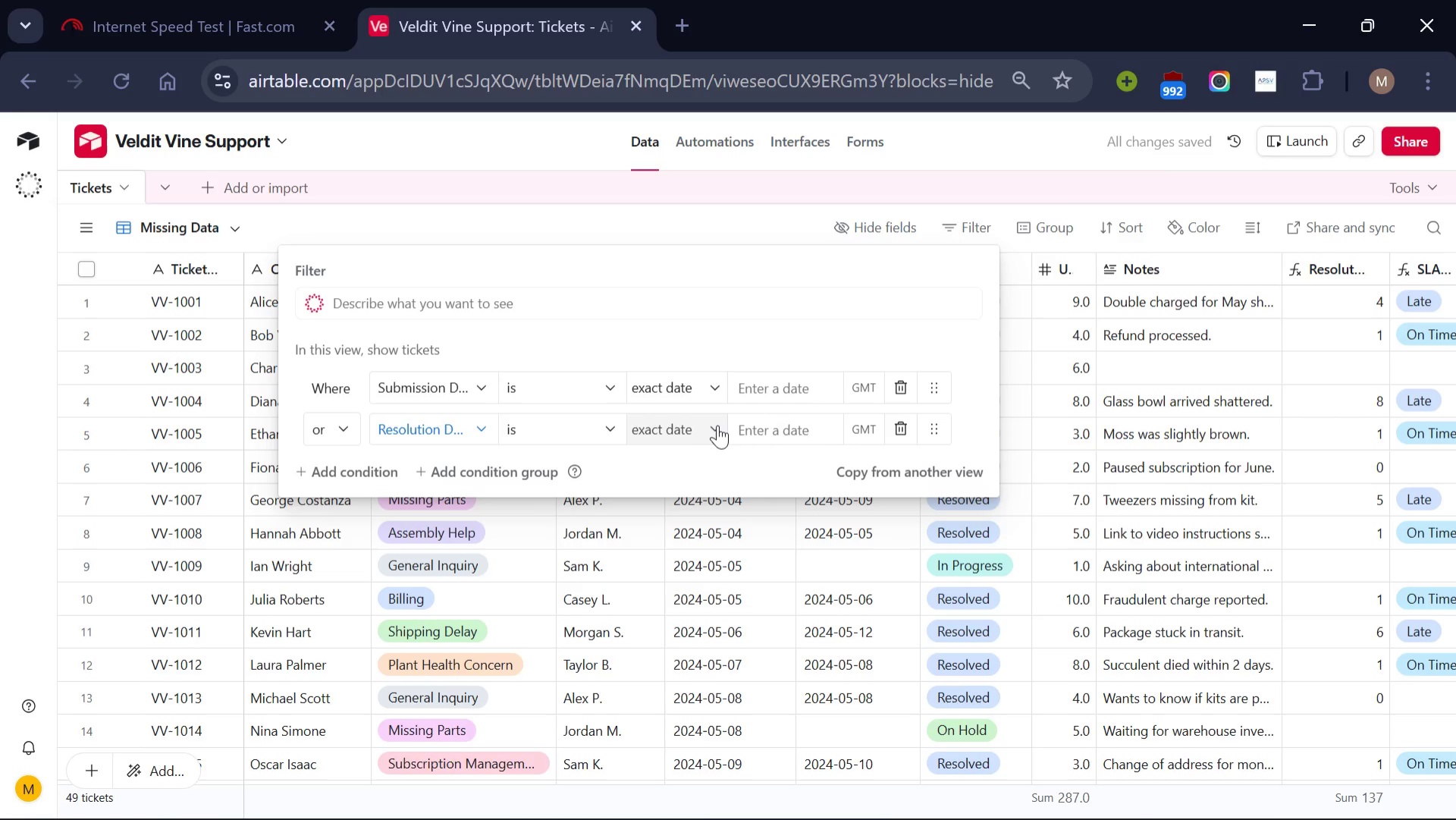 
left_click([718, 424])
 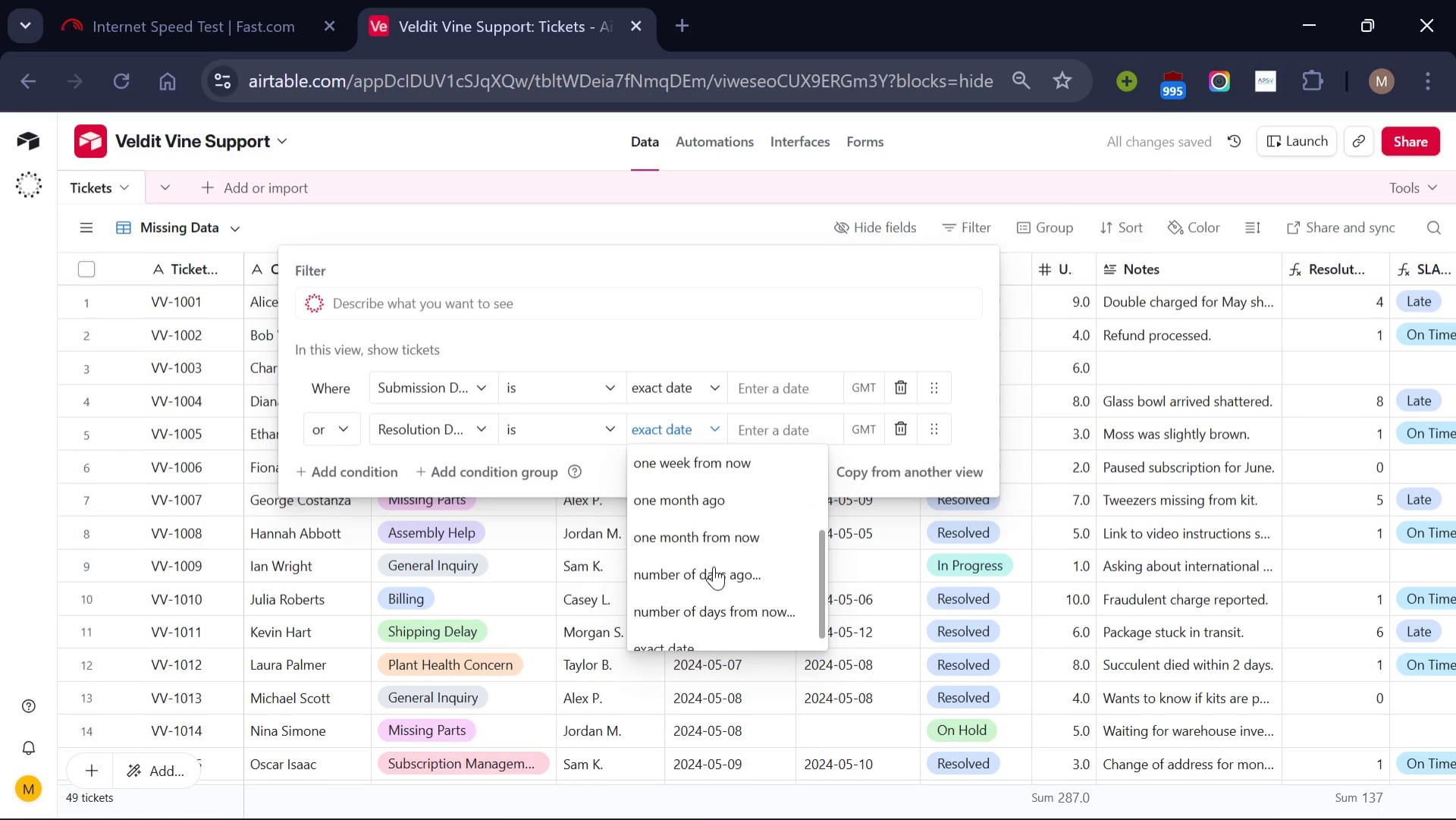 
scroll: coordinate [714, 566], scroll_direction: none, amount: 0.0
 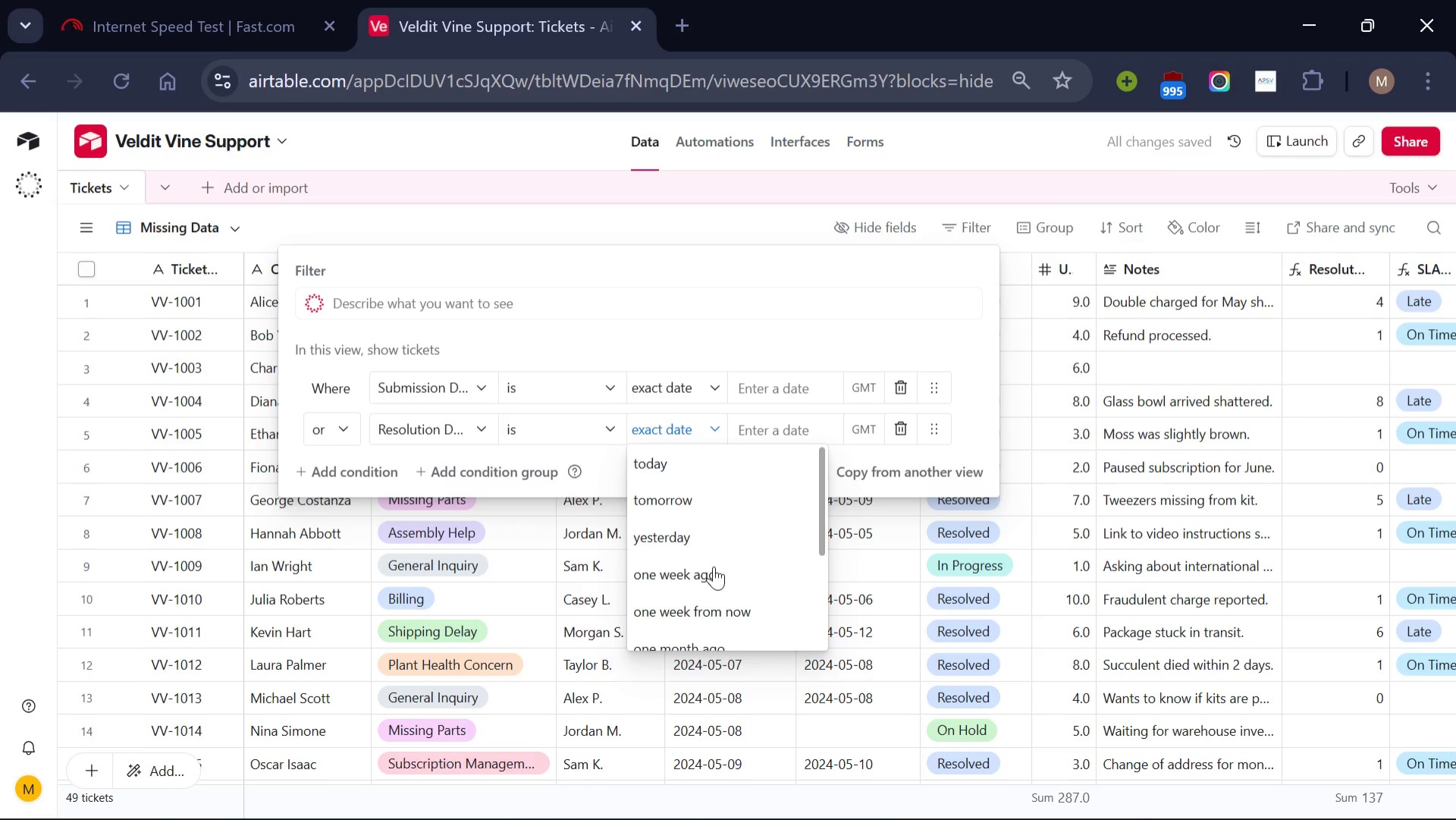 
scroll: coordinate [714, 566], scroll_direction: up, amount: 1.0
 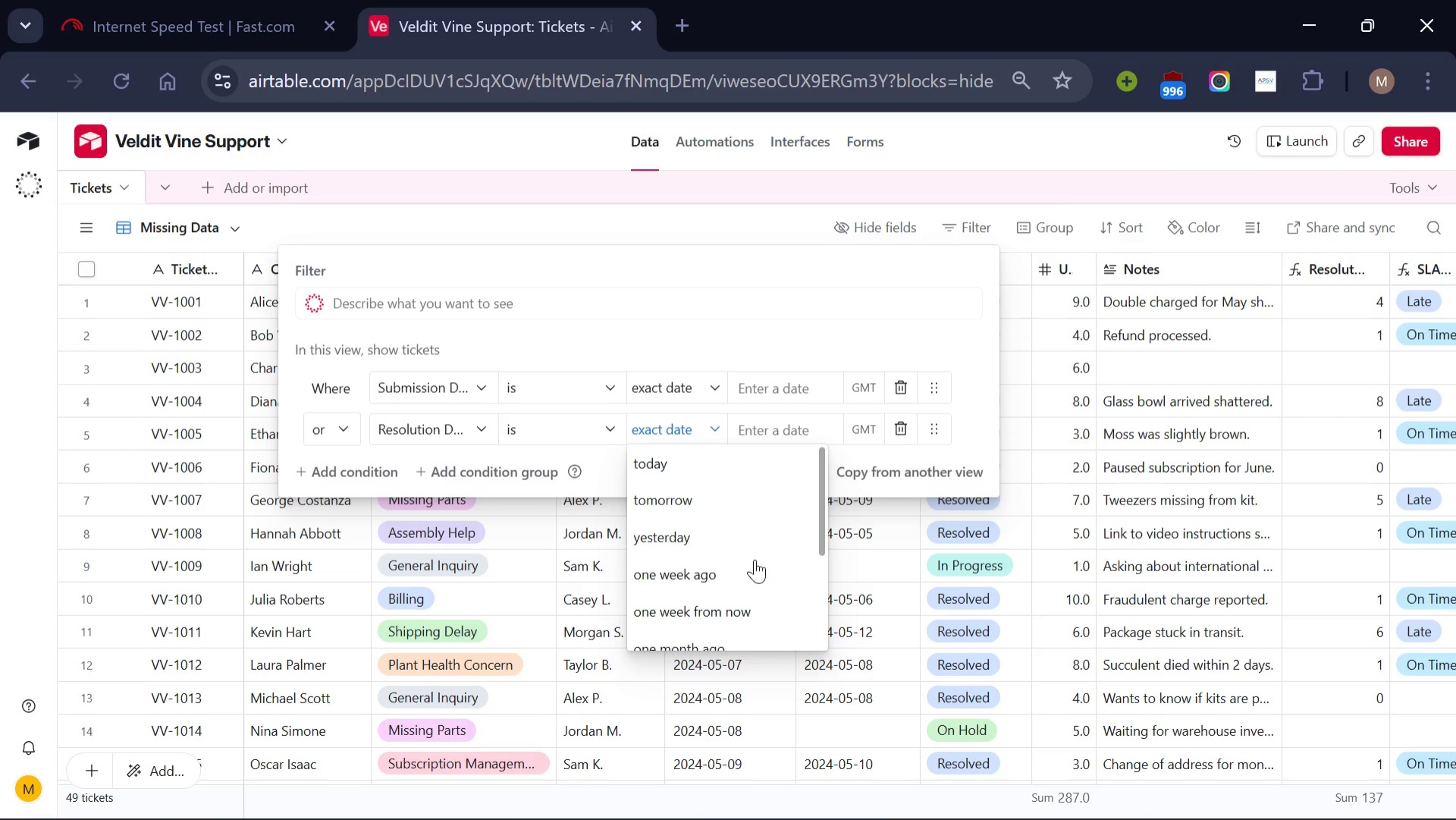 
scroll: coordinate [767, 578], scroll_direction: none, amount: 0.0
 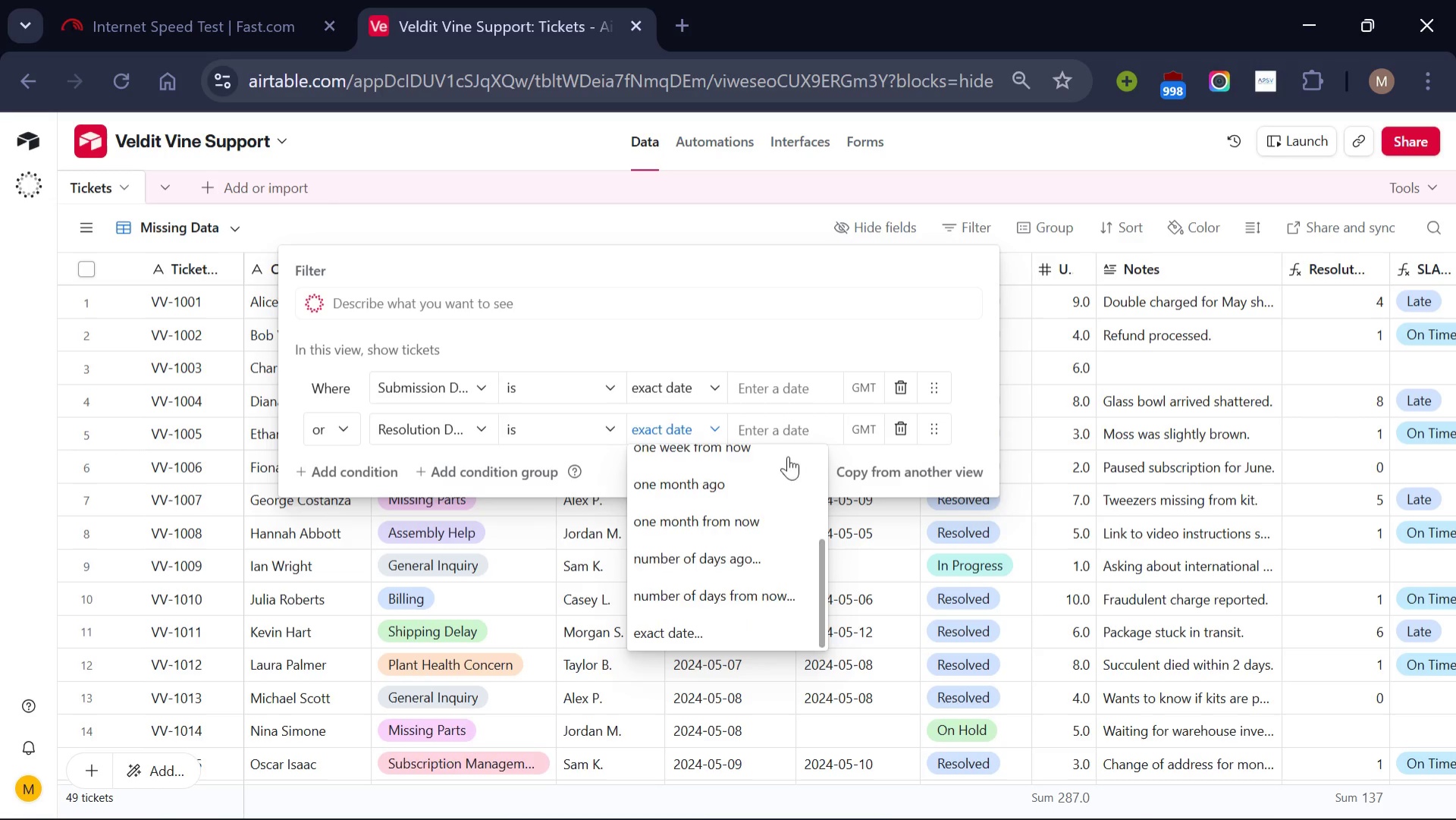 
wait(5.45)
 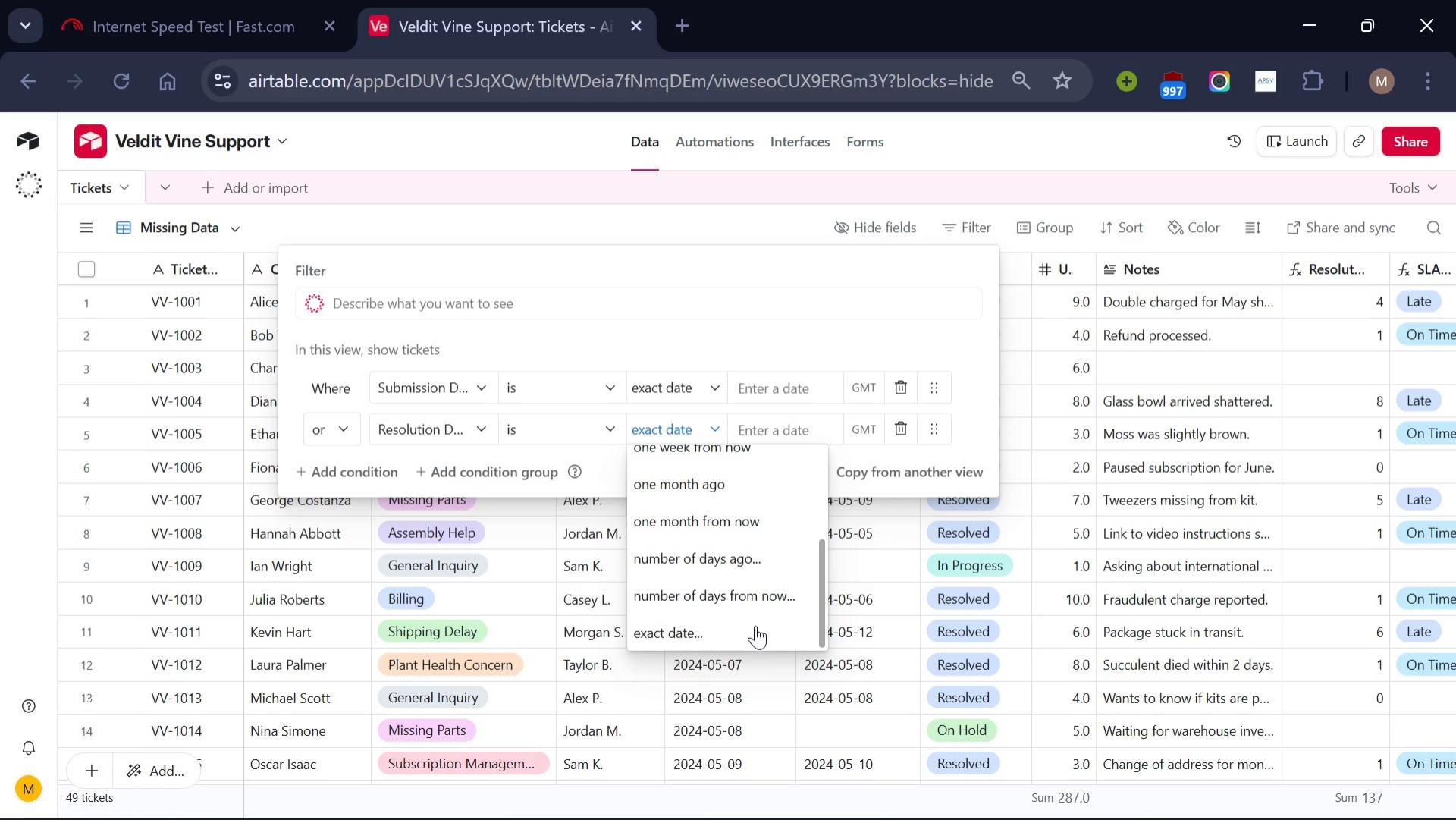 
left_click([790, 316])
 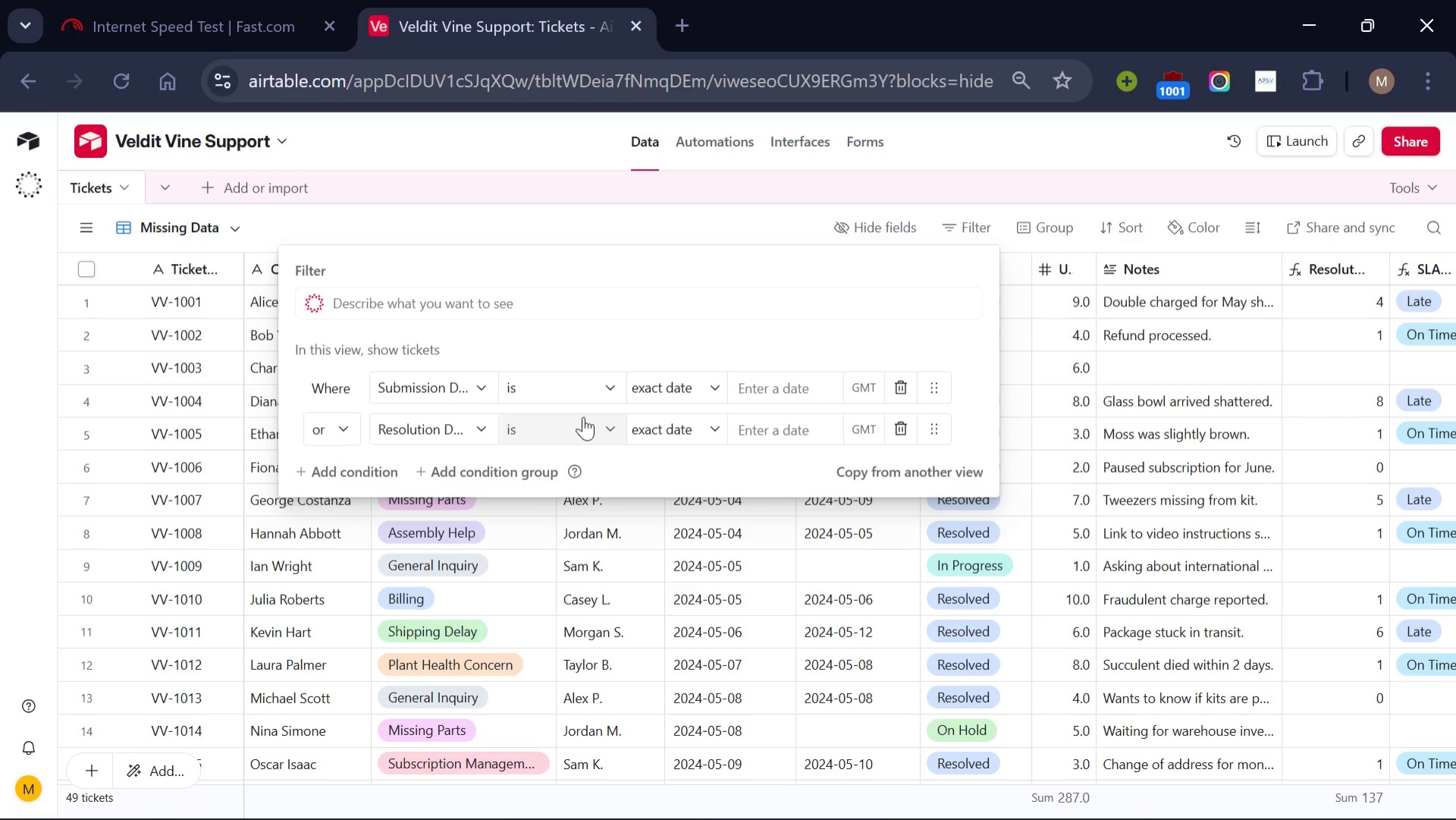 
scroll: coordinate [583, 416], scroll_direction: none, amount: 0.0
 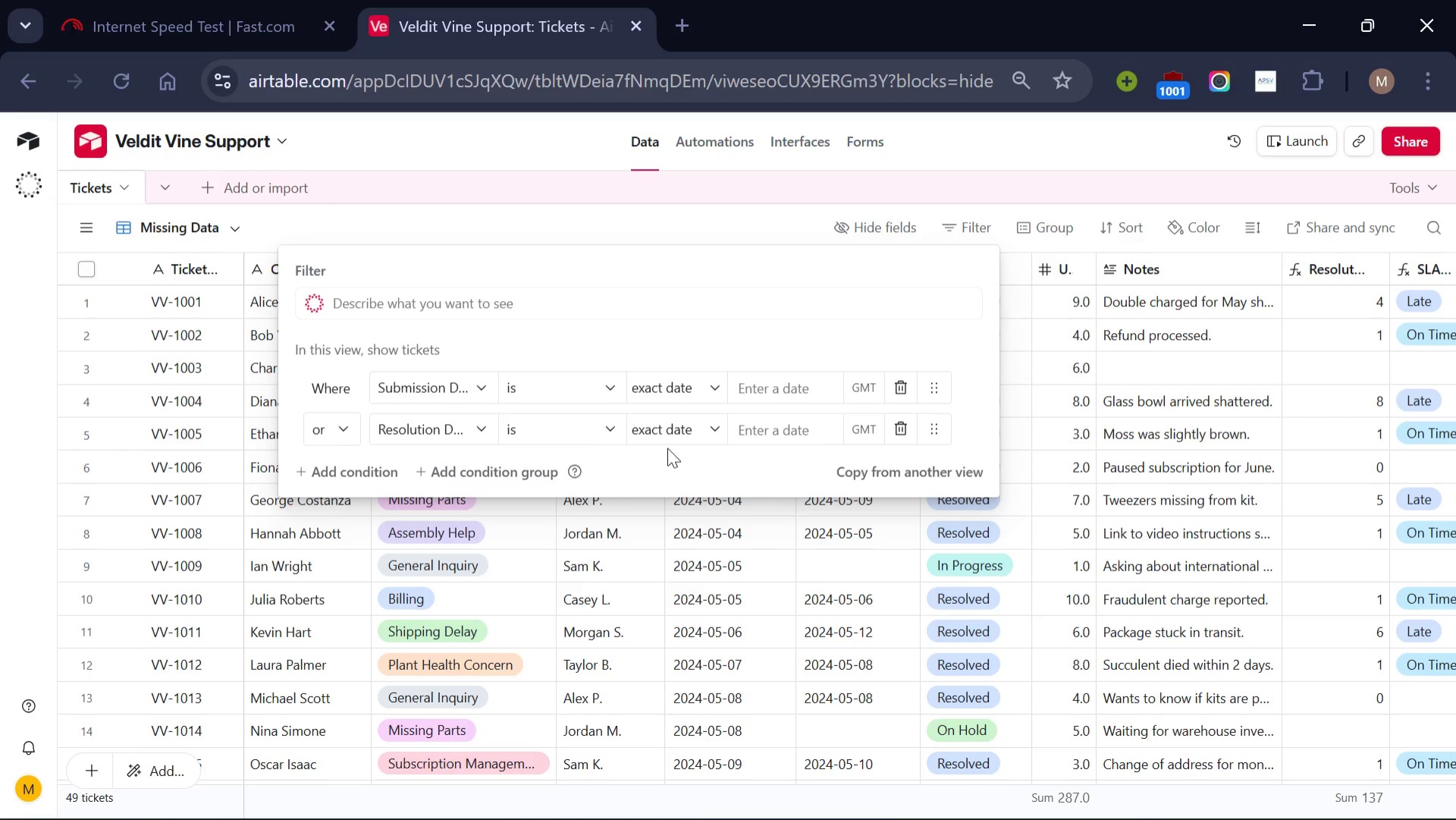 
wait(11.72)
 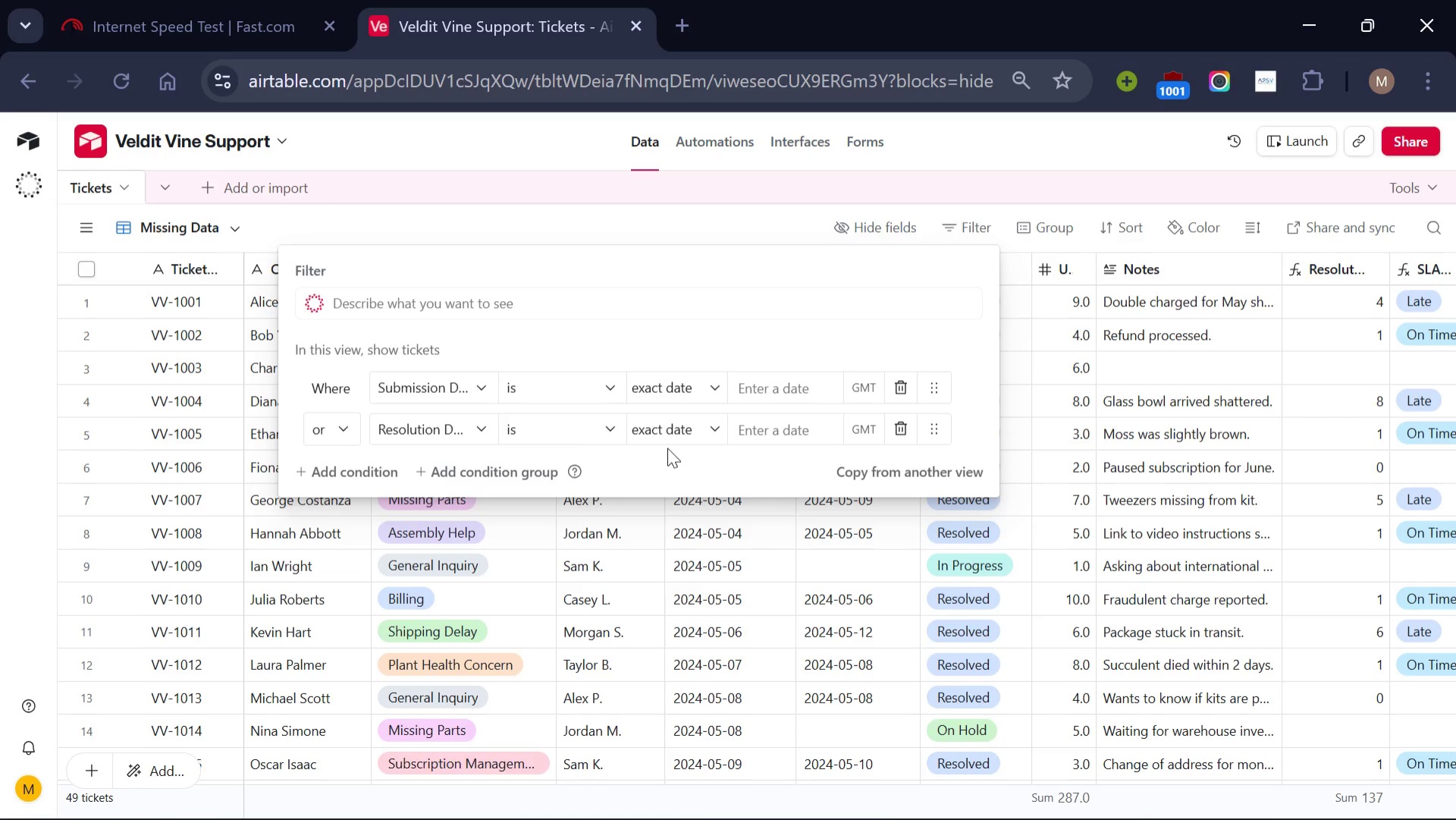 
left_click([356, 476])
 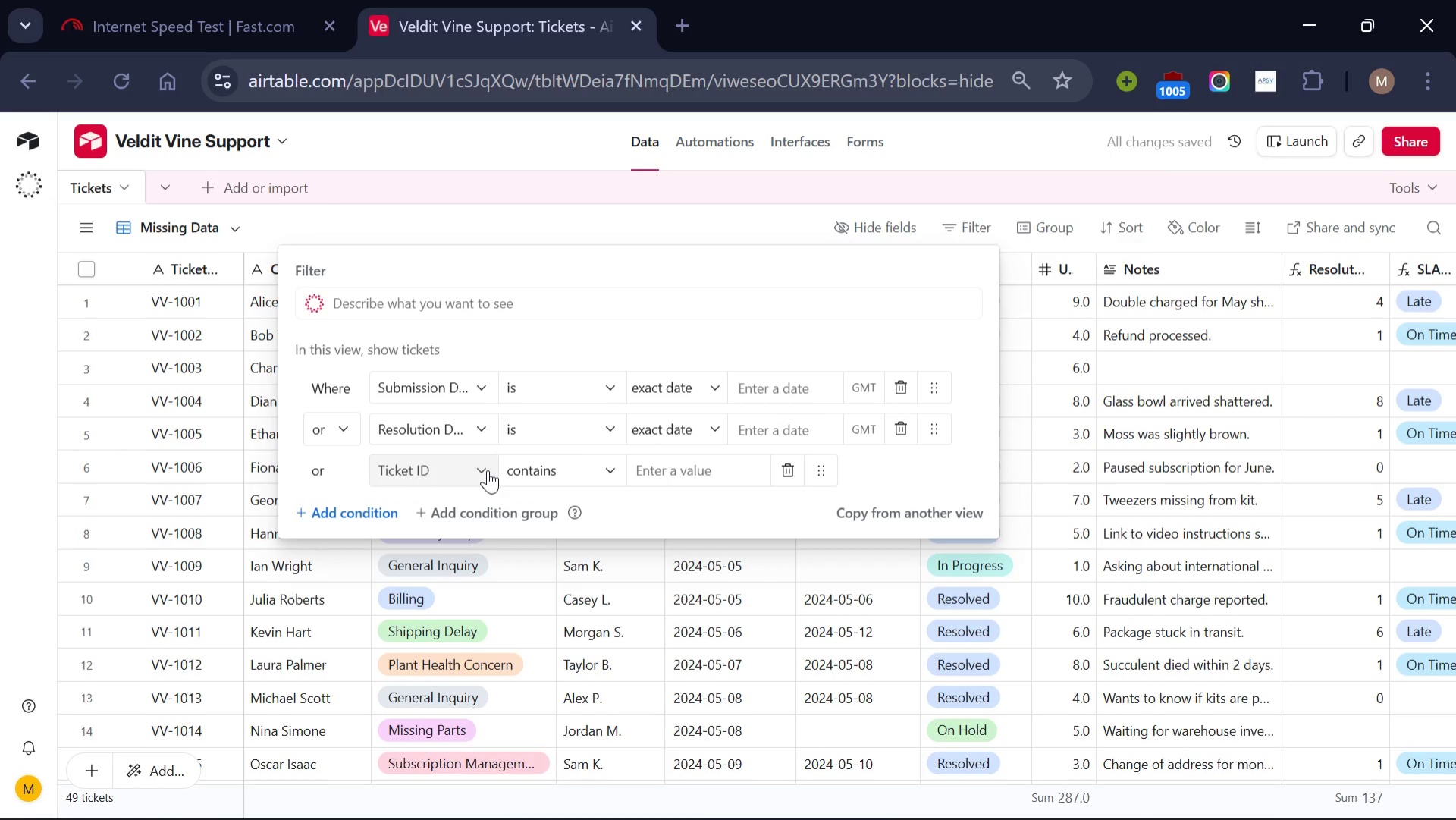 
left_click([488, 470])
 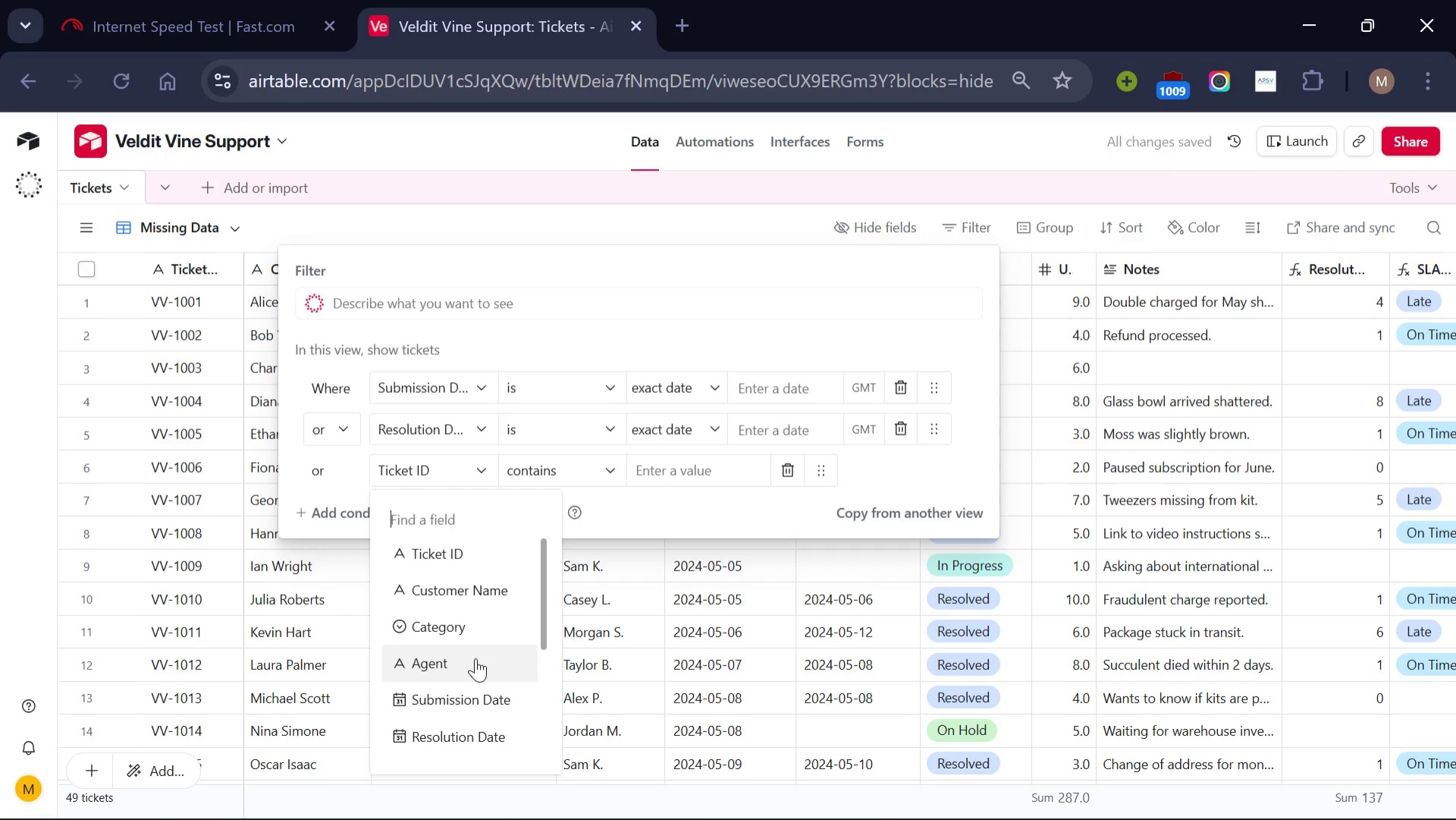 
left_click([475, 658])
 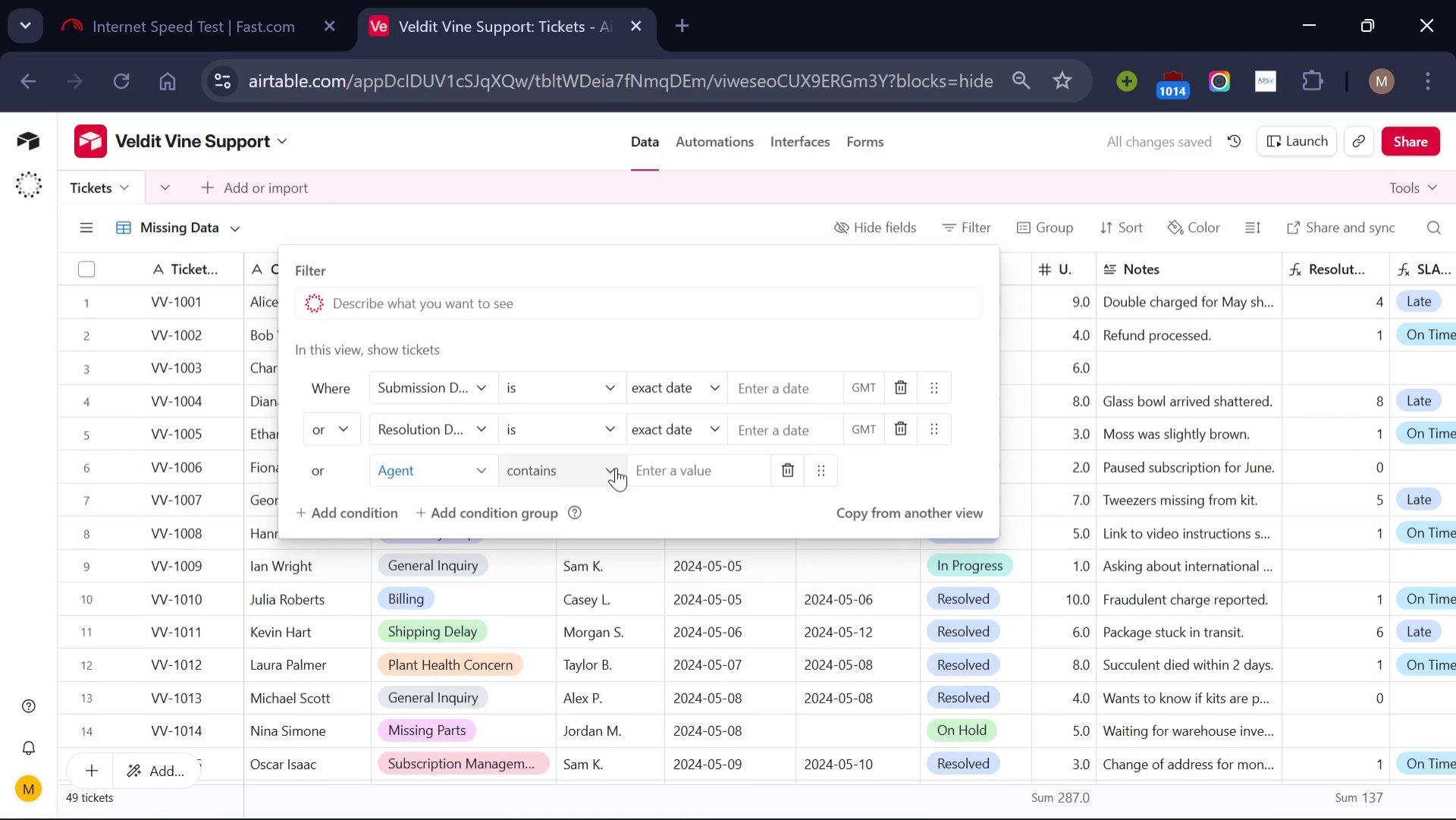 
left_click([616, 467])
 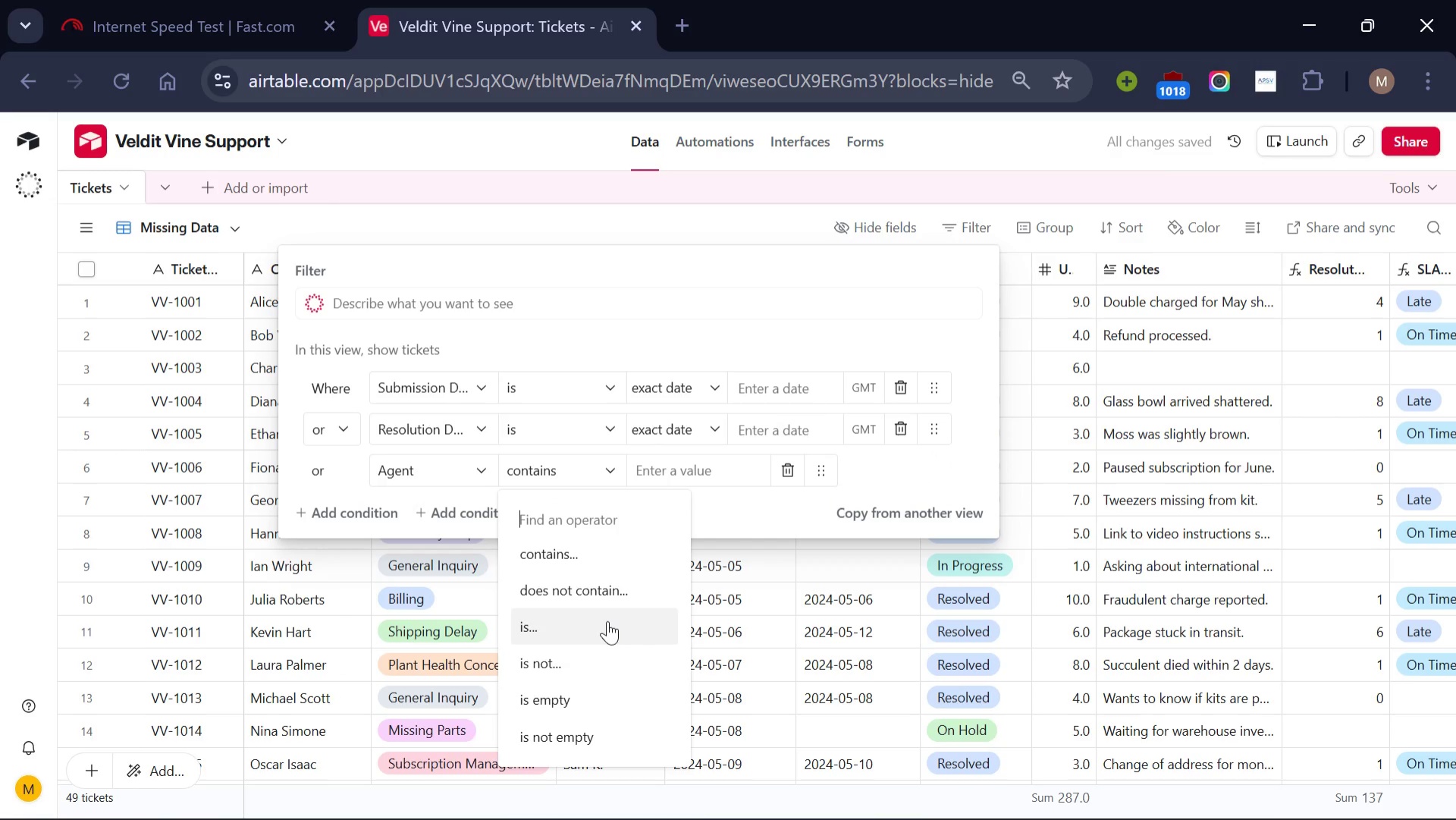 
left_click([607, 620])
 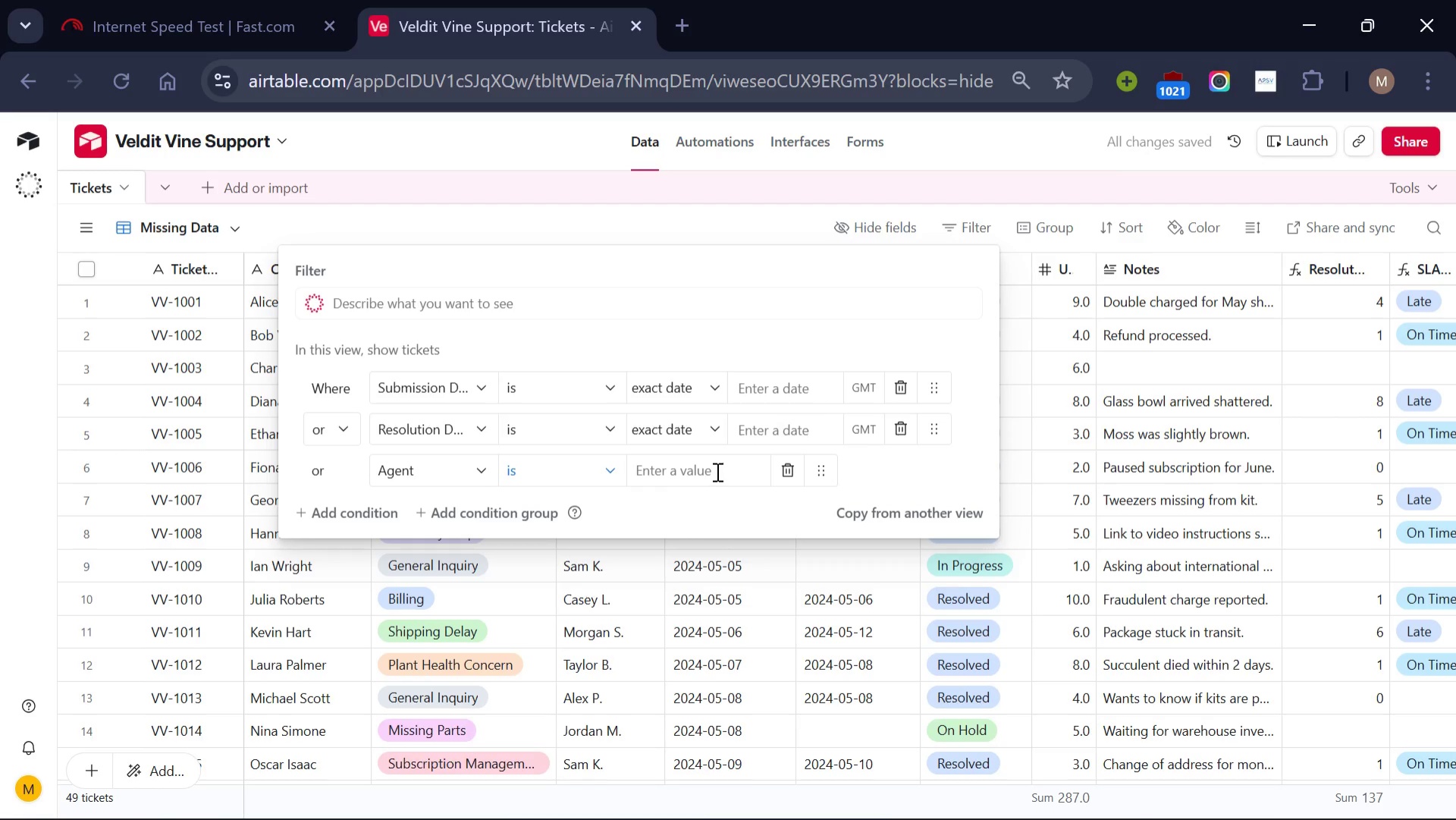 
left_click([716, 471])
 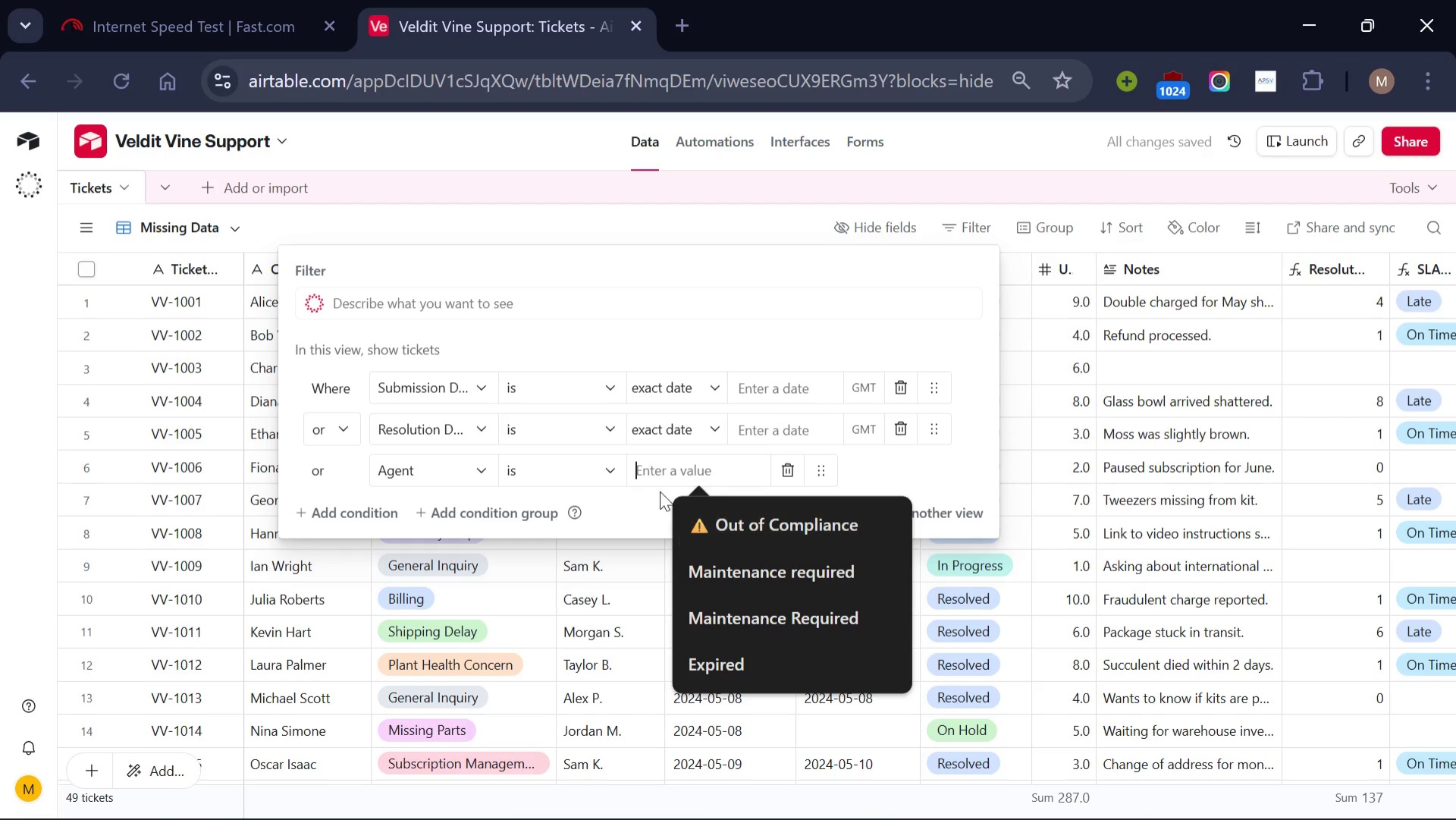 
left_click([646, 473])
 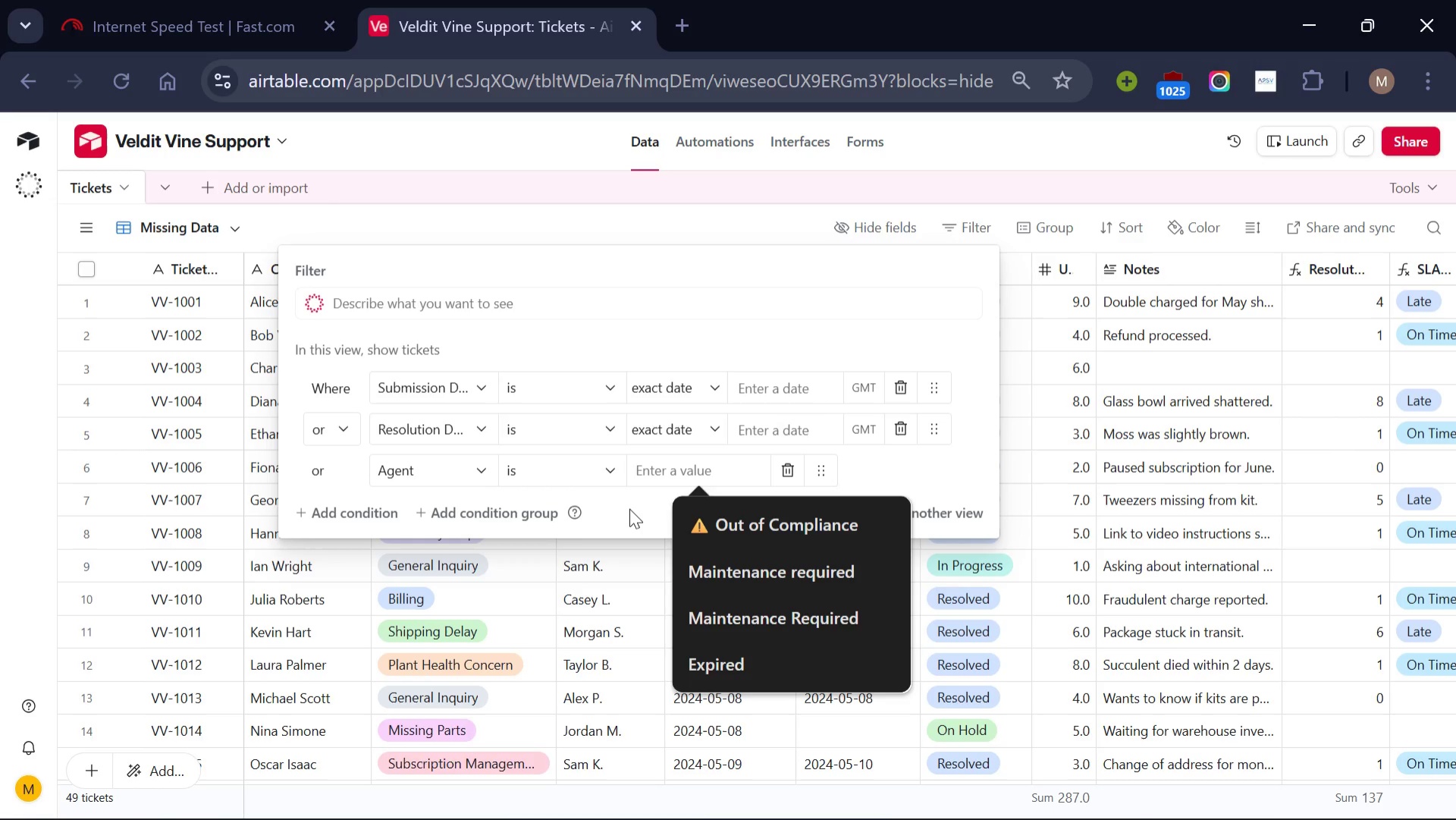 
wait(11.09)
 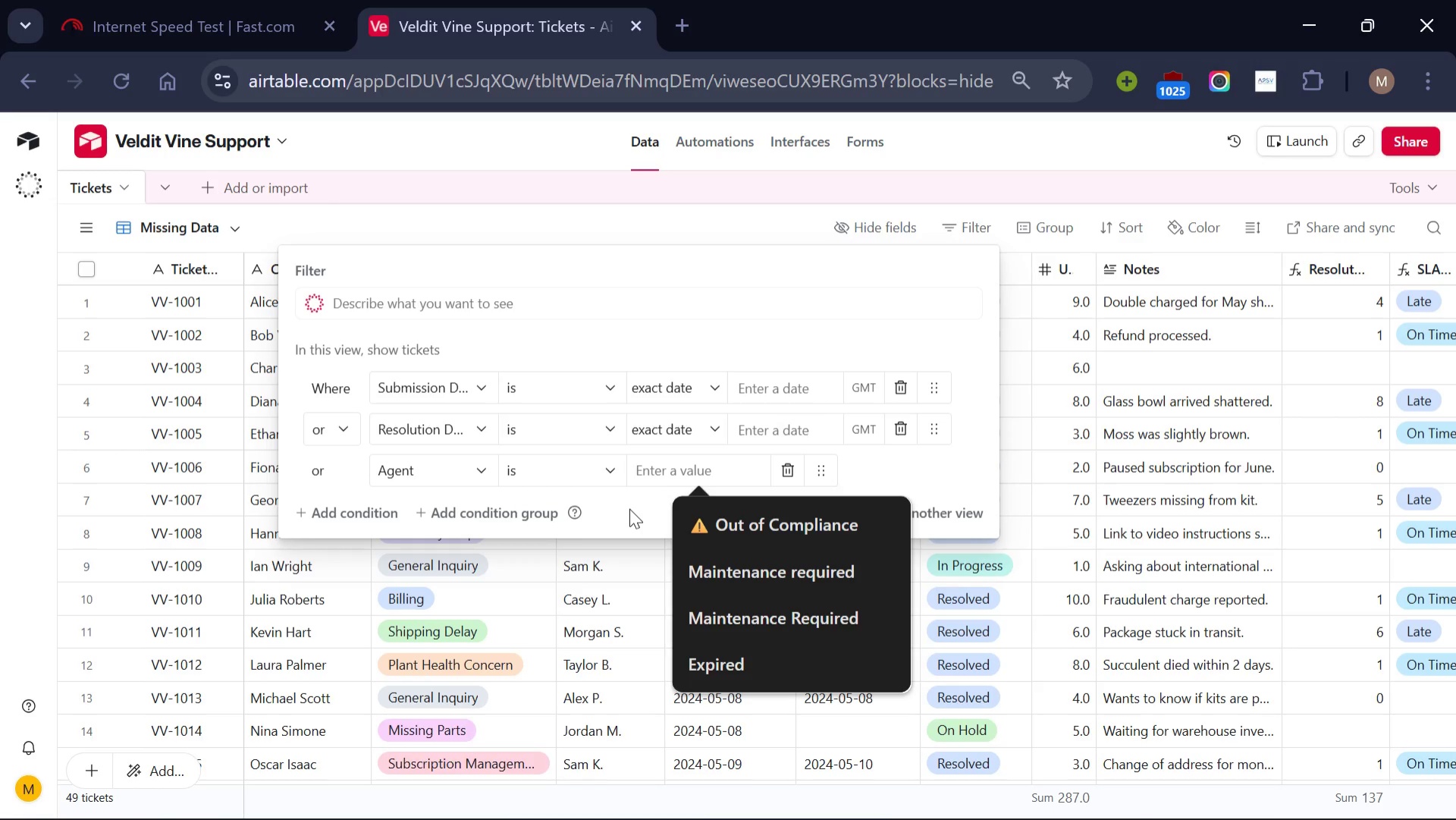 
type(Empyt)
 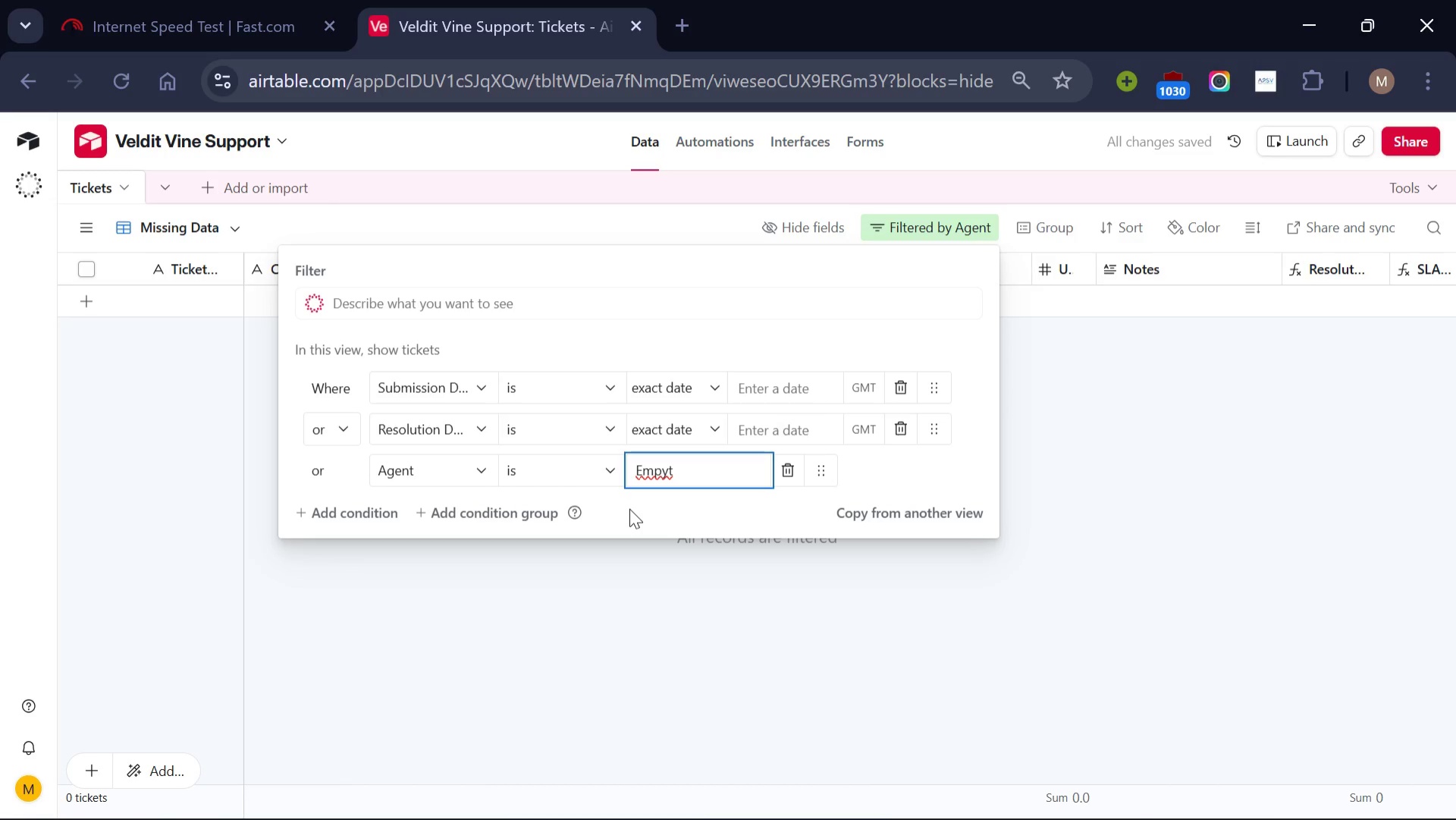 
wait(6.42)
 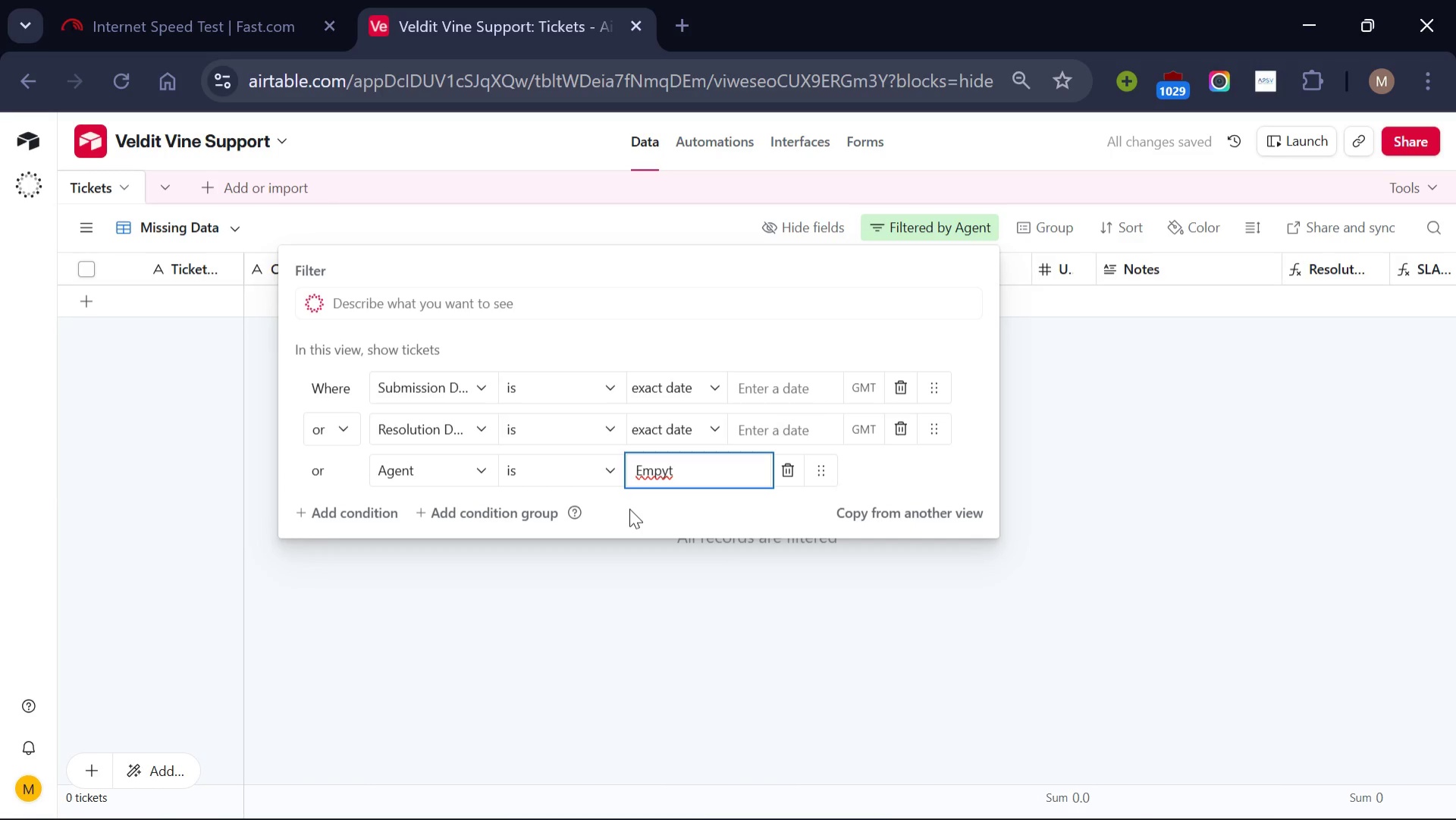 
key(Backspace)
key(Backspace)
key(Backspace)
type(pity)
 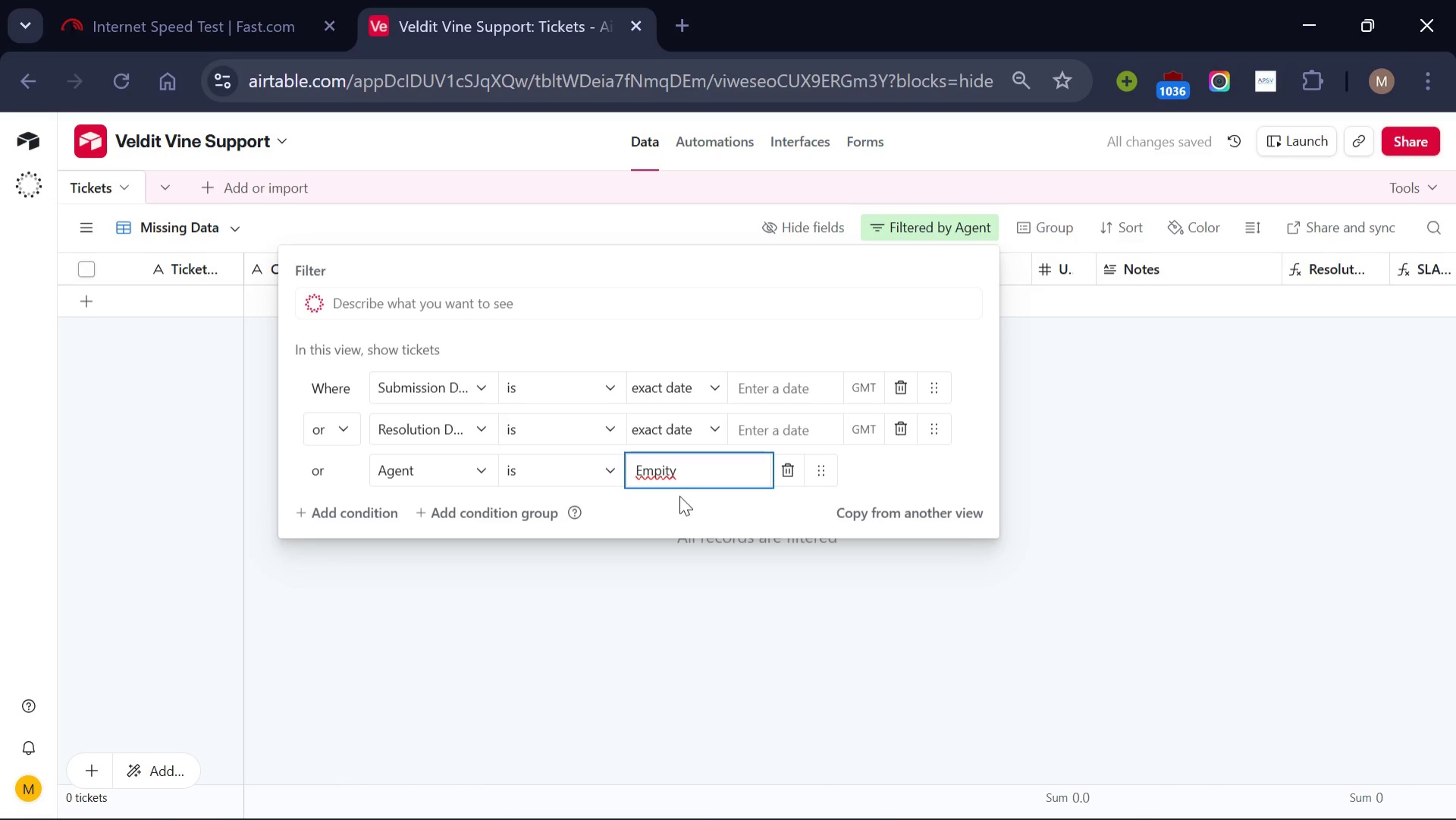 
key(Backspace)
key(Backspace)
key(Backspace)
type(ty)
 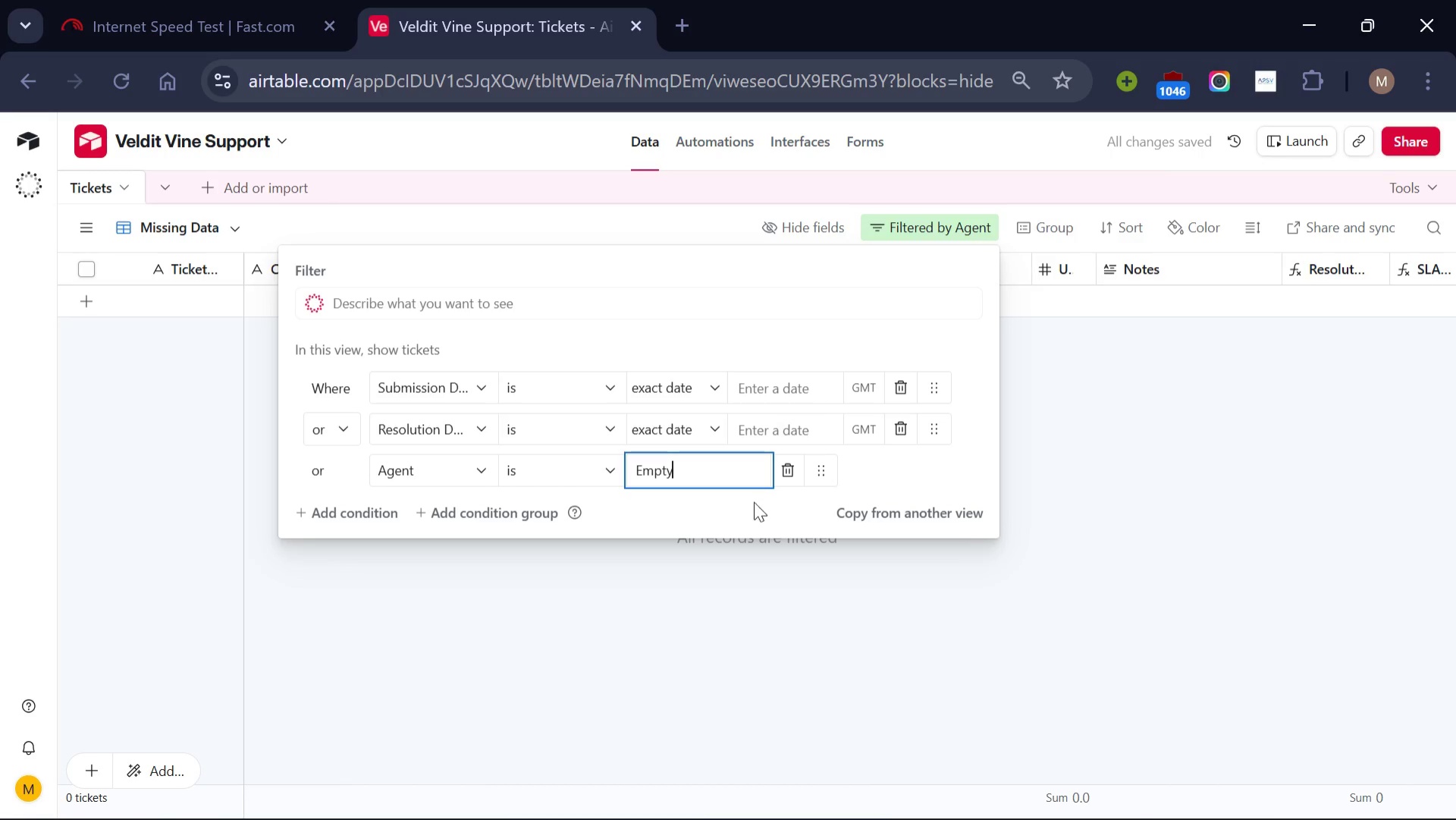 
wait(9.24)
 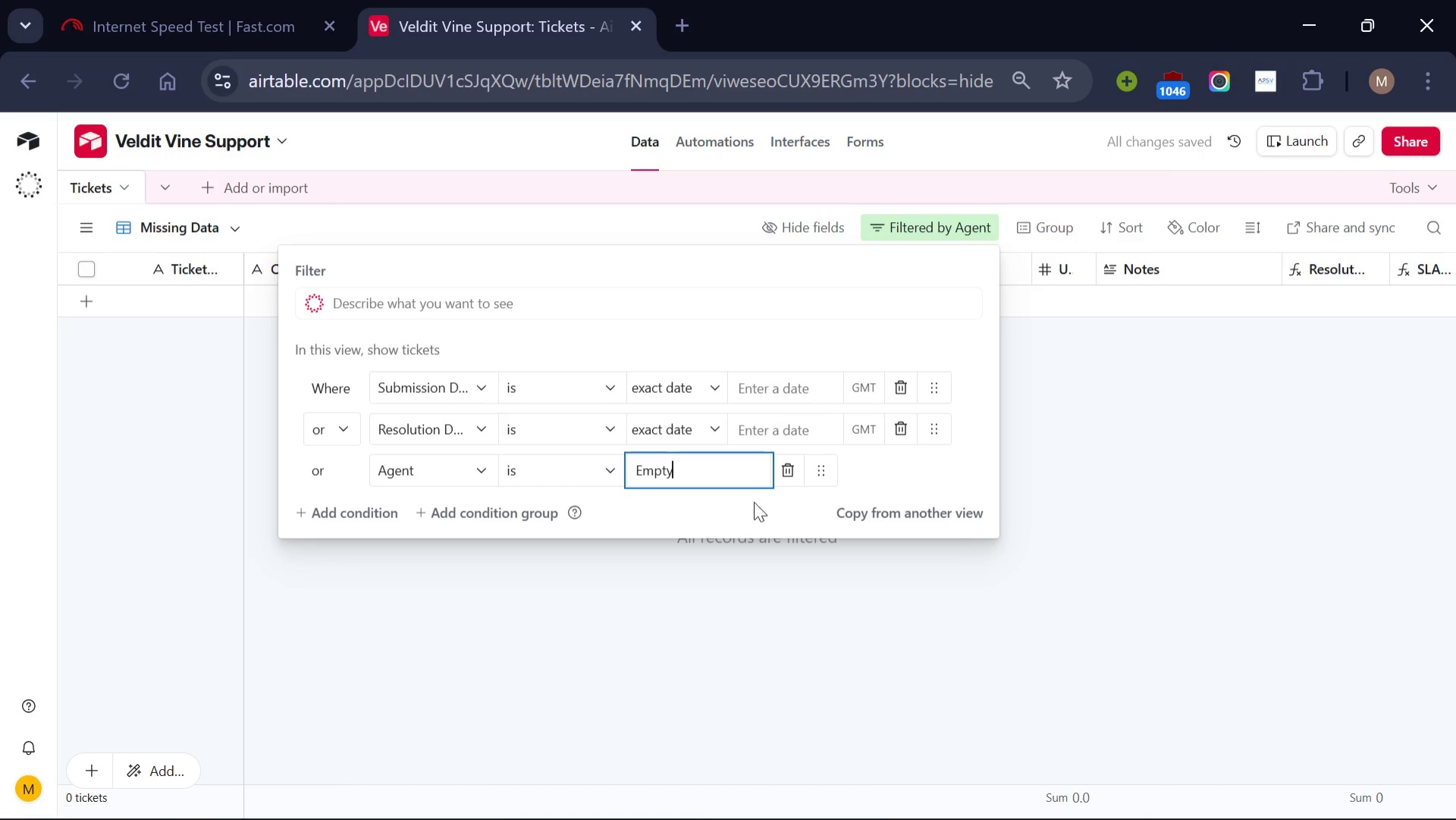 
left_click([792, 435])
 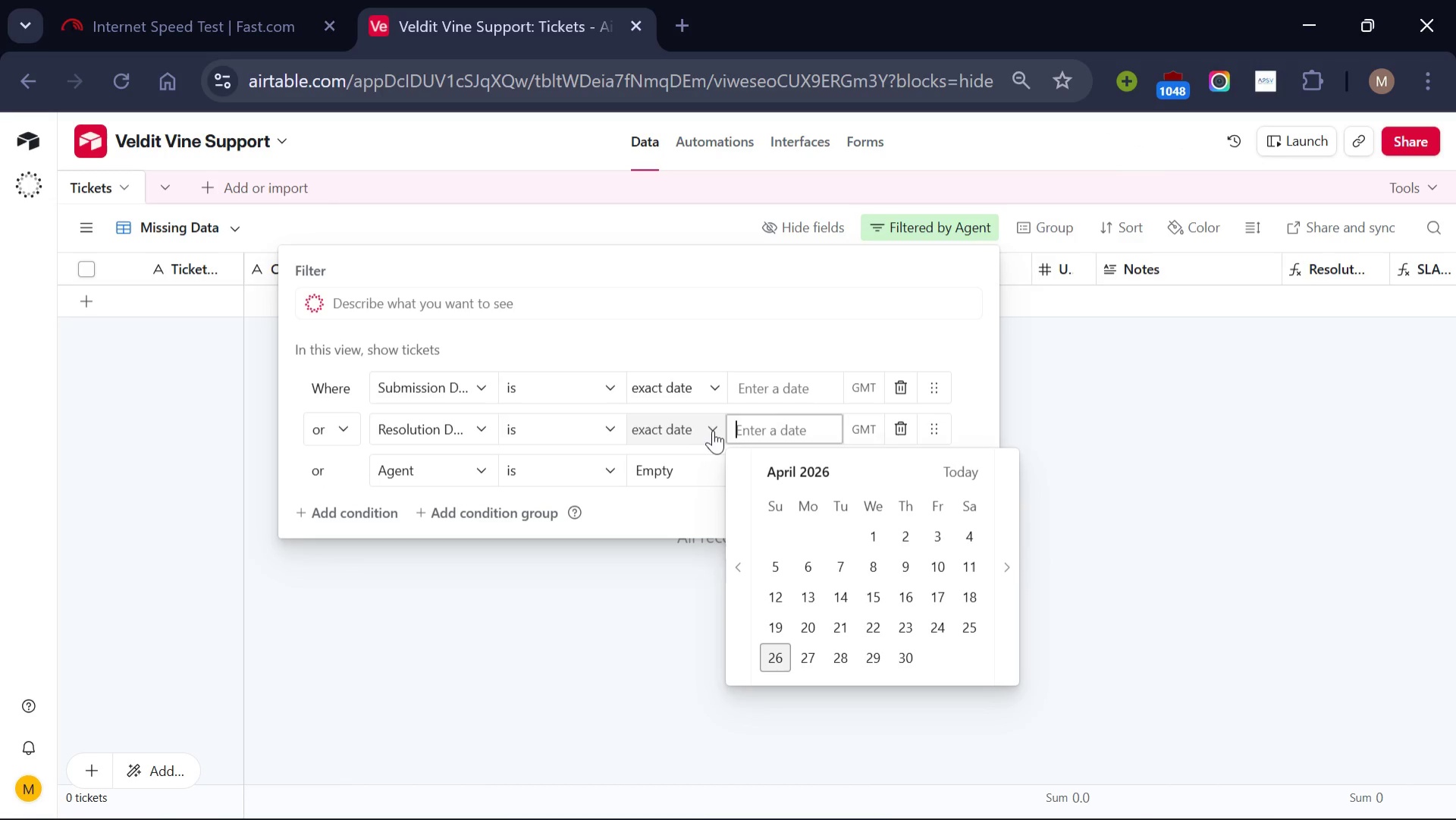 
left_click([717, 430])
 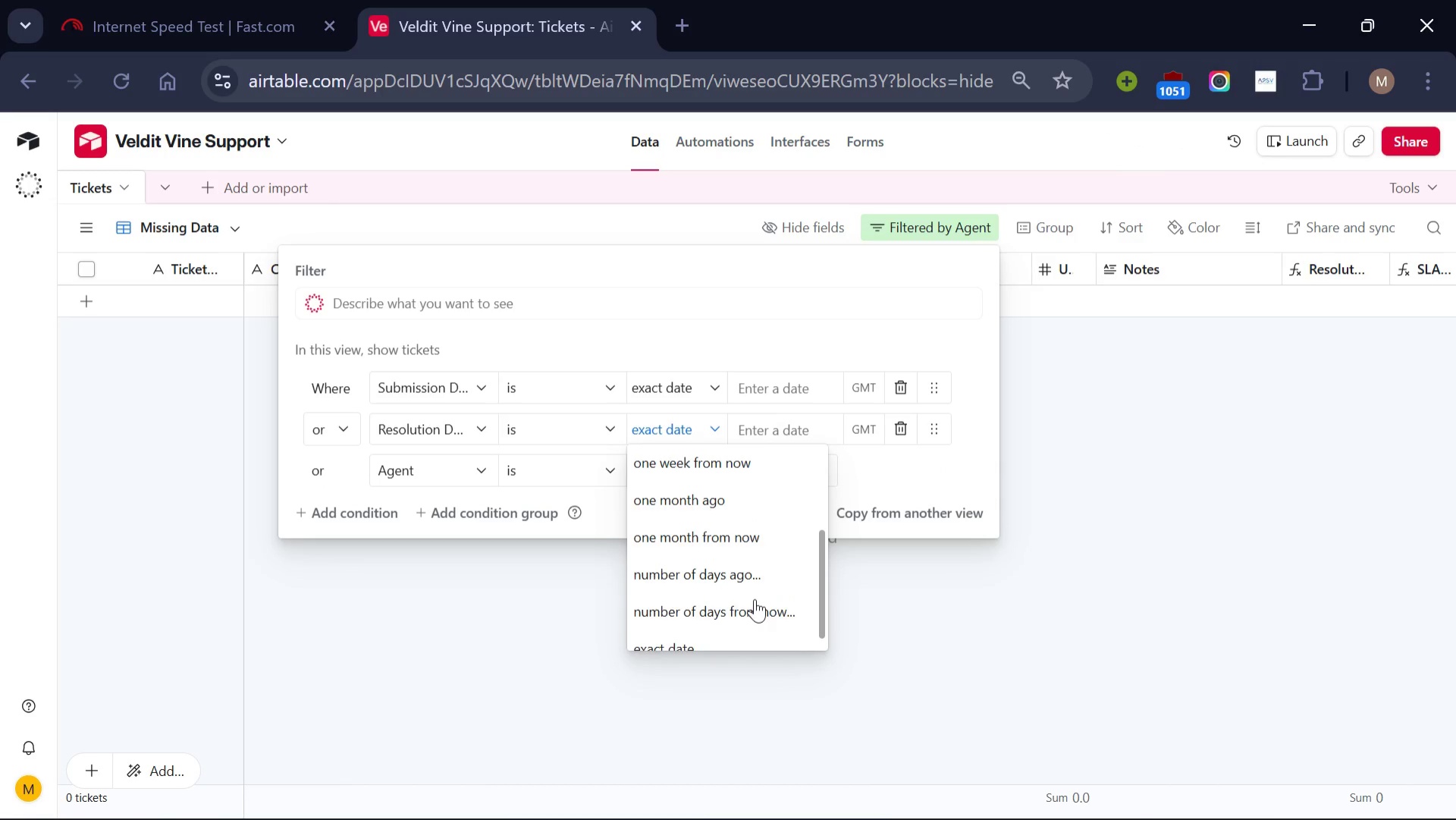 
scroll: coordinate [755, 599], scroll_direction: up, amount: 2.0
 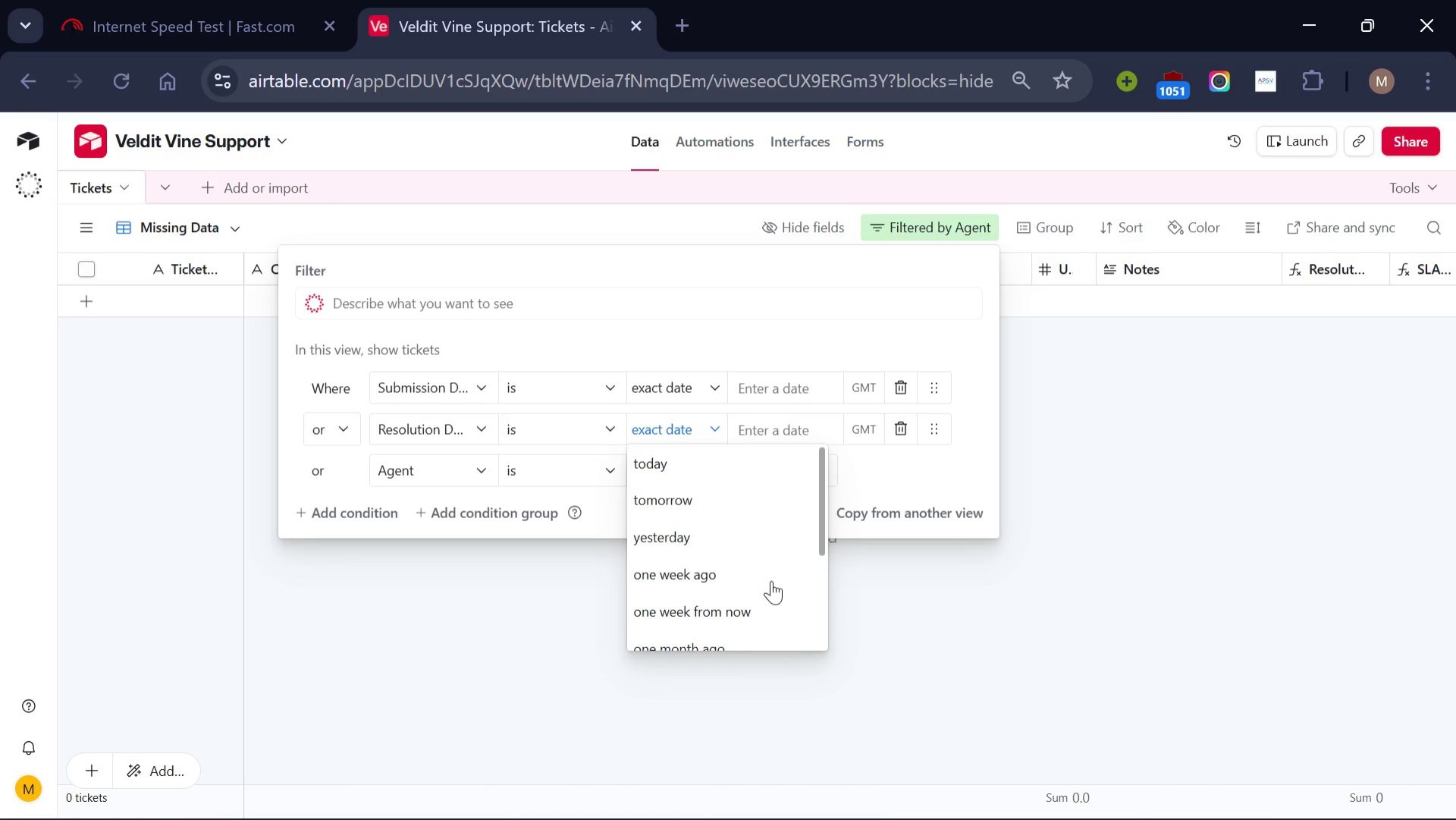 
scroll: coordinate [781, 617], scroll_direction: none, amount: 0.0
 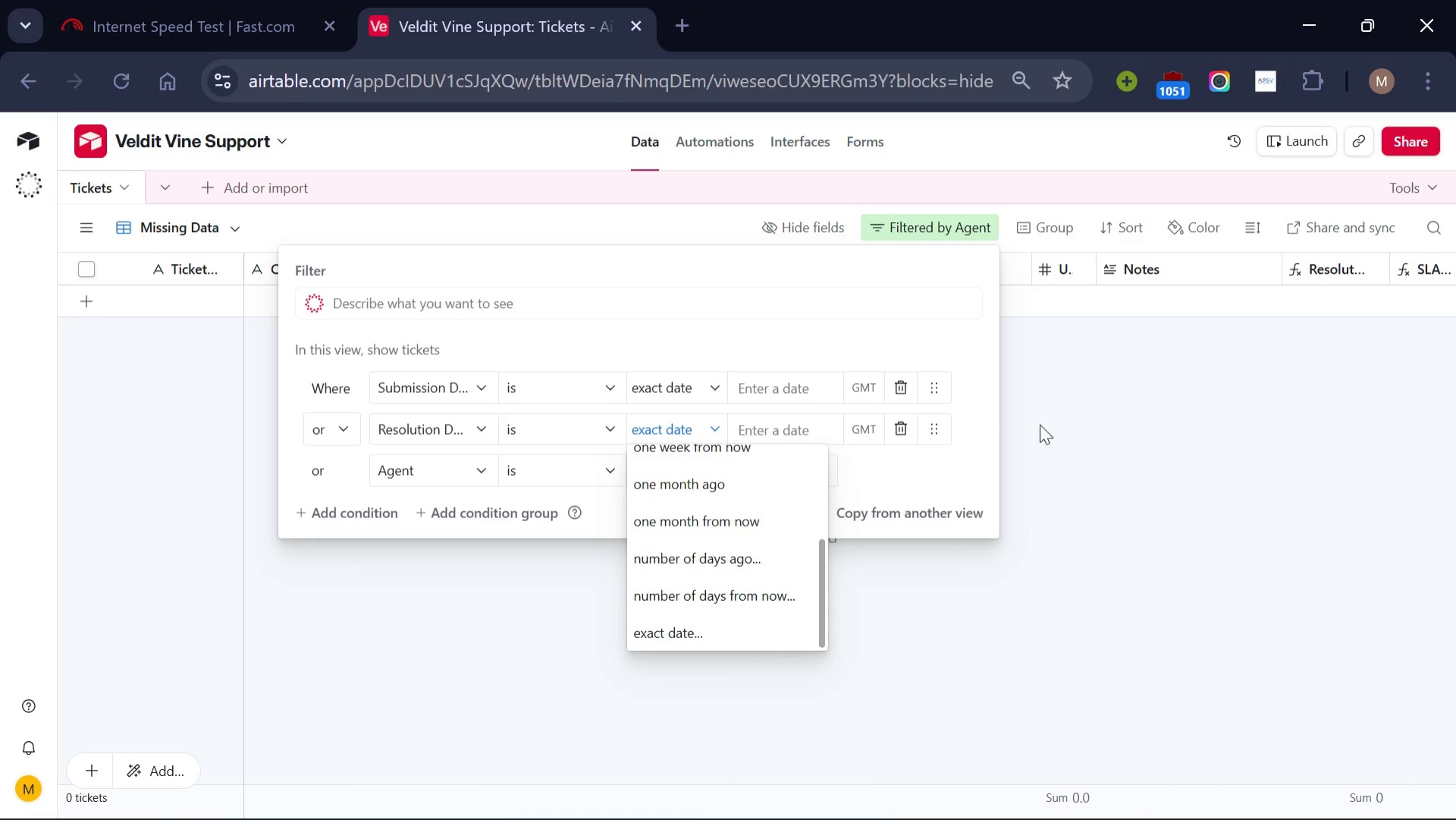 
left_click([1055, 433])
 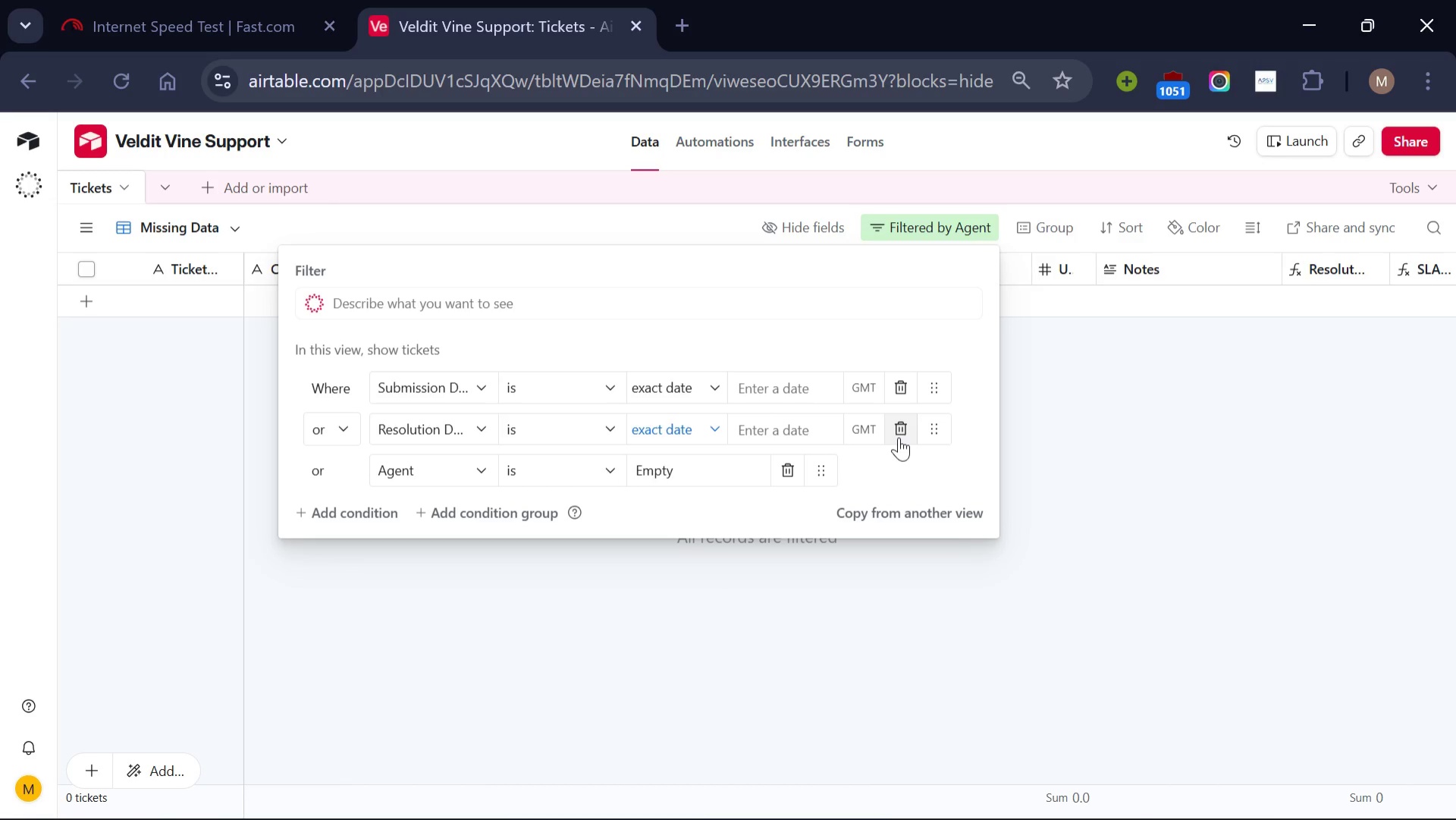 
left_click([899, 437])
 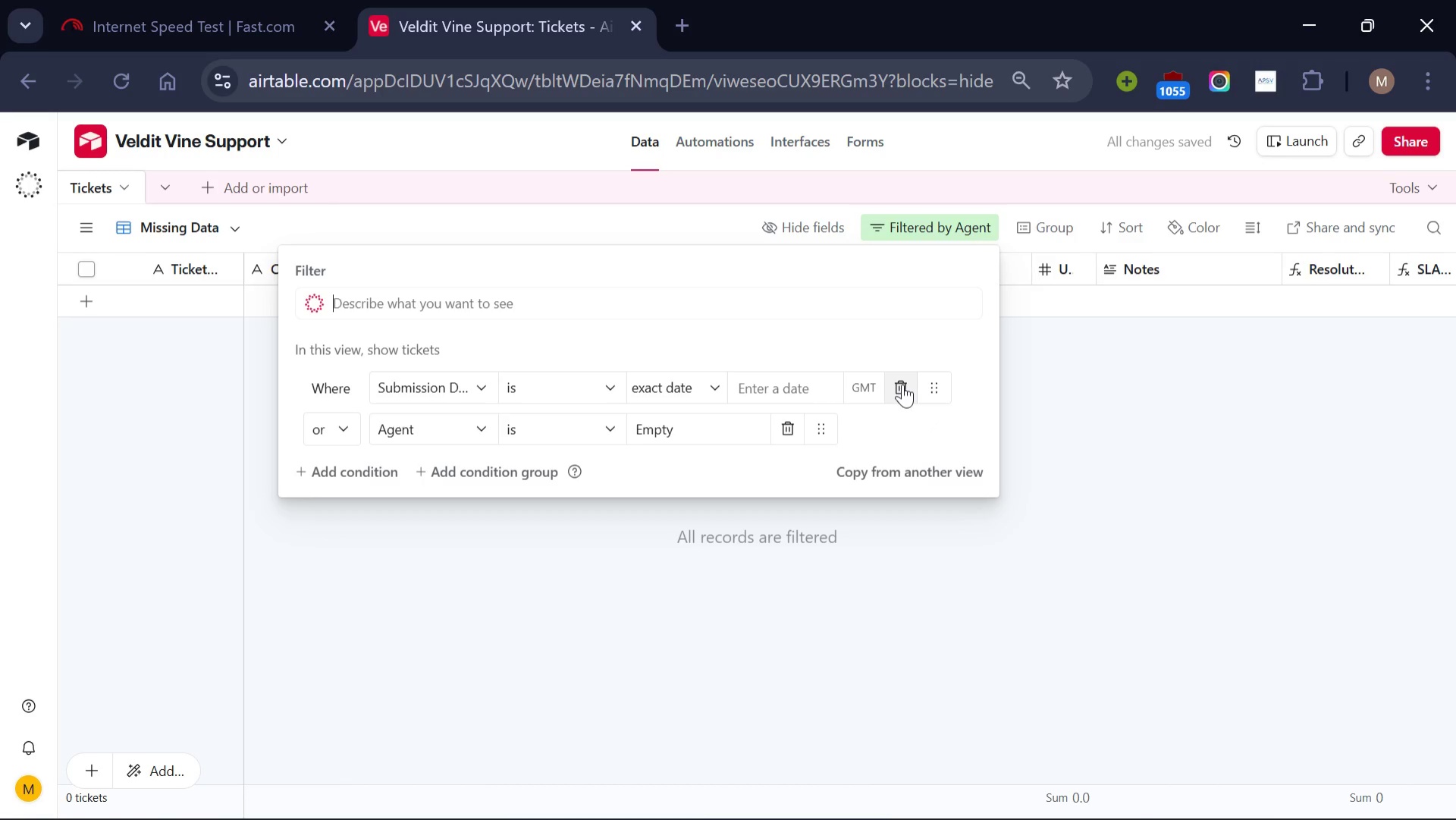 
left_click([902, 385])
 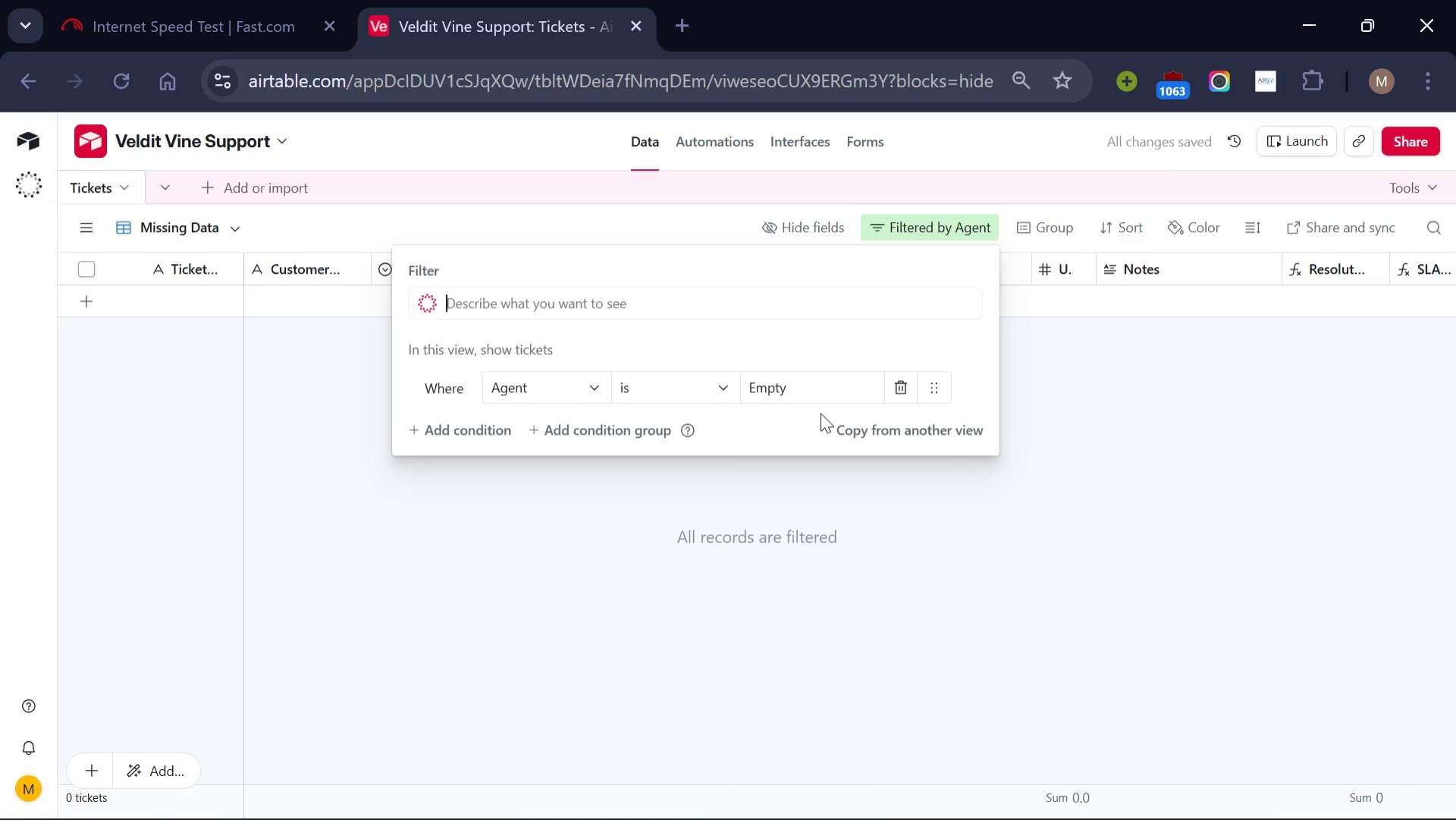 
wait(9.55)
 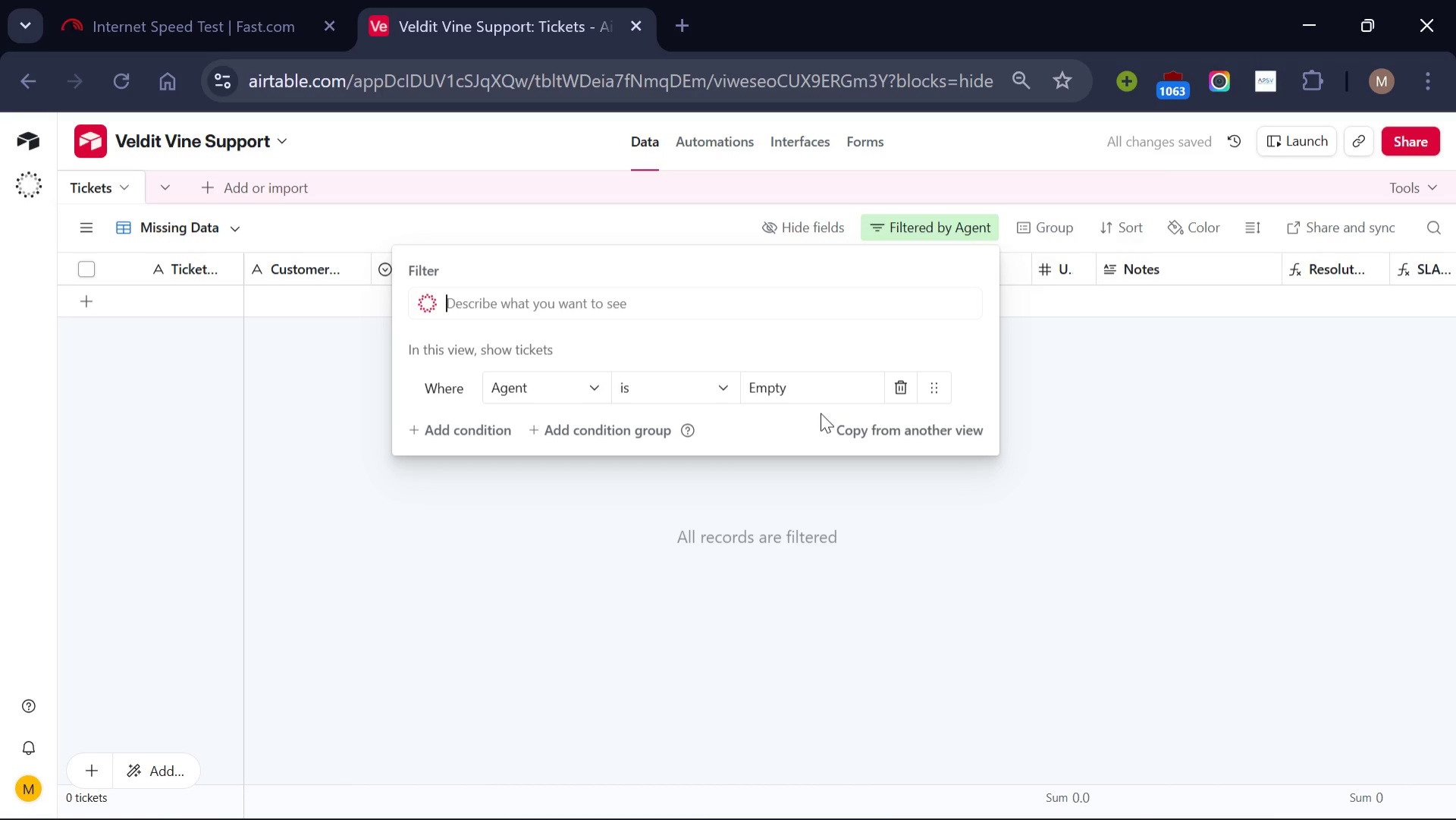 
left_click([488, 428])
 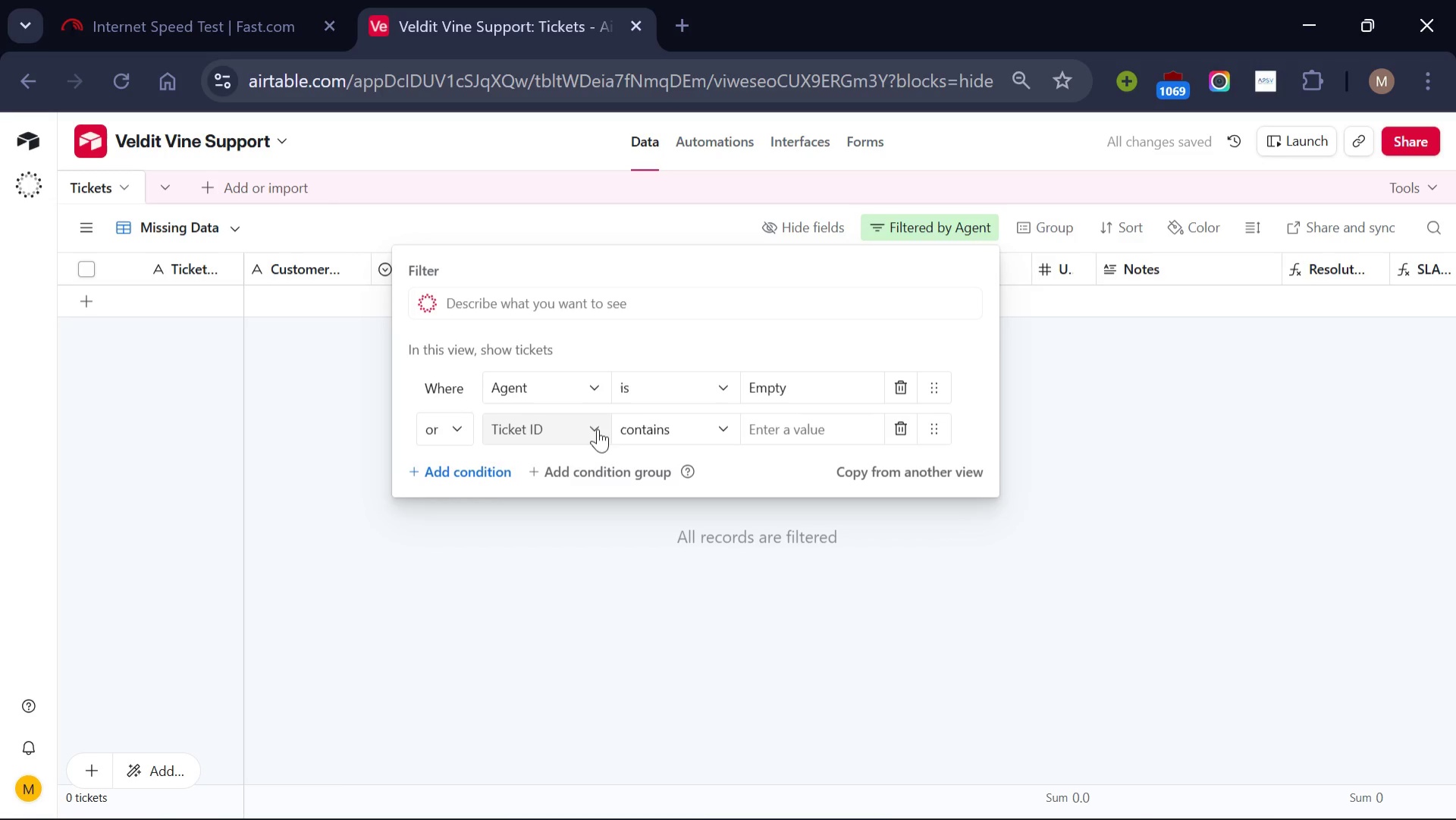 
left_click([592, 428])
 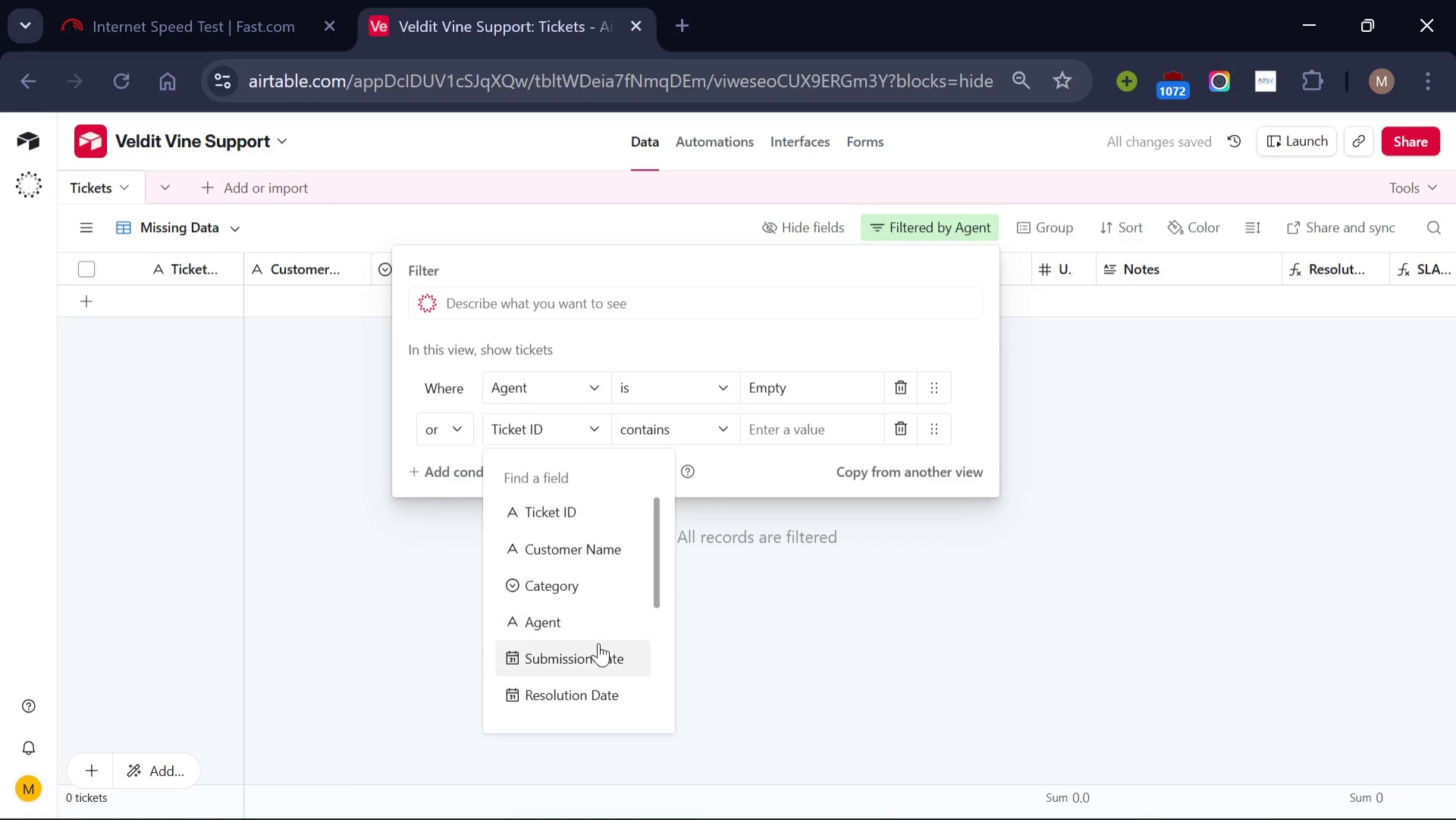 
left_click([598, 643])
 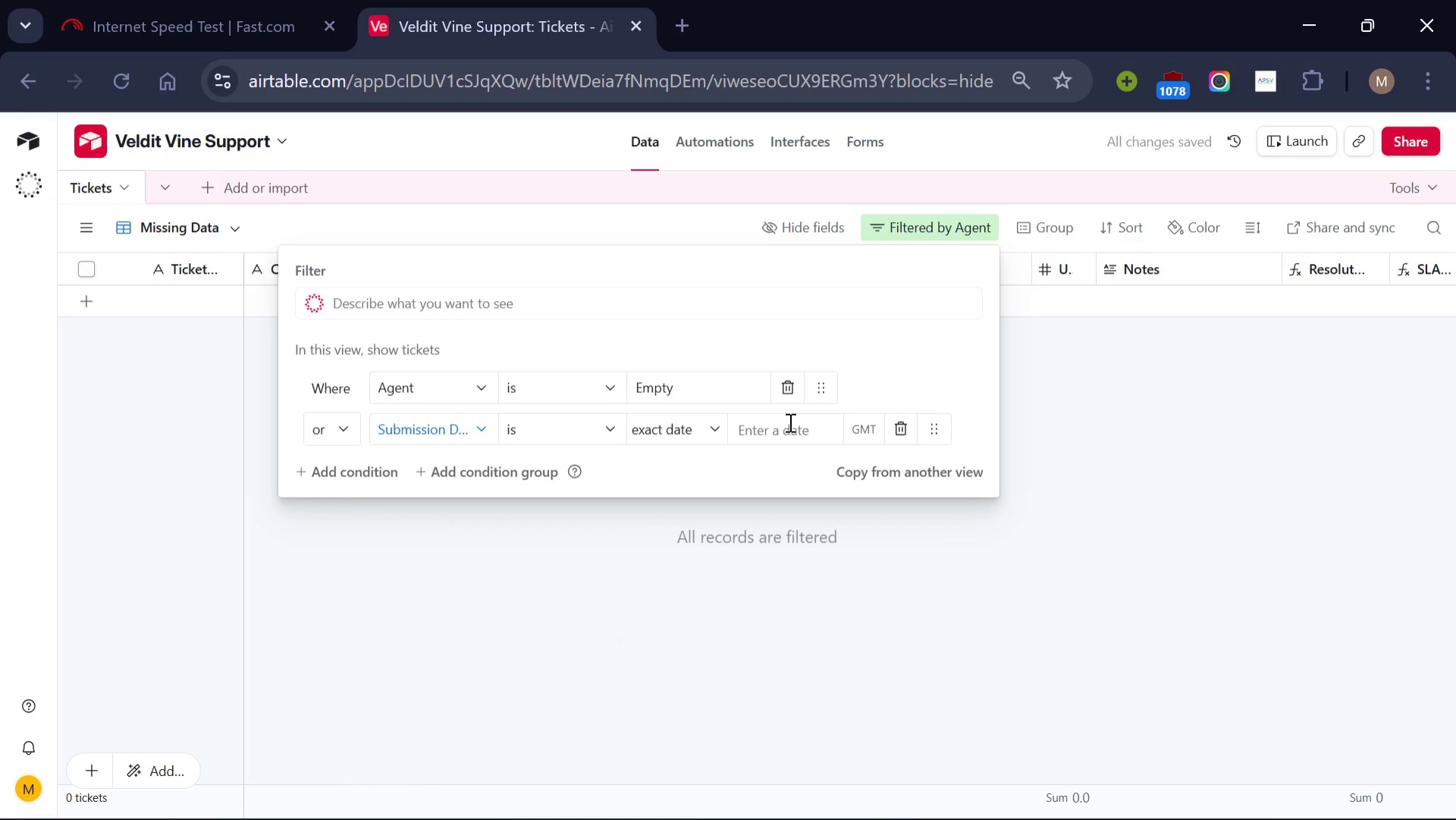 
left_click([789, 429])
 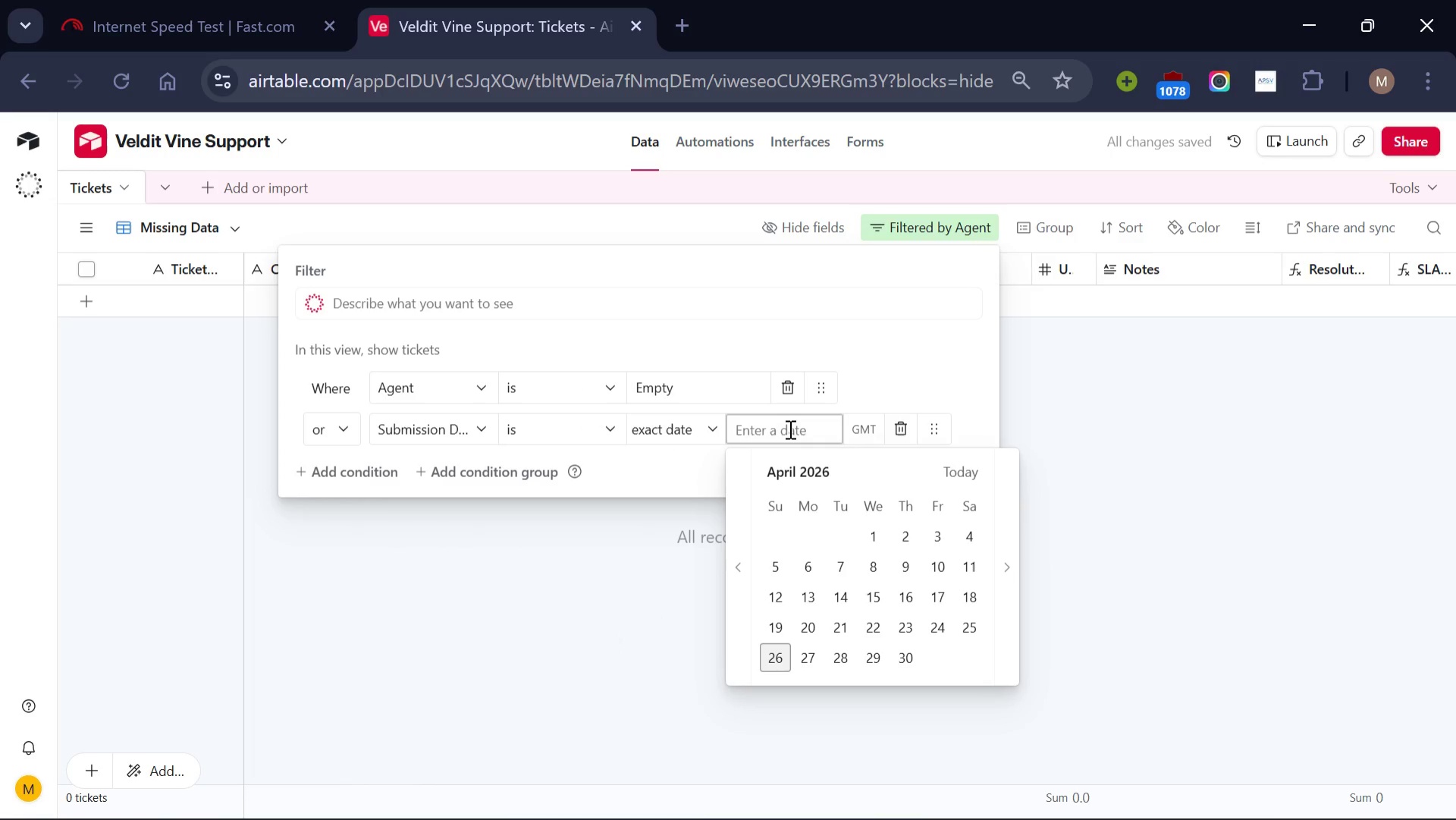 
type(eeee)
 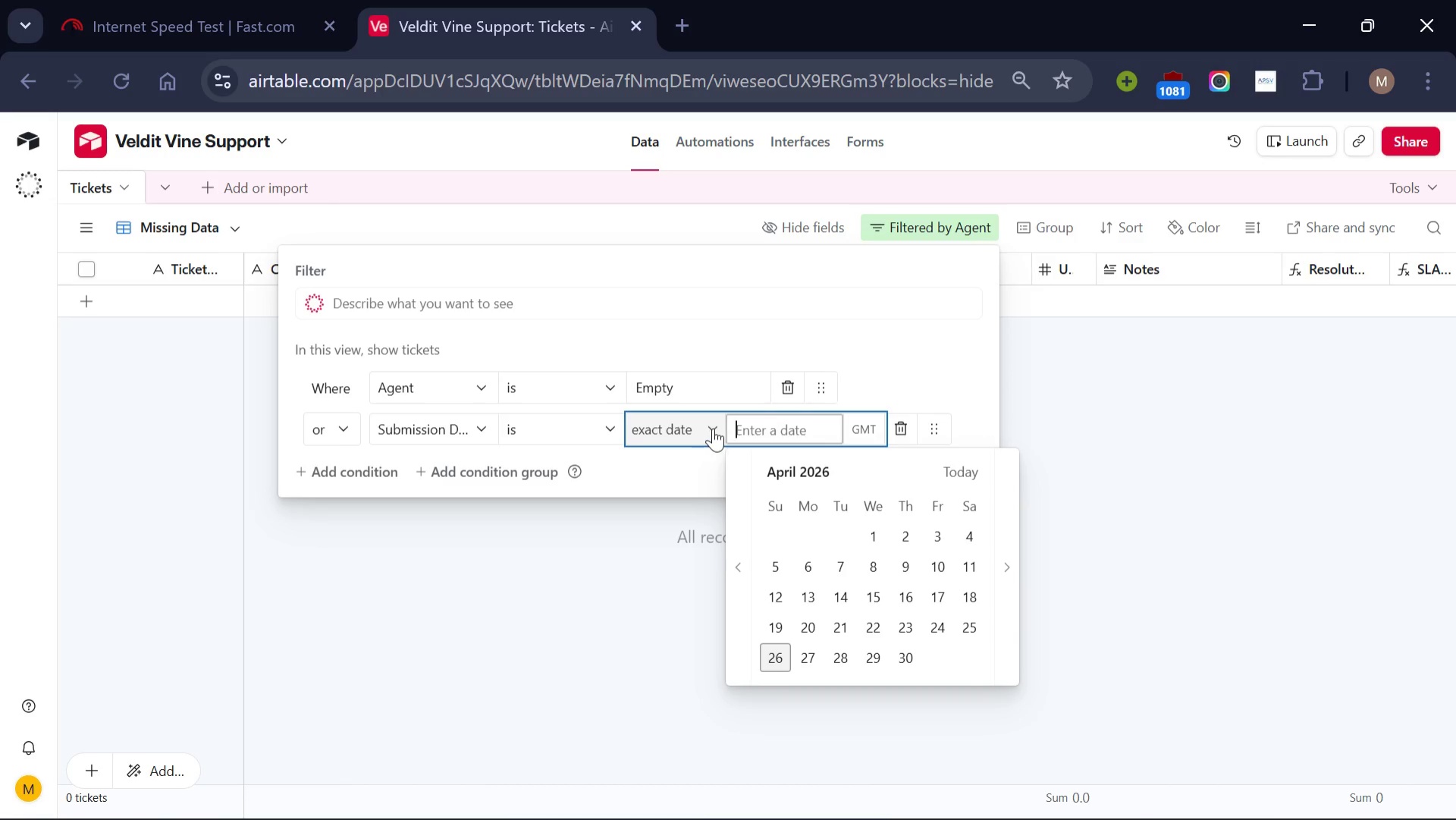 
left_click([714, 428])
 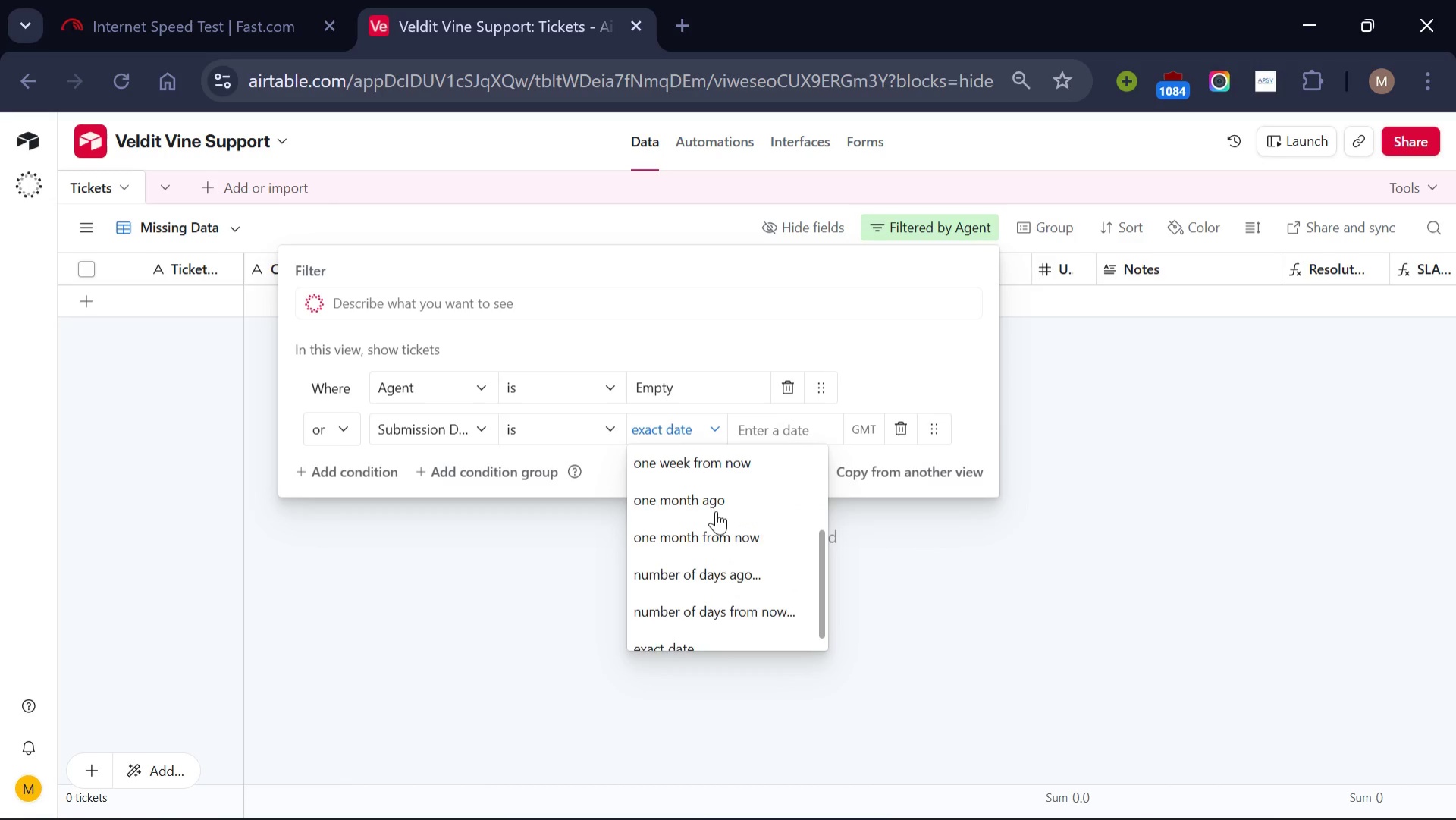 
scroll: coordinate [716, 511], scroll_direction: up, amount: 4.0
 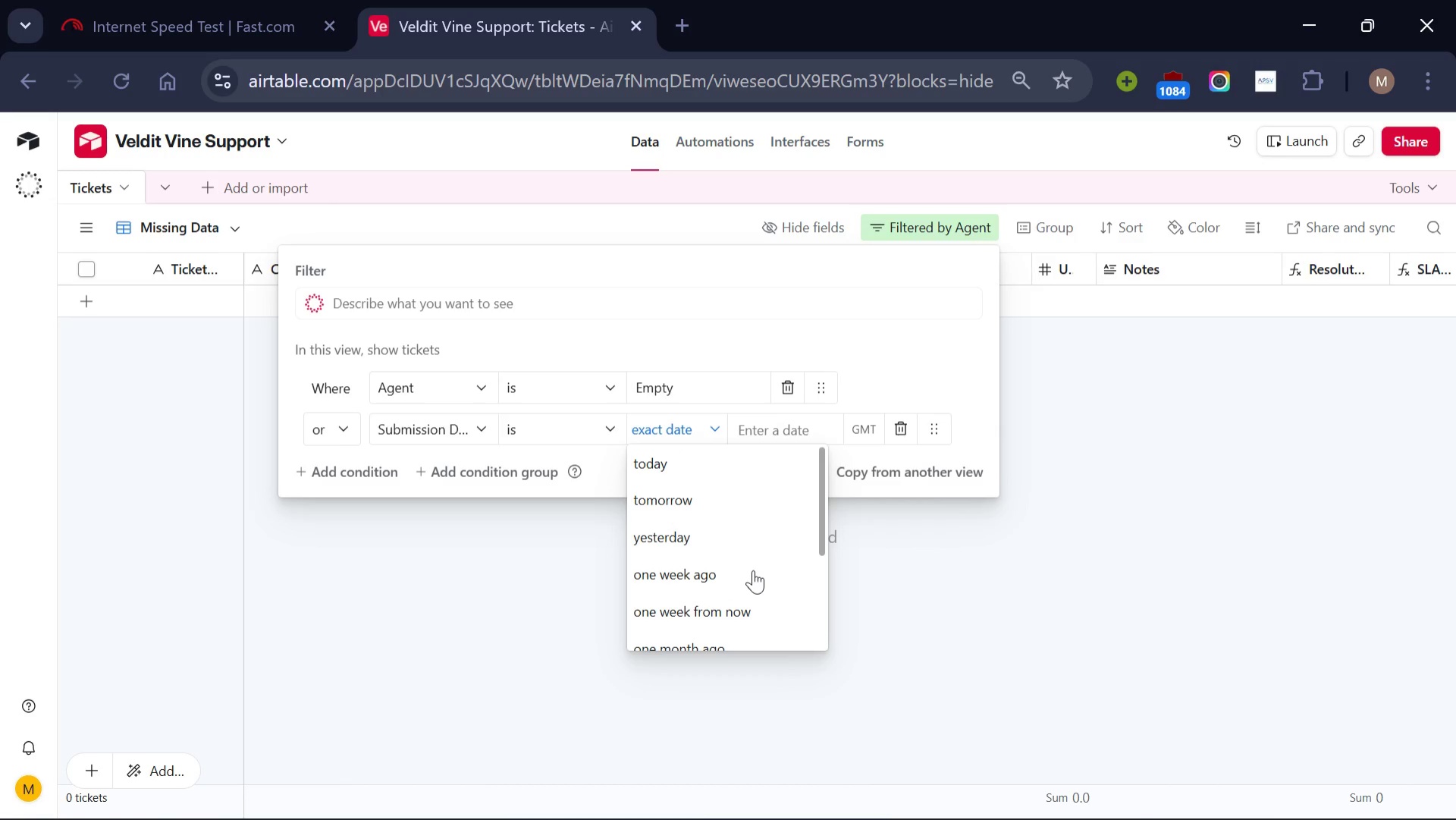 
scroll: coordinate [753, 570], scroll_direction: none, amount: 0.0
 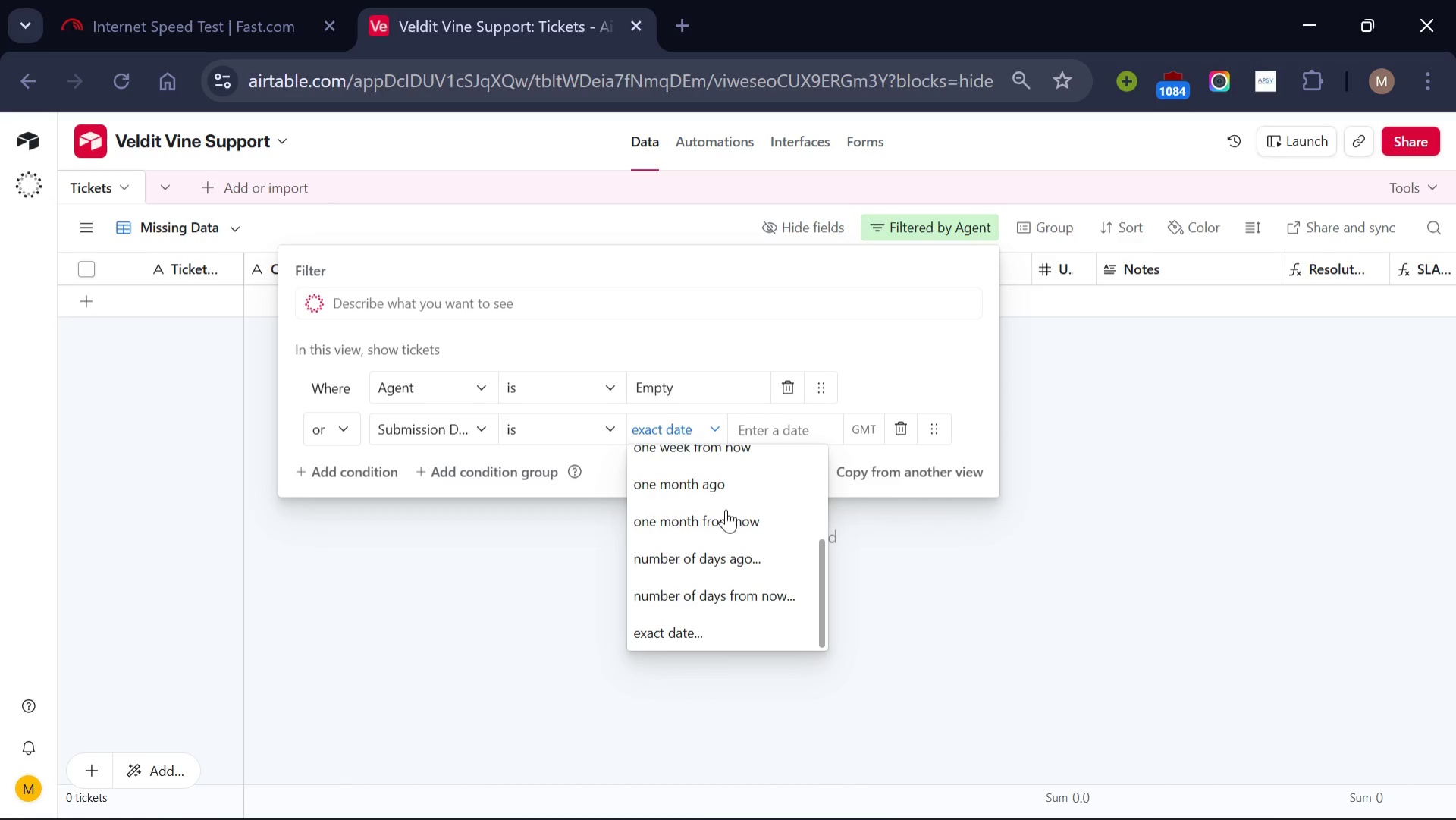 
wait(6.68)
 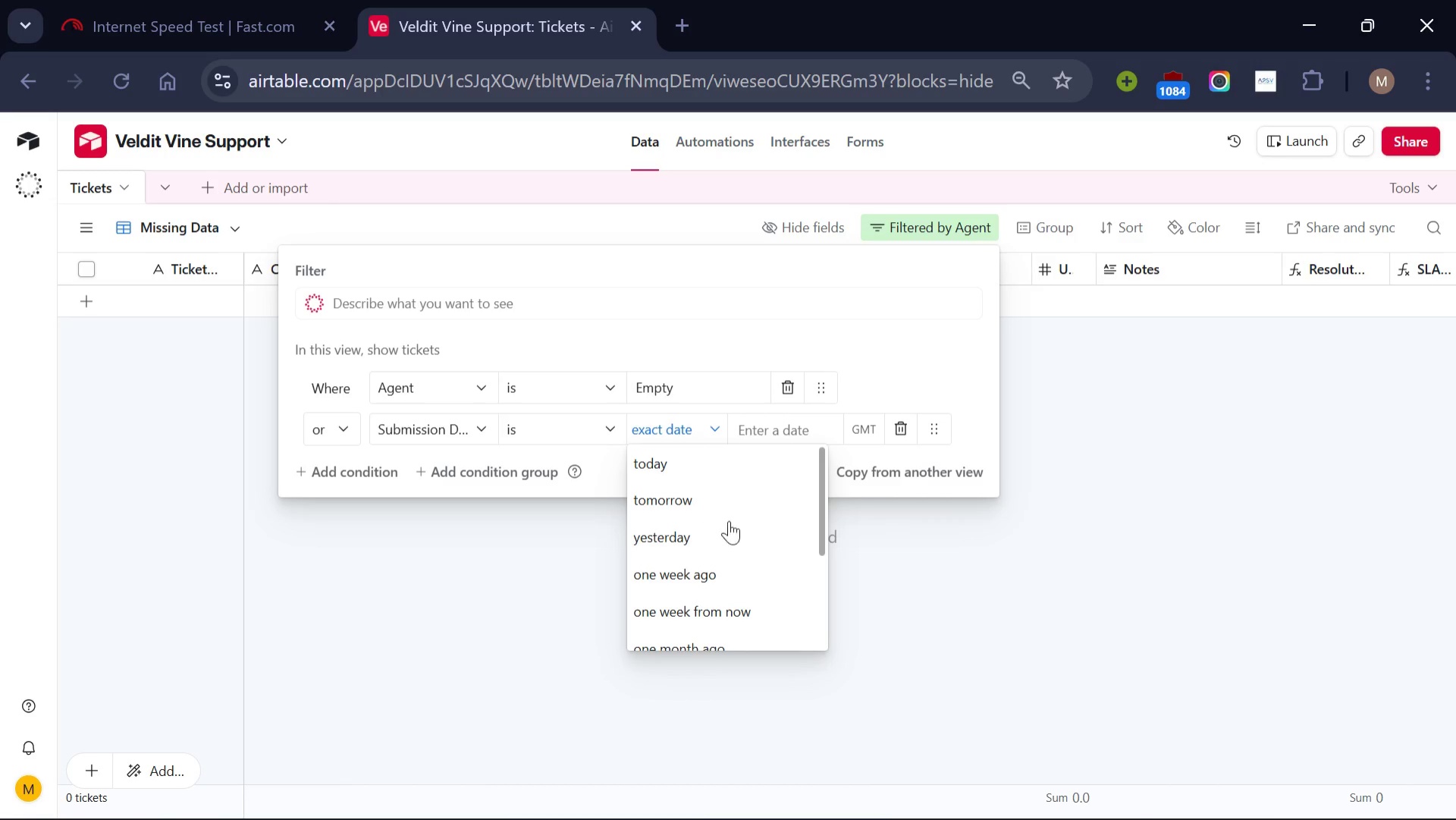 
left_click_drag(start_coordinate=[726, 514], to_coordinate=[736, 545])
 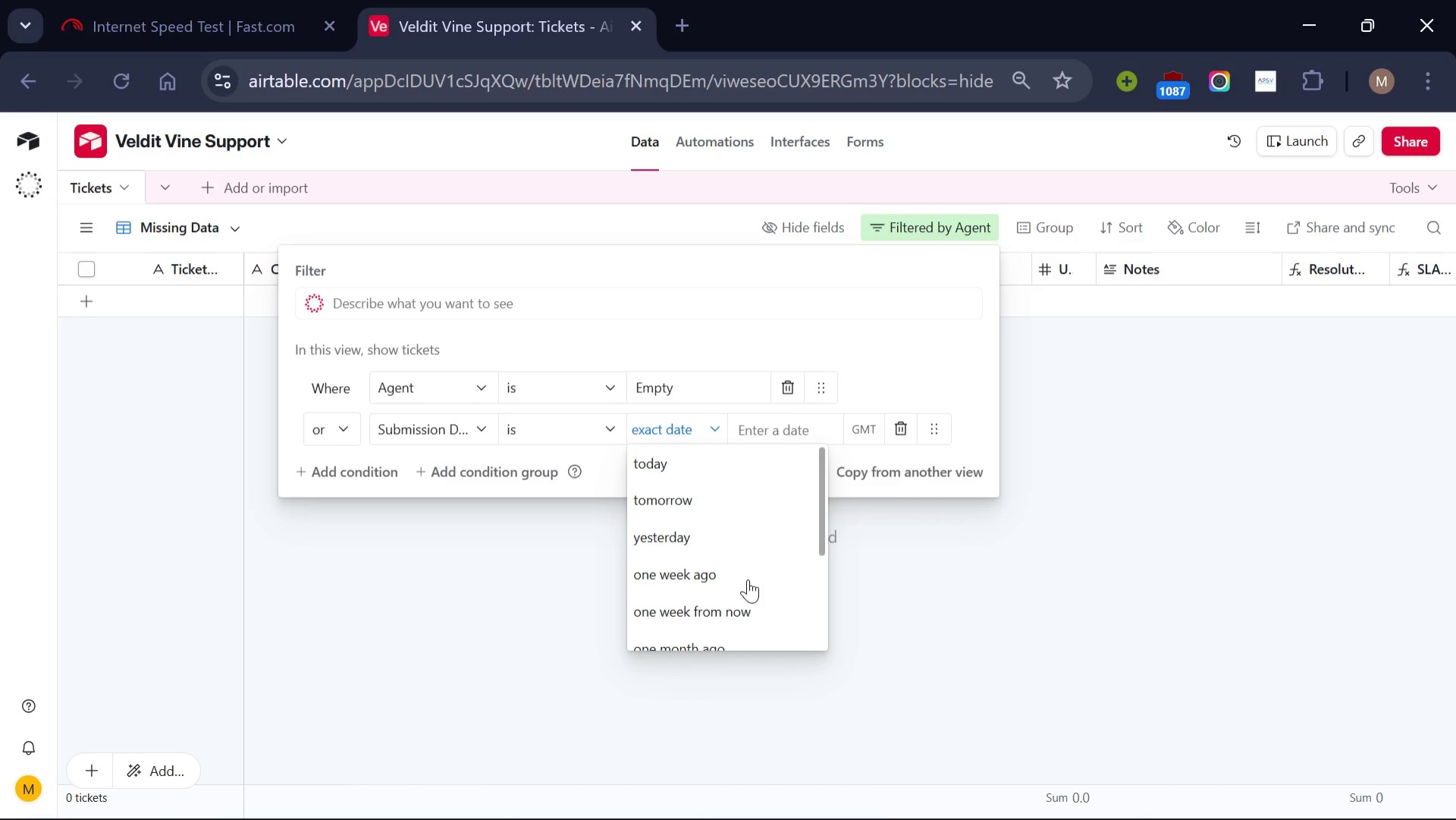 
scroll: coordinate [725, 511], scroll_direction: none, amount: 0.0
 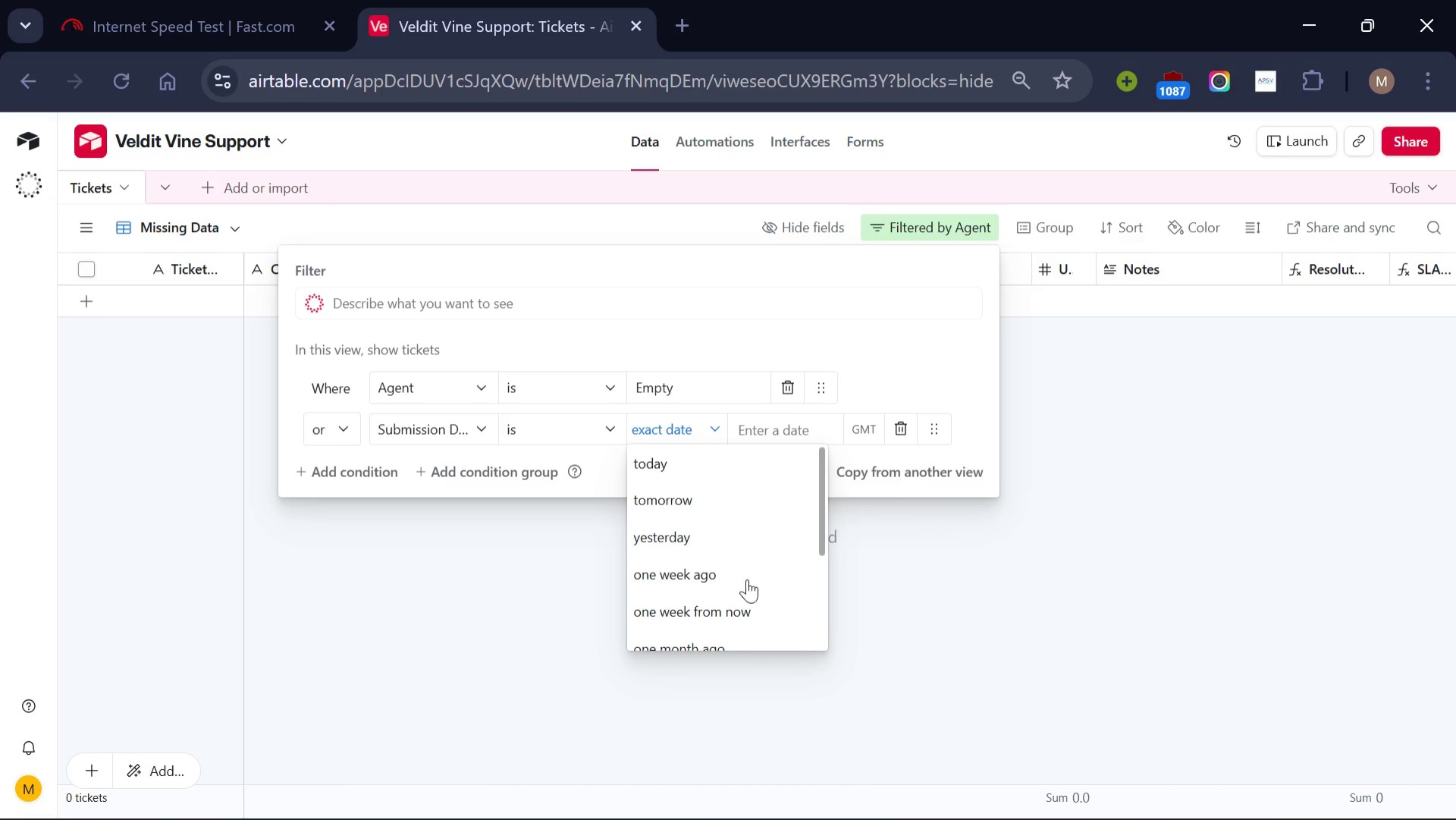 
scroll: coordinate [748, 579], scroll_direction: up, amount: 1.0
 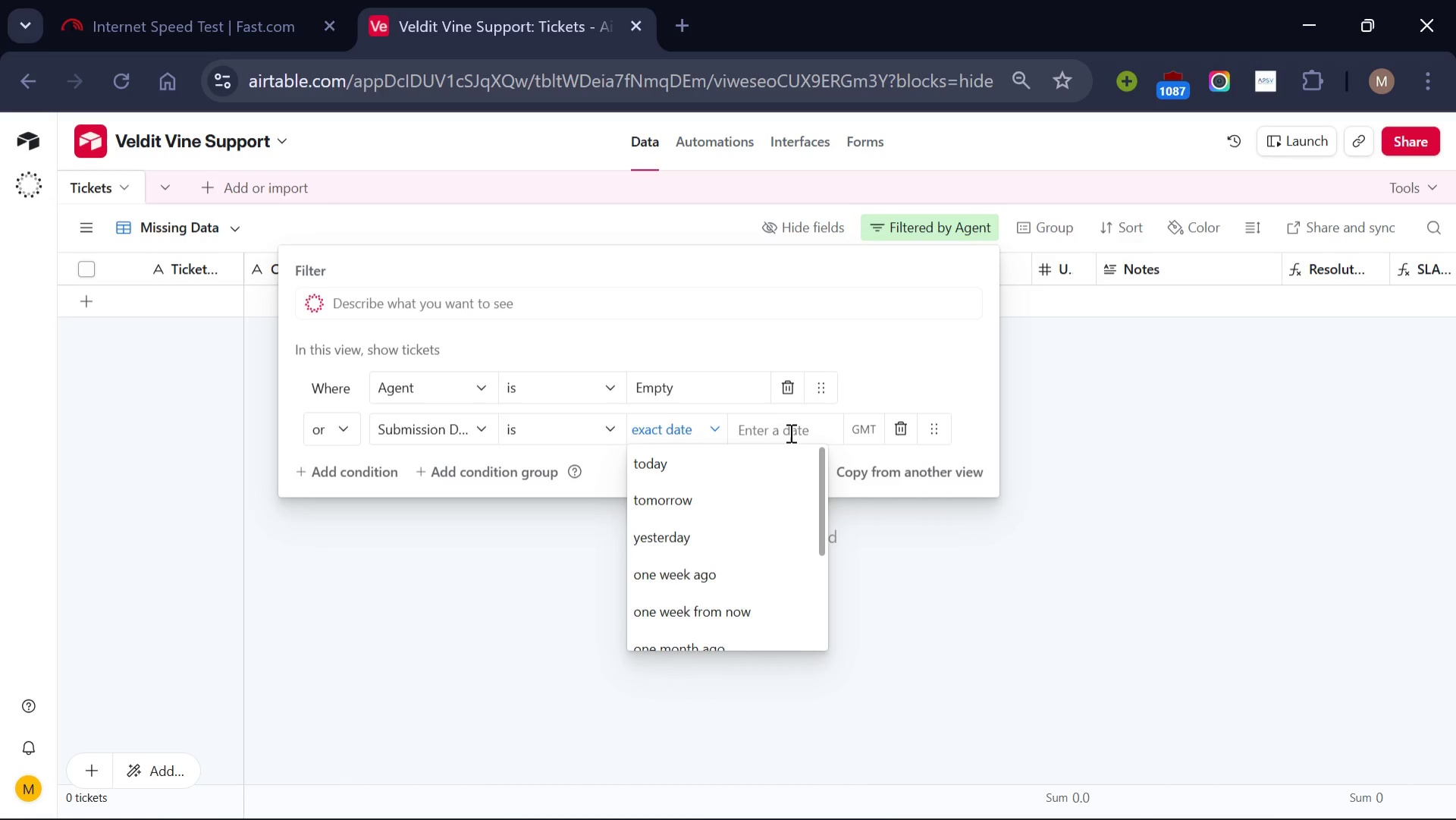 
left_click([774, 428])
 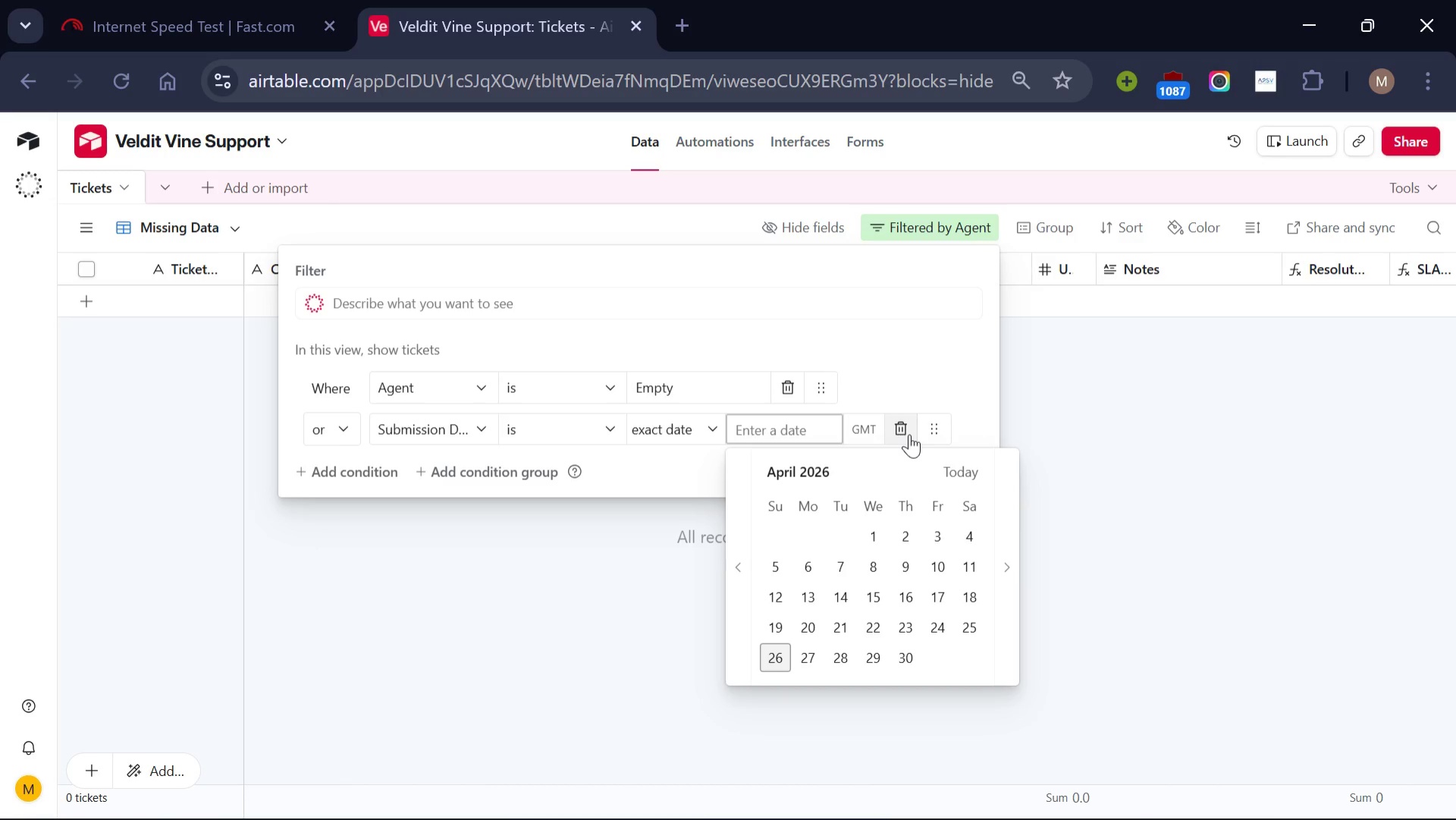 
wait(5.02)
 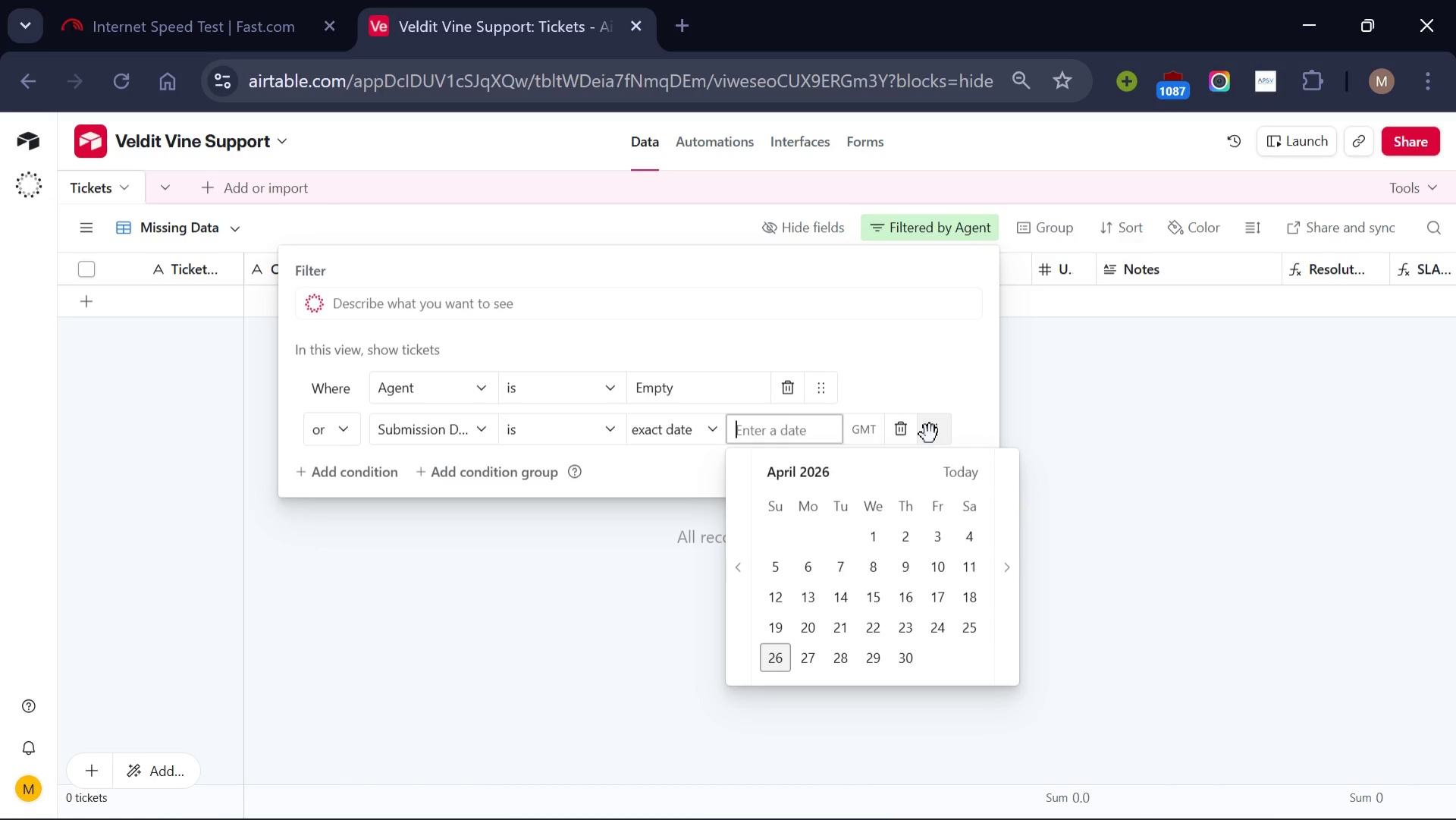 
scroll: coordinate [886, 567], scroll_direction: none, amount: 0.0
 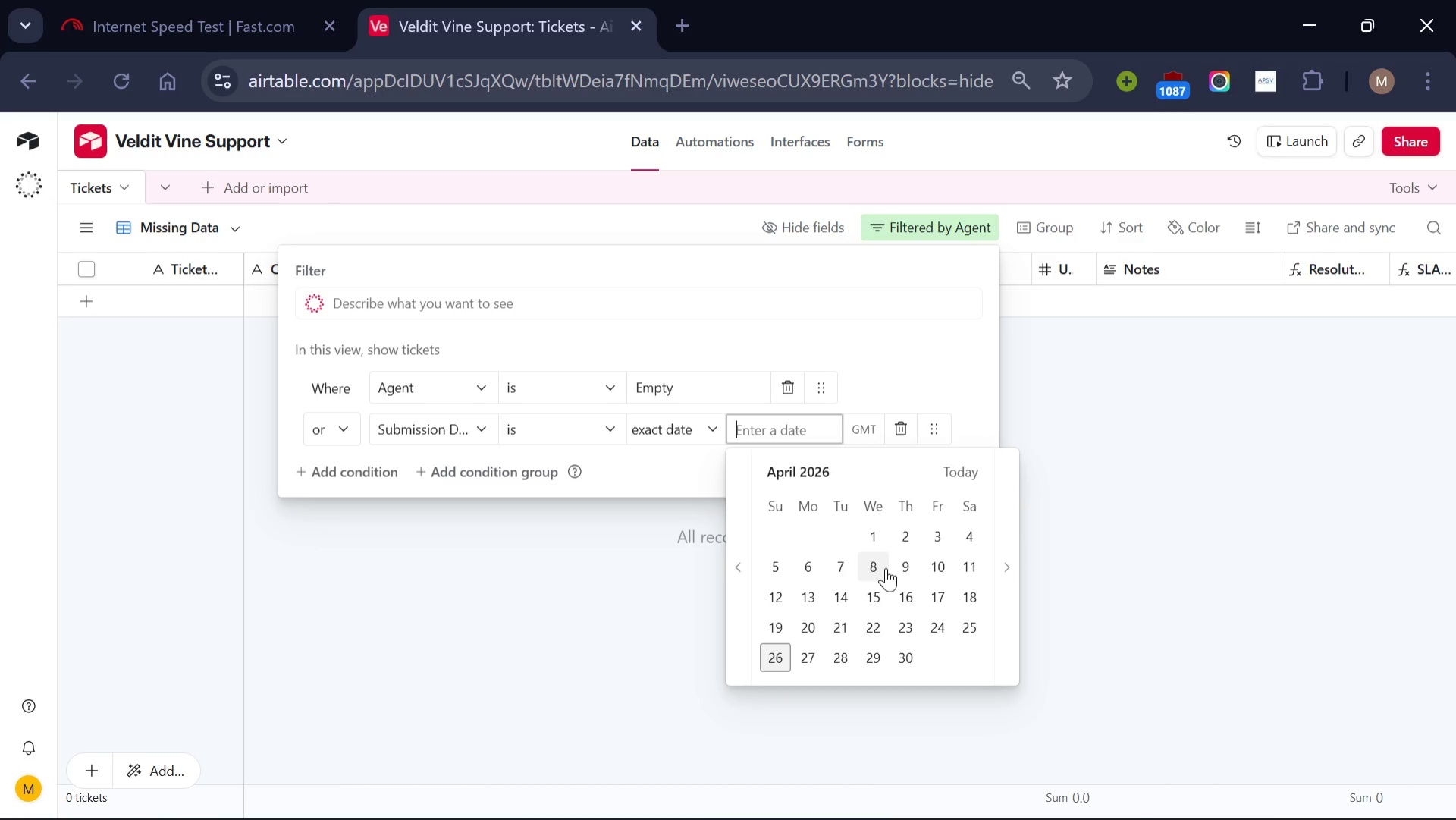 
wait(7.77)
 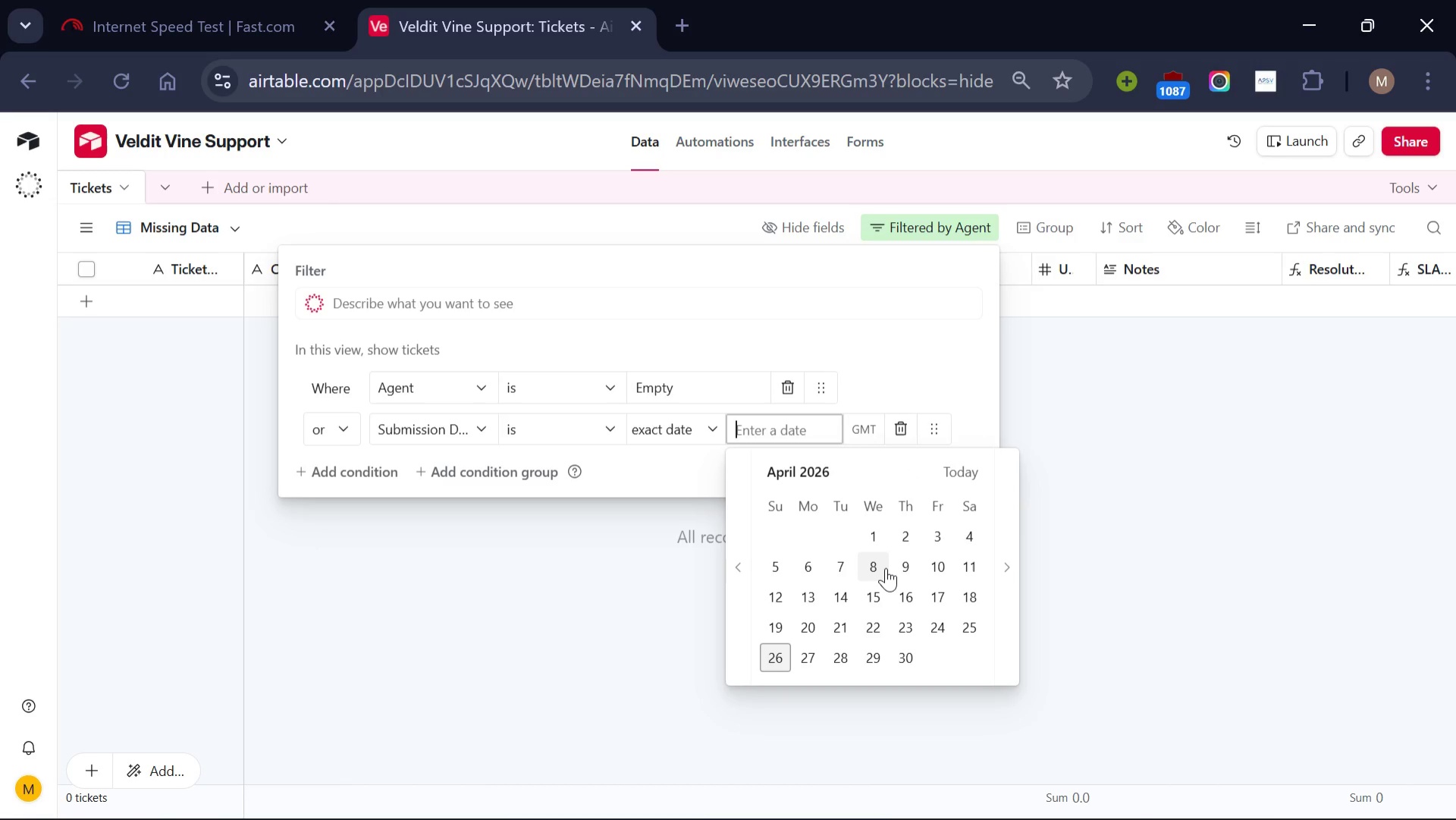 
left_click([899, 425])
 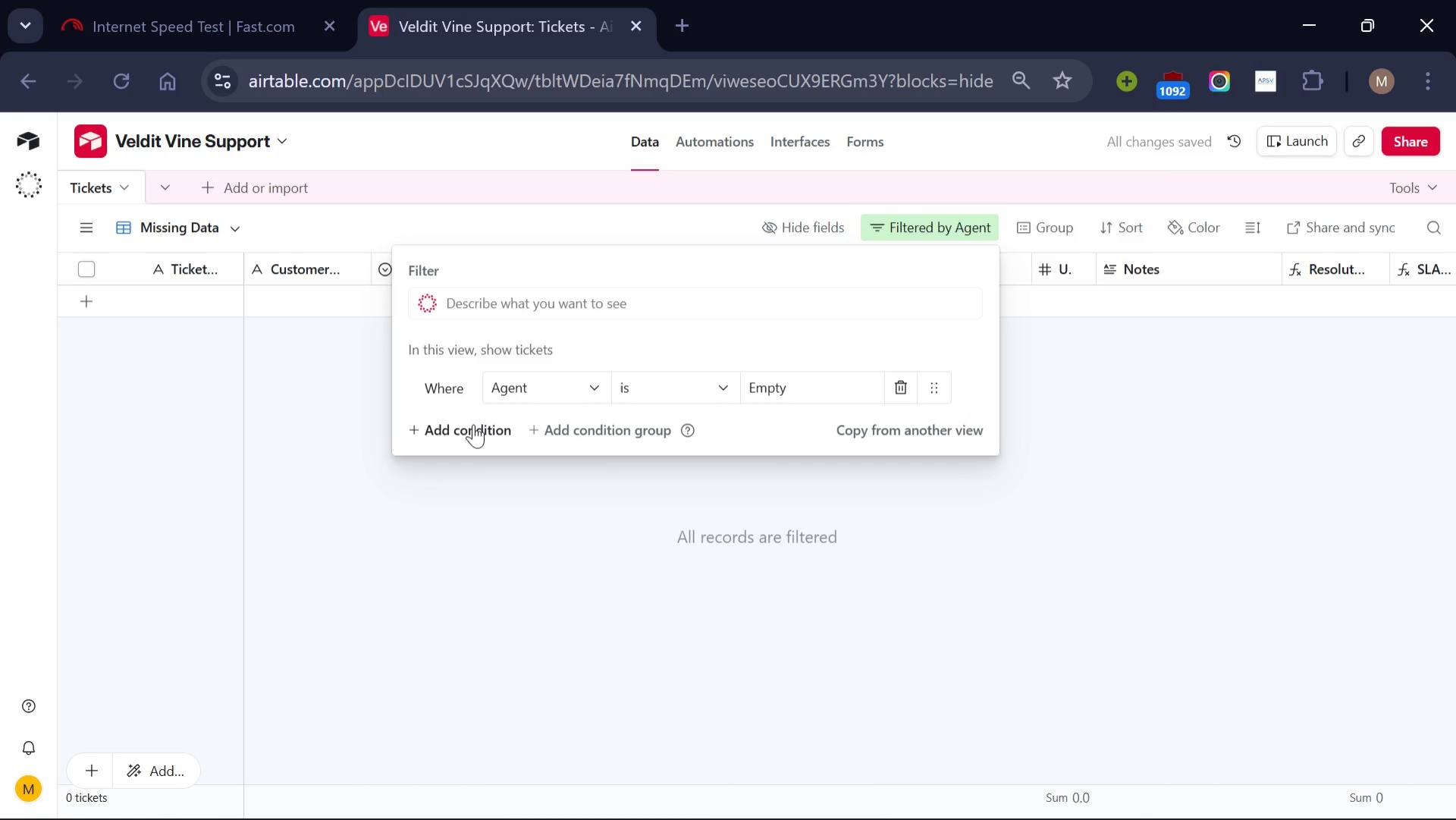 
left_click([473, 424])
 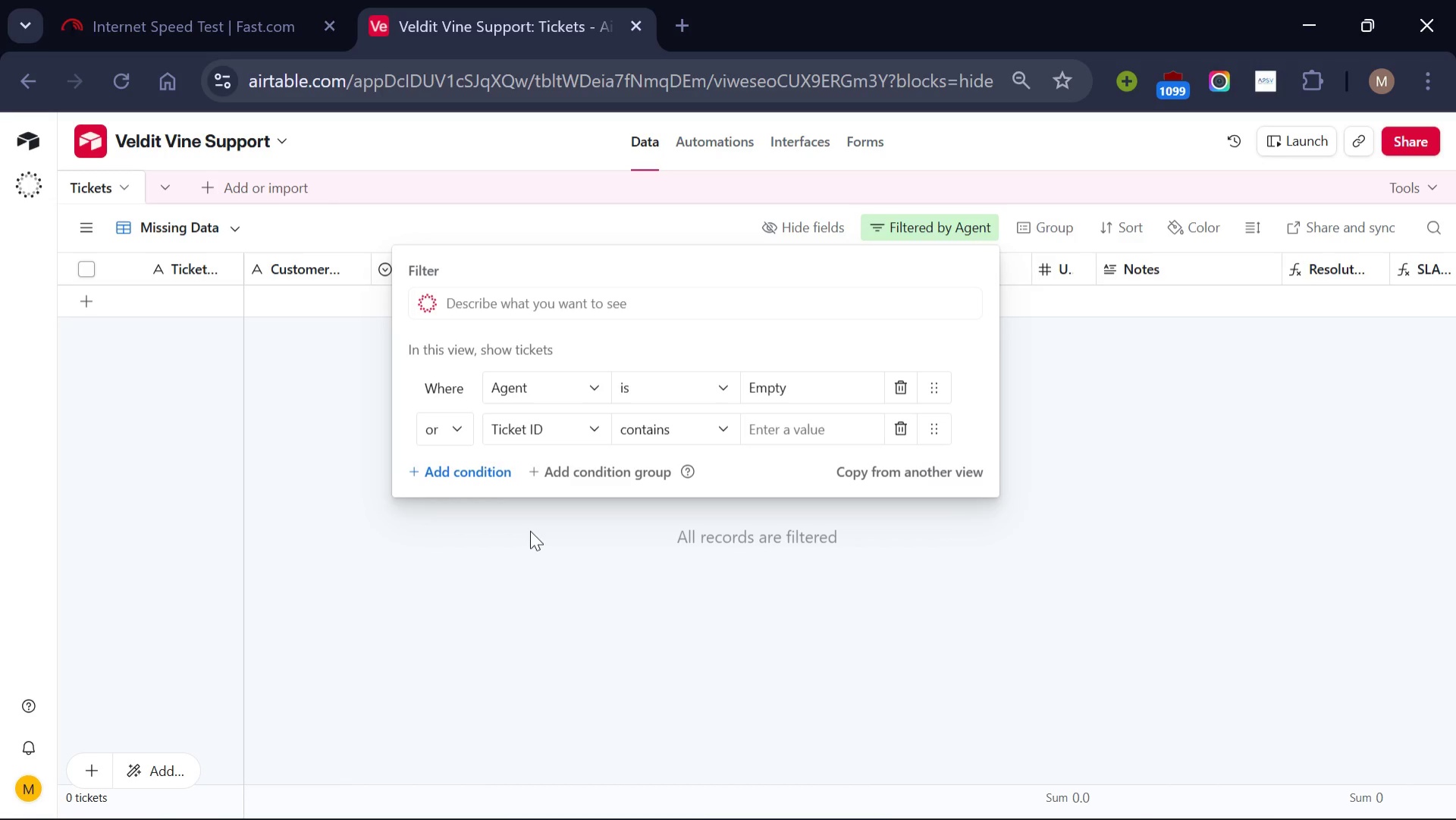 
wait(16.42)
 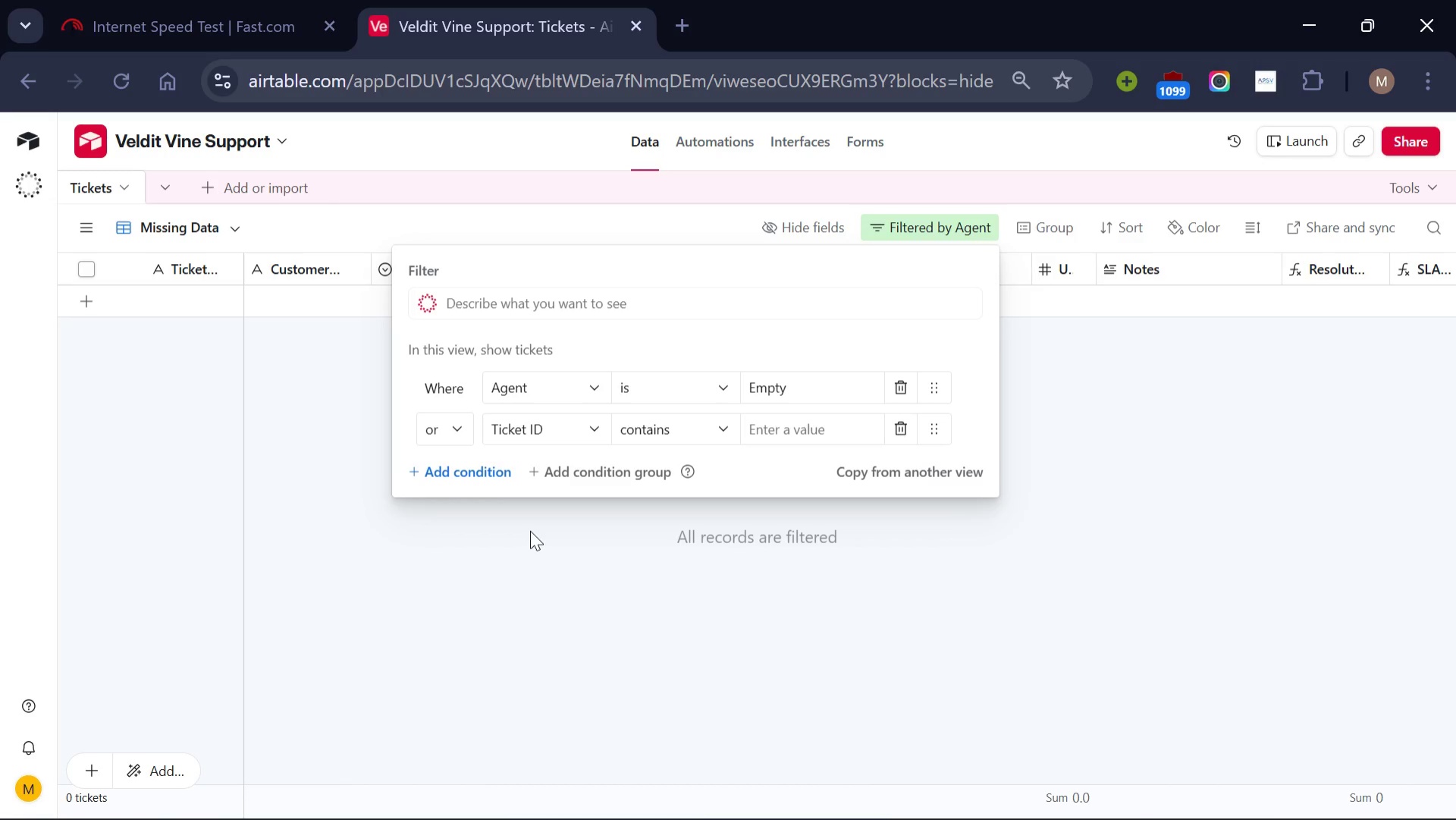 
left_click([902, 435])
 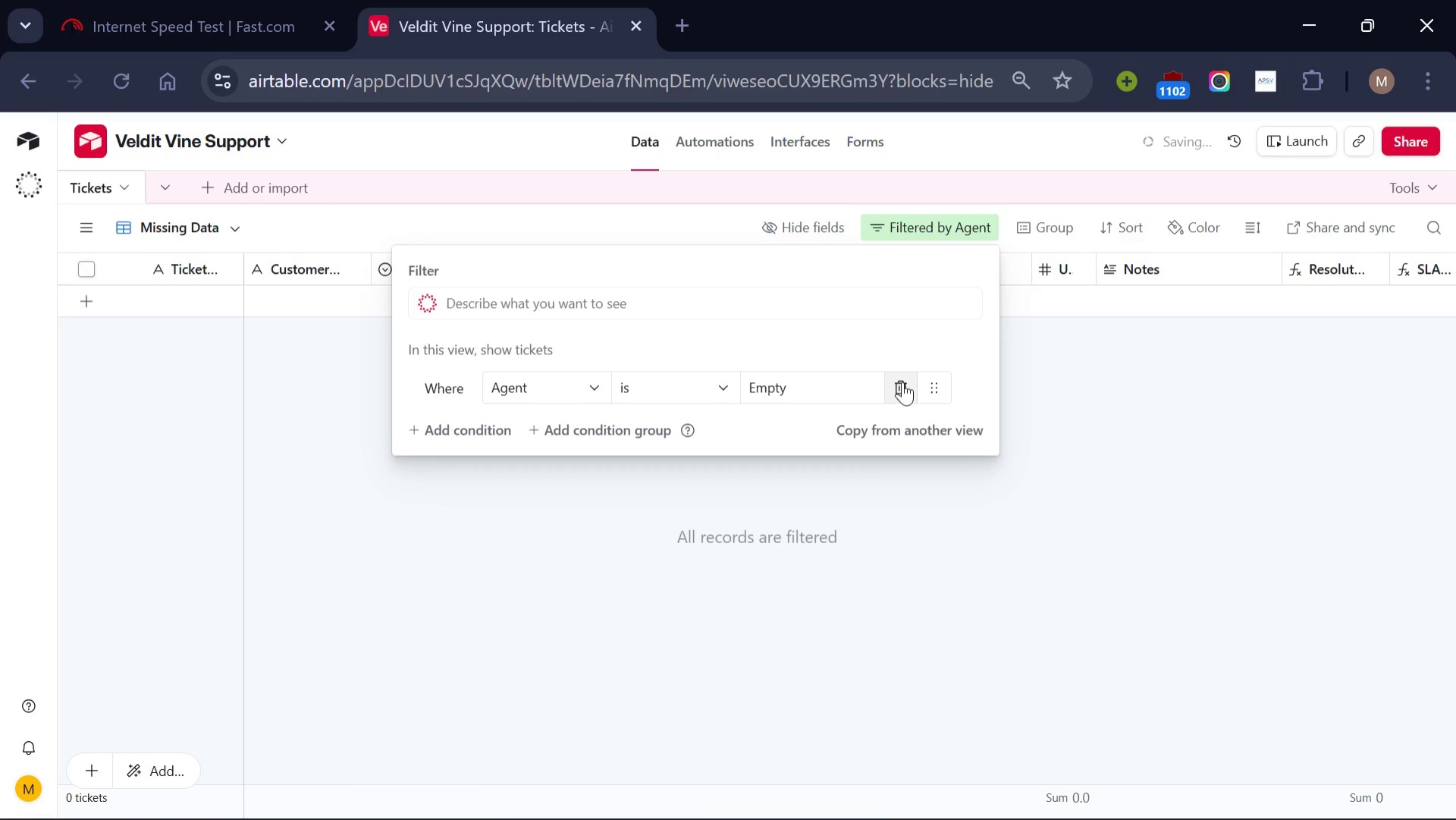 
left_click([902, 382])
 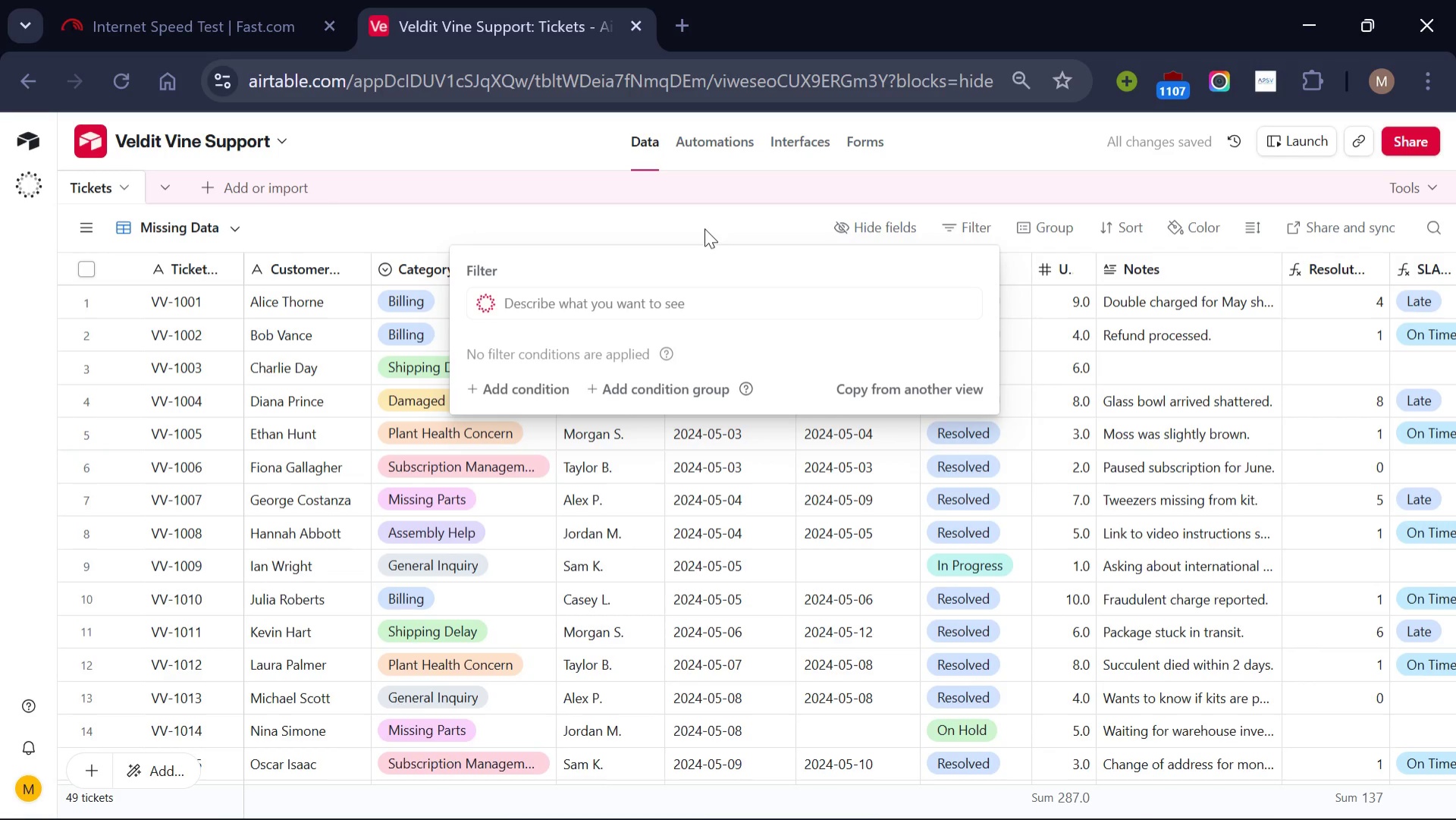 
left_click([704, 222])
 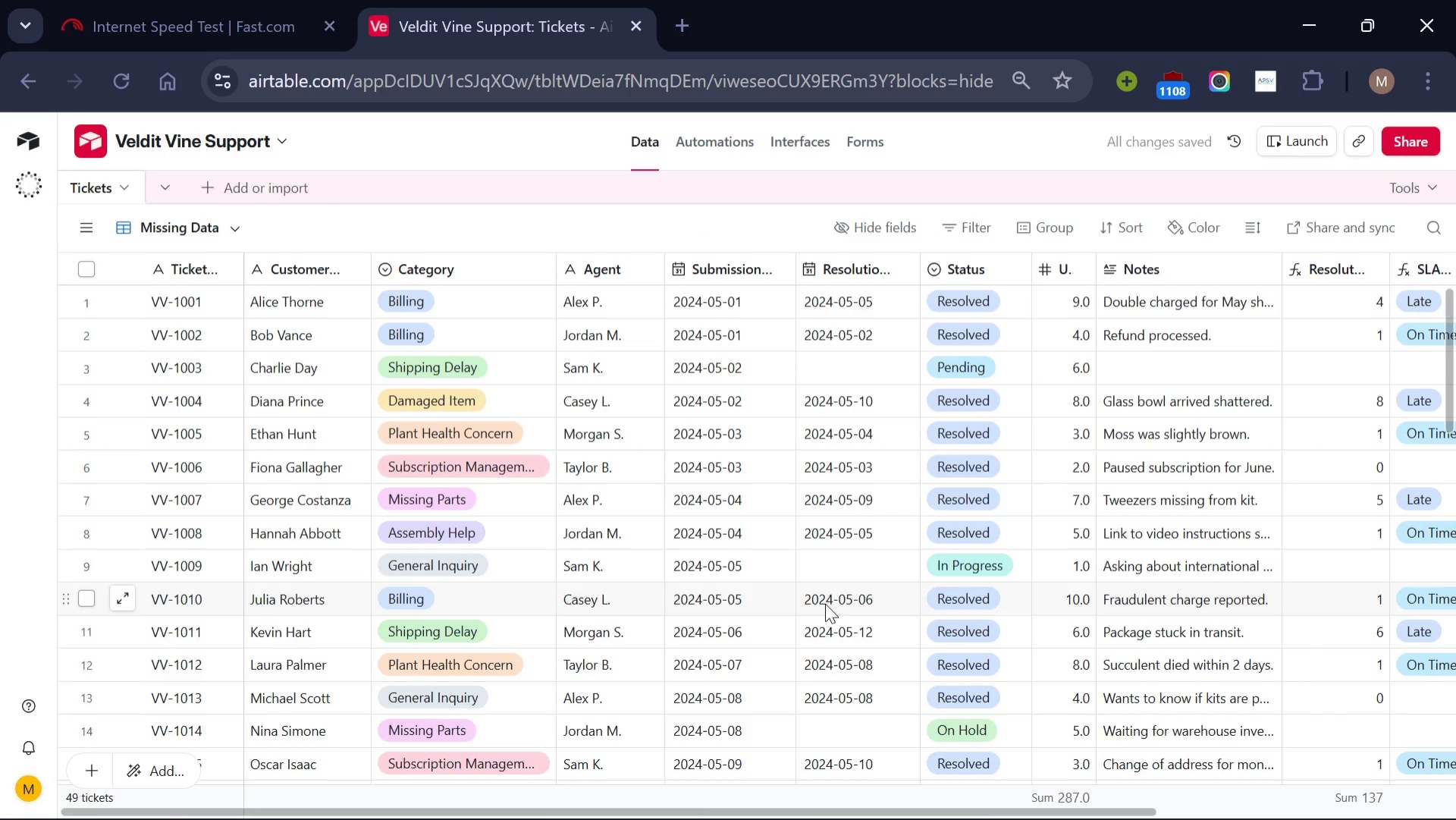 
scroll: coordinate [825, 603], scroll_direction: none, amount: 0.0
 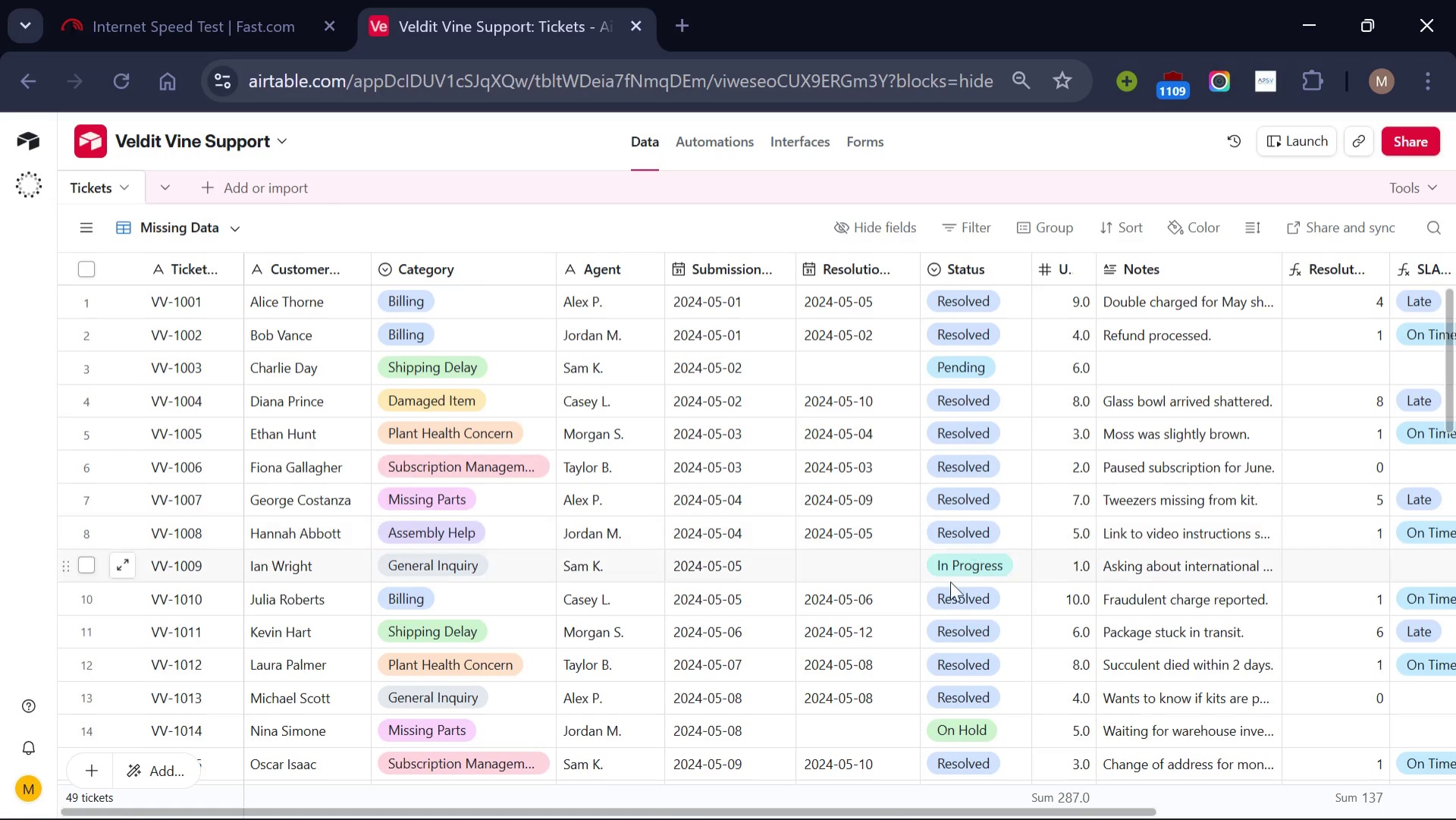 
wait(5.13)
 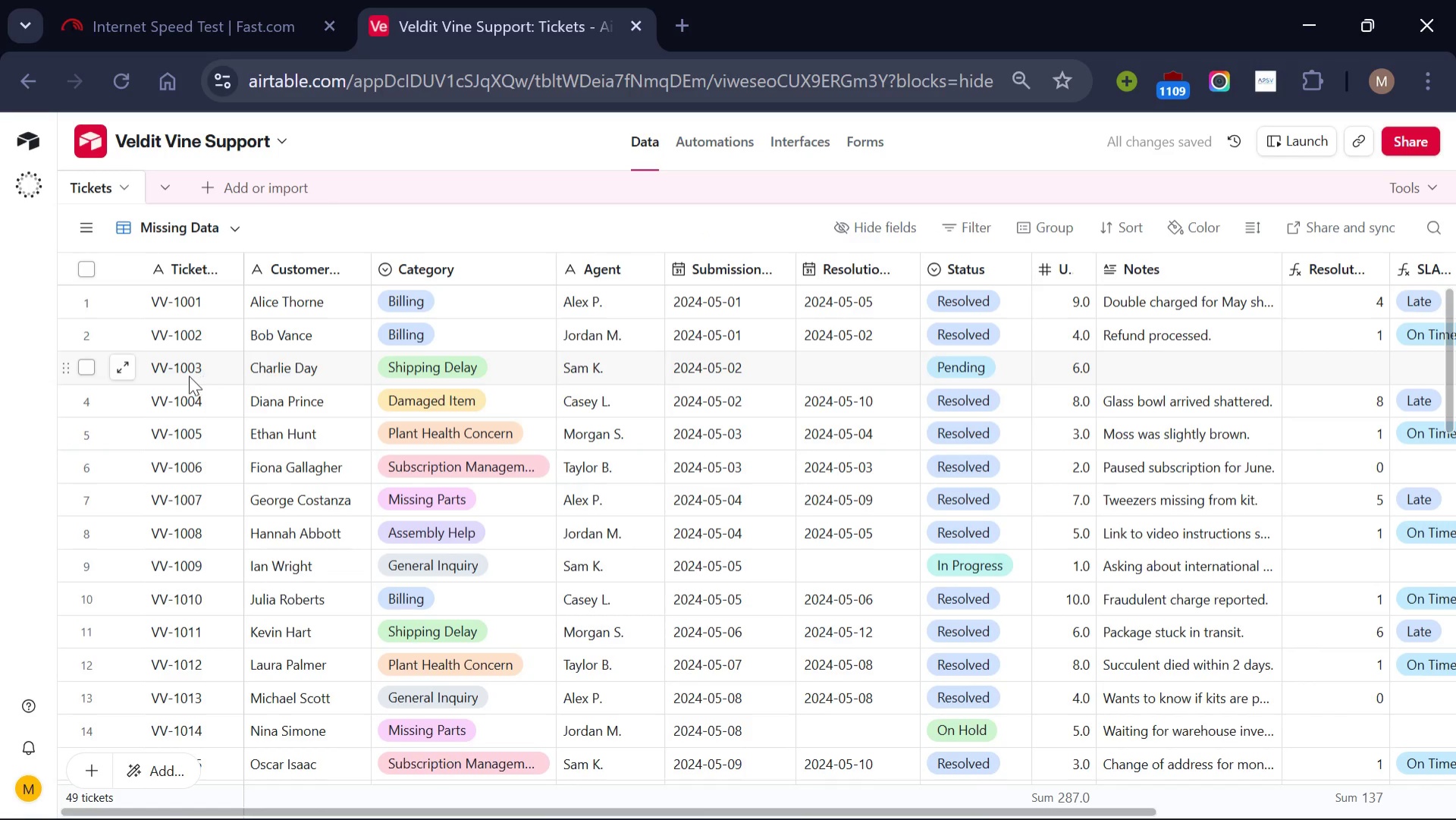 
scroll: coordinate [880, 570], scroll_direction: none, amount: 0.0
 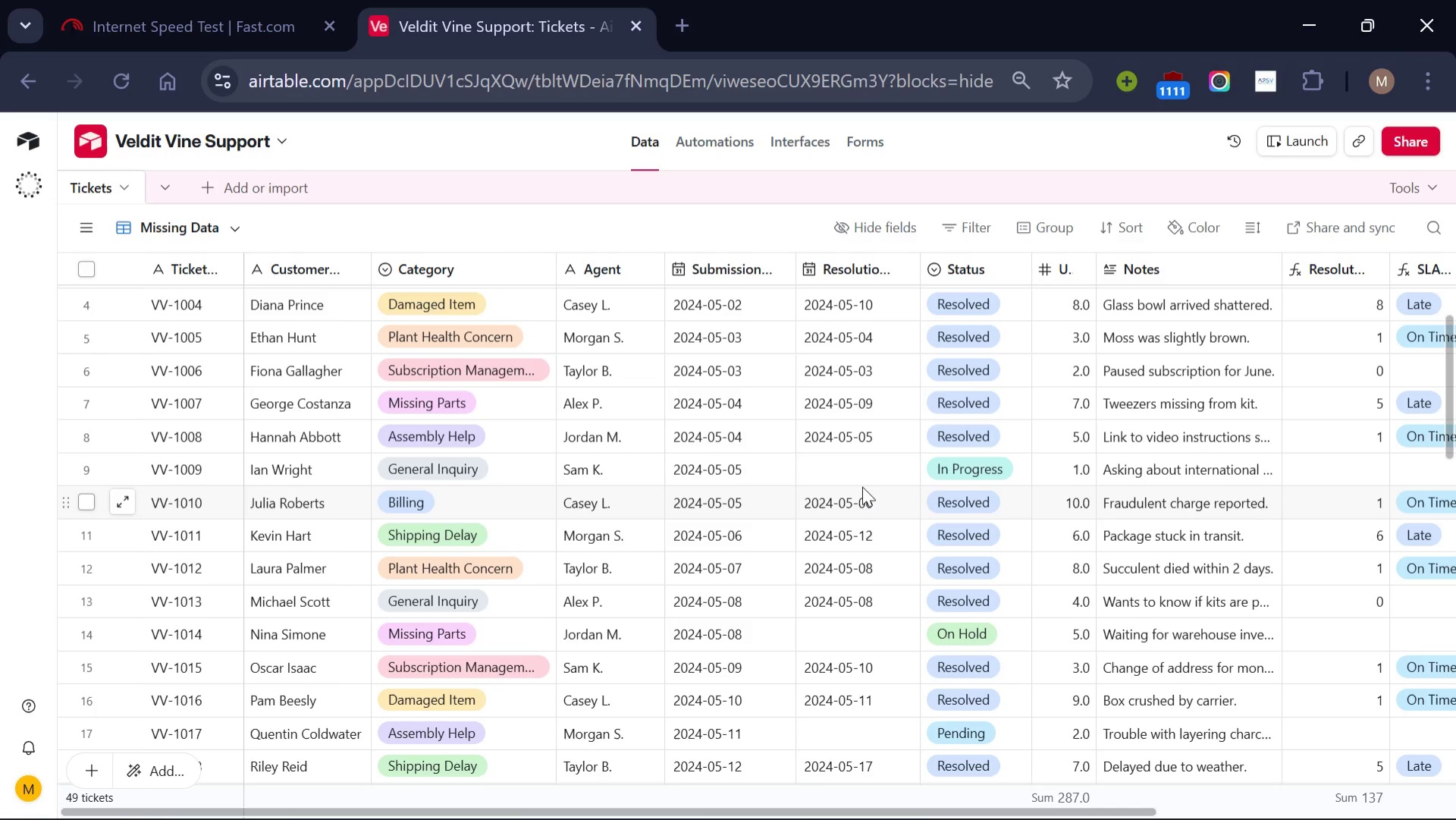 
wait(19.17)
 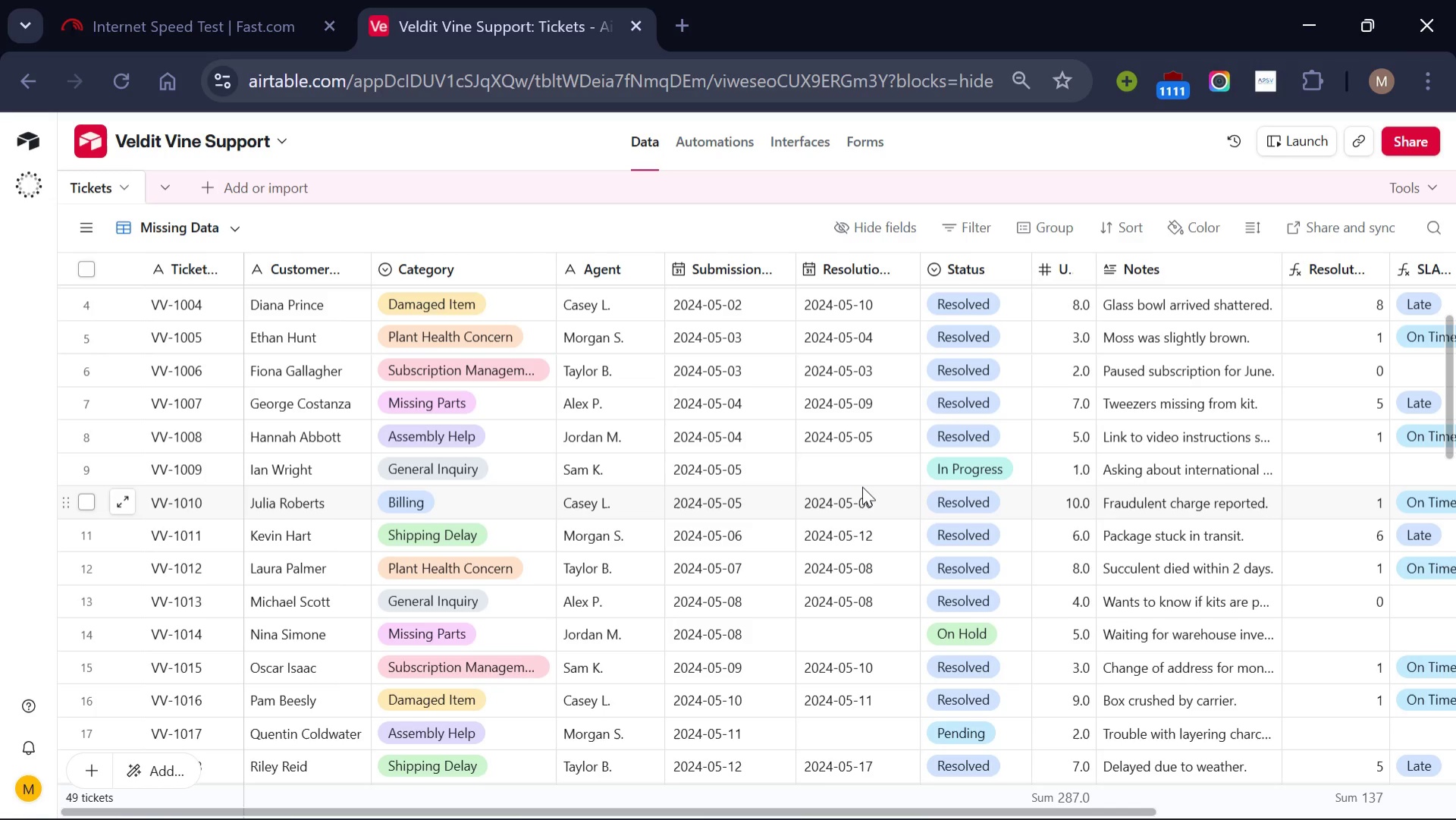 
scroll: coordinate [782, 619], scroll_direction: none, amount: 0.0
 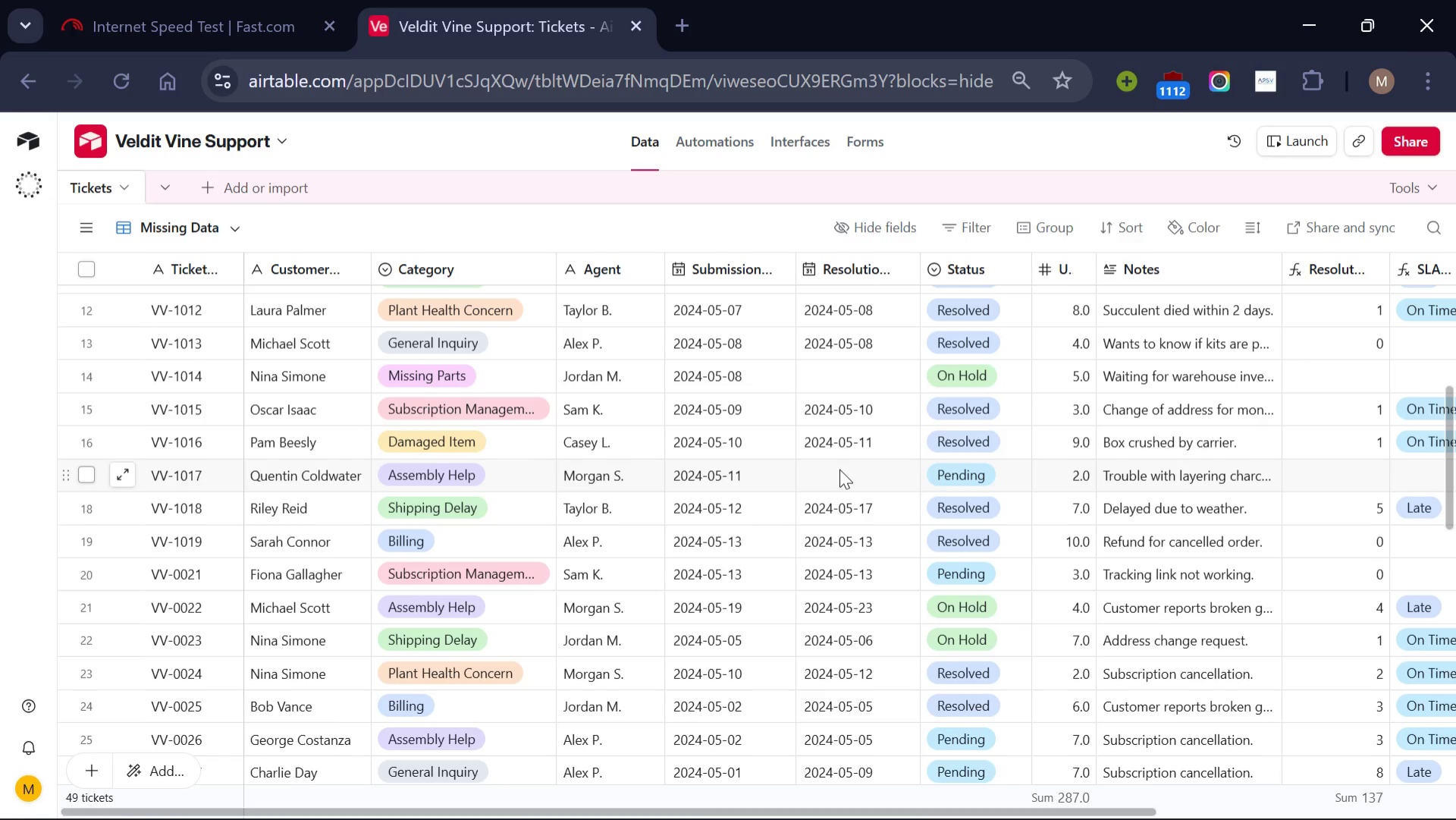 
wait(11.14)
 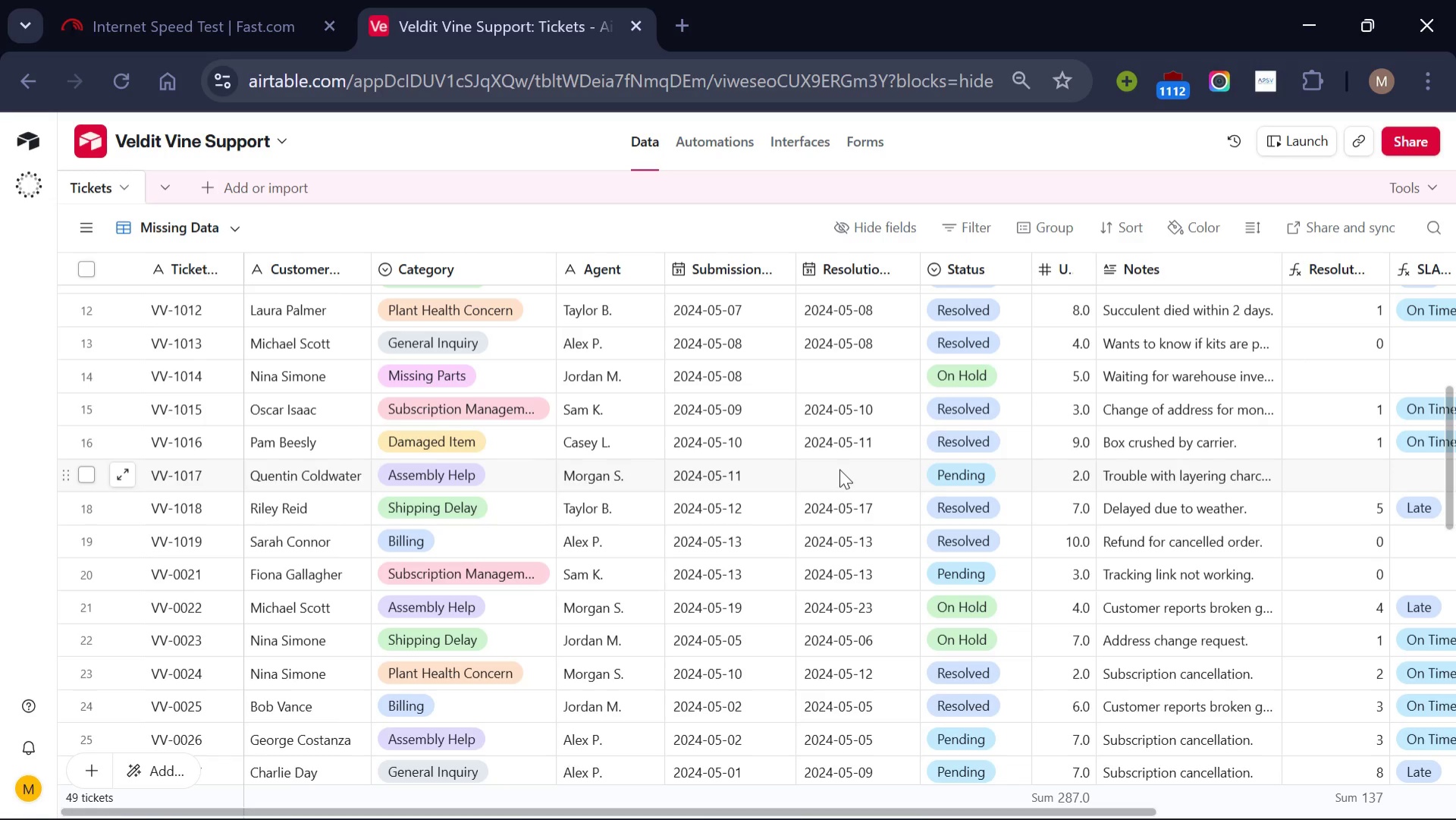 
scroll: coordinate [839, 468], scroll_direction: none, amount: 0.0
 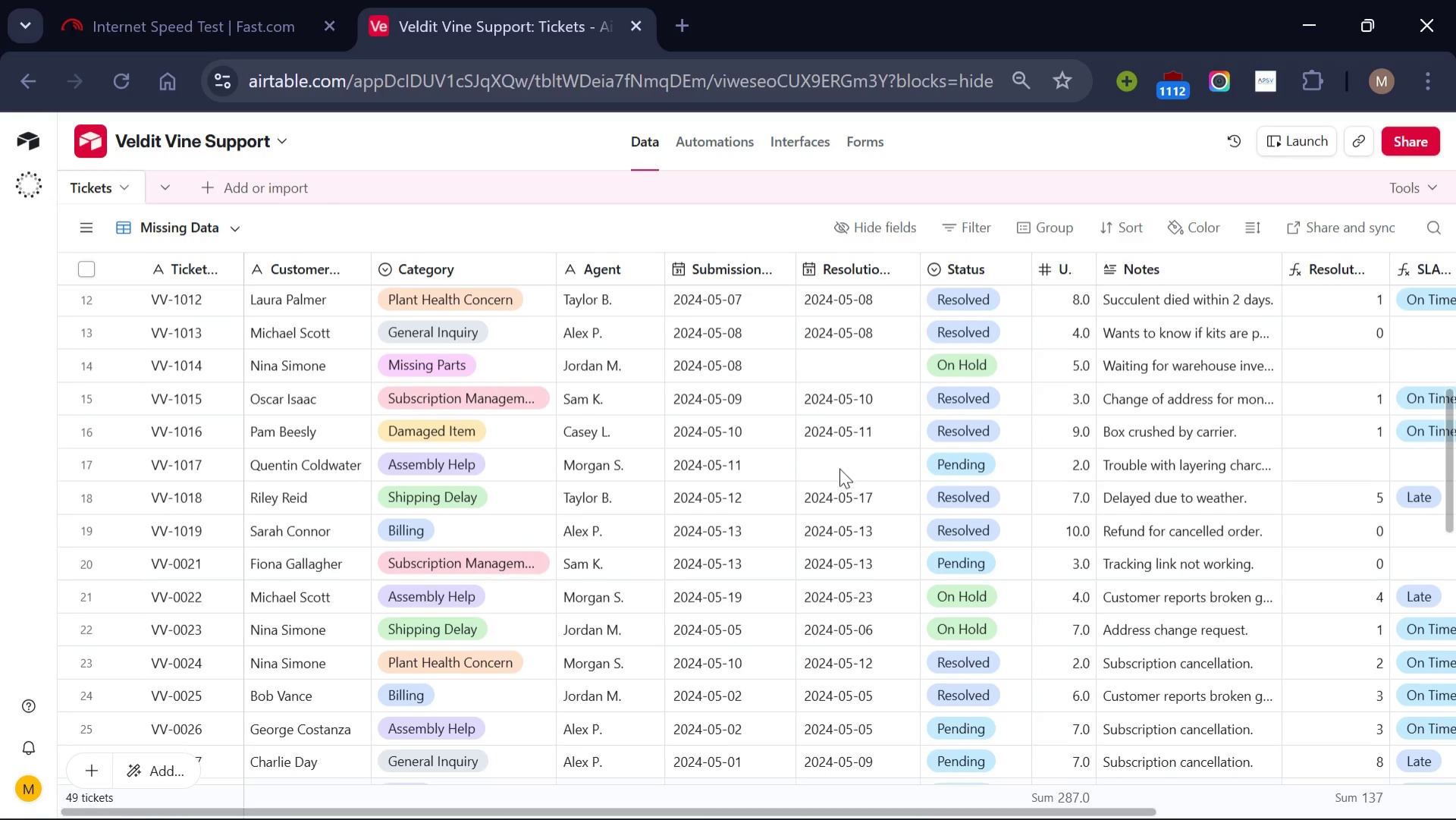 
scroll: coordinate [835, 463], scroll_direction: up, amount: 12.0
 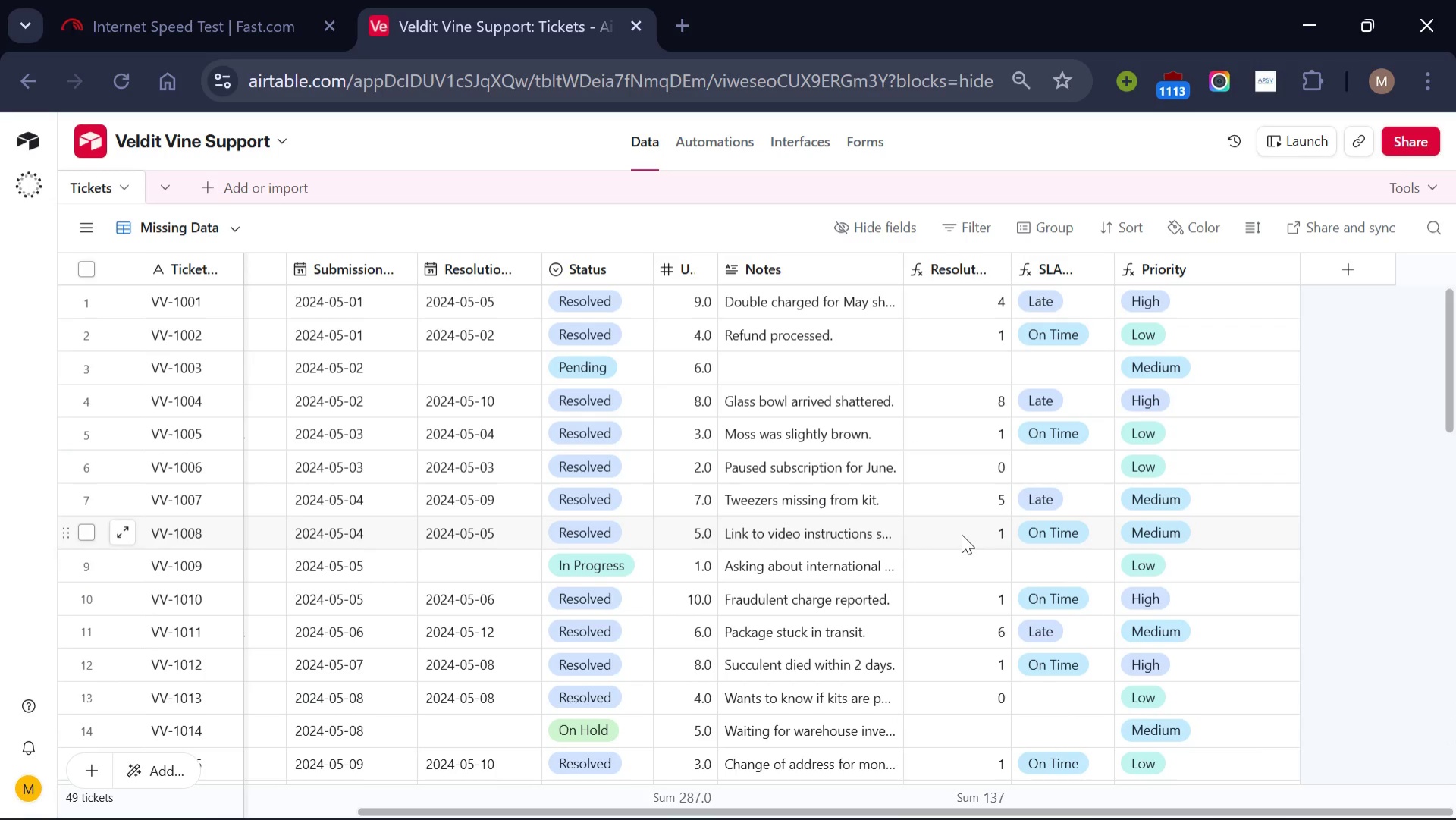 
scroll: coordinate [962, 534], scroll_direction: none, amount: 0.0
 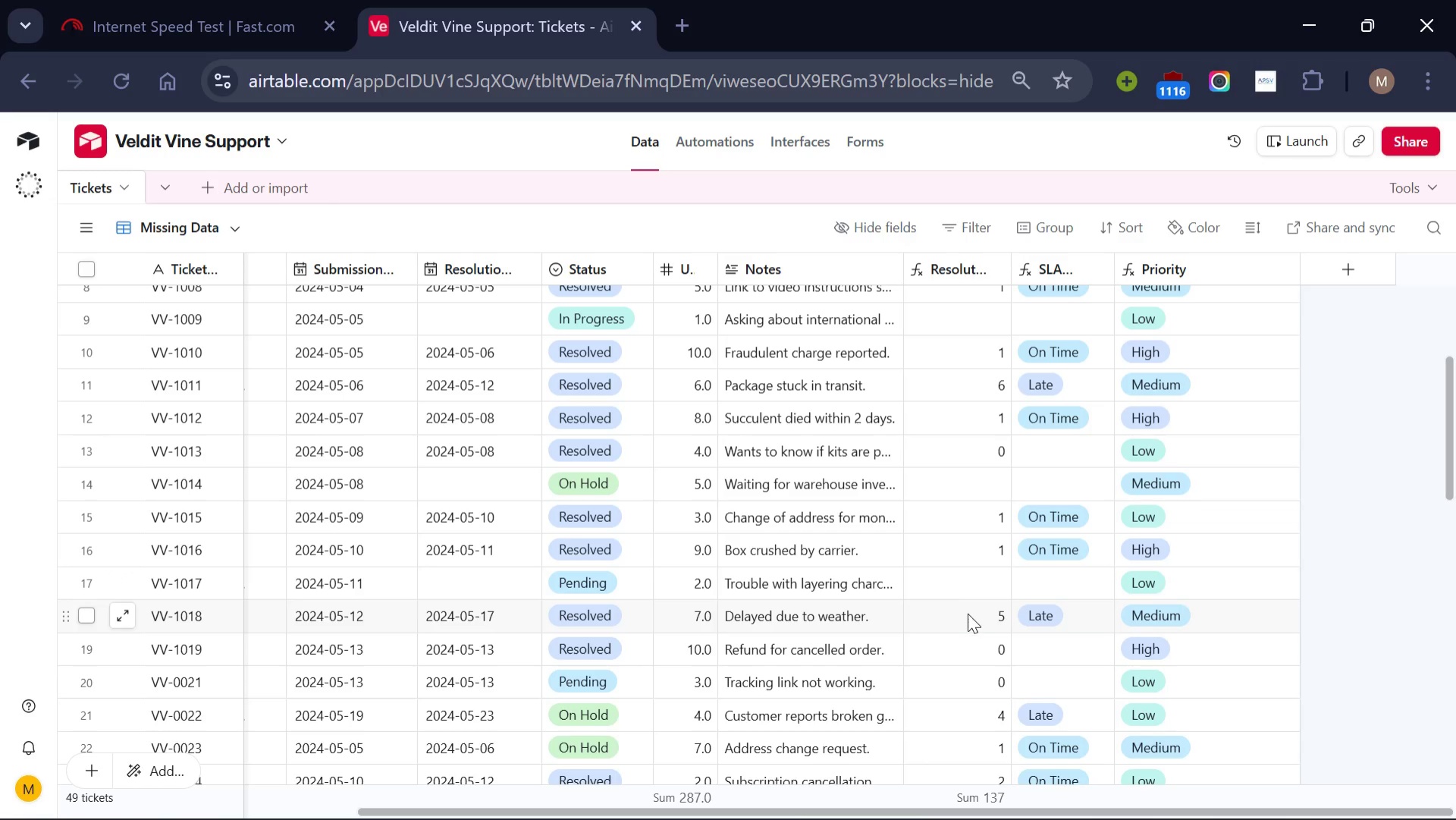 
wait(9.02)
 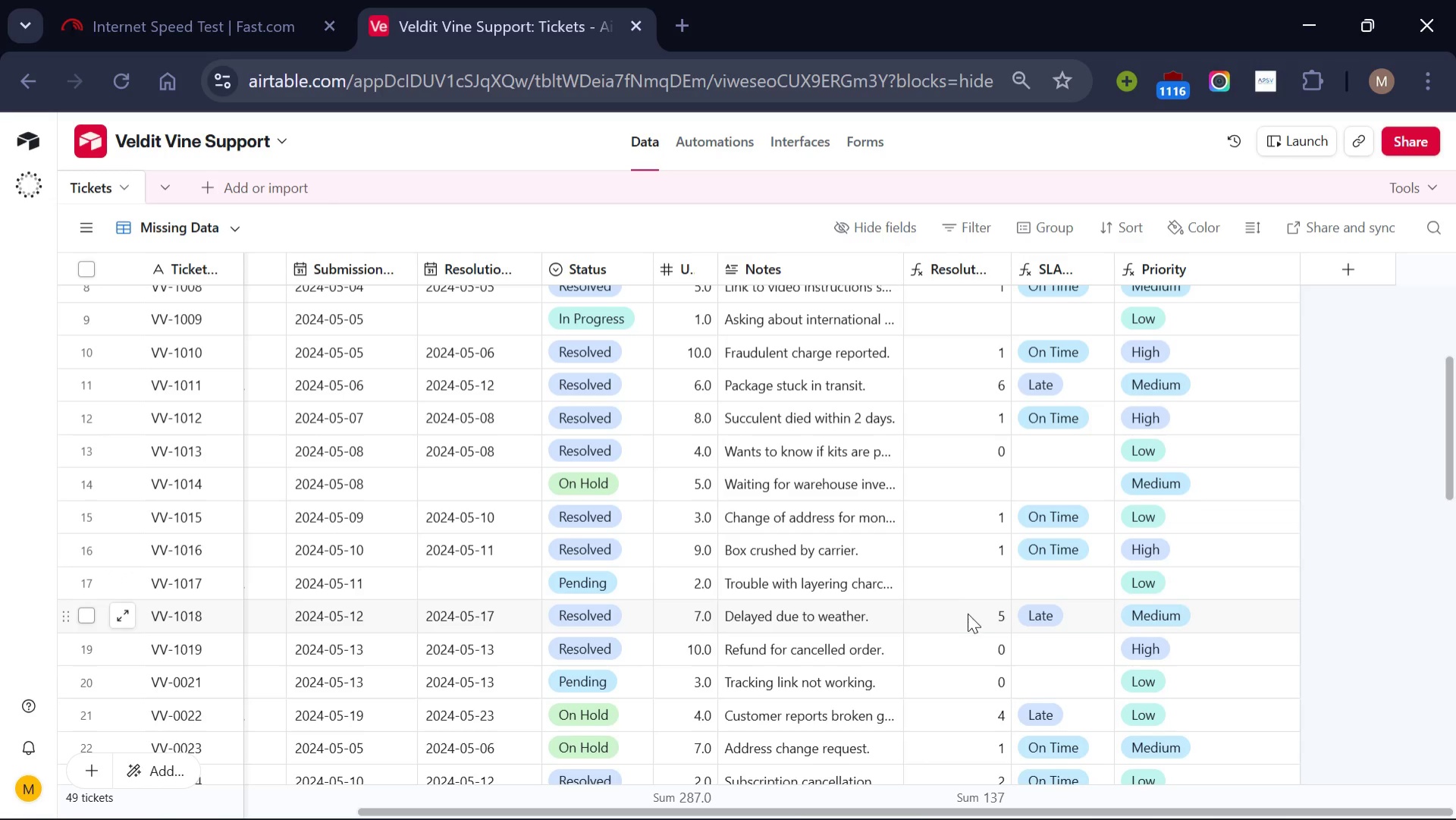 
scroll: coordinate [970, 671], scroll_direction: down, amount: 3.0
 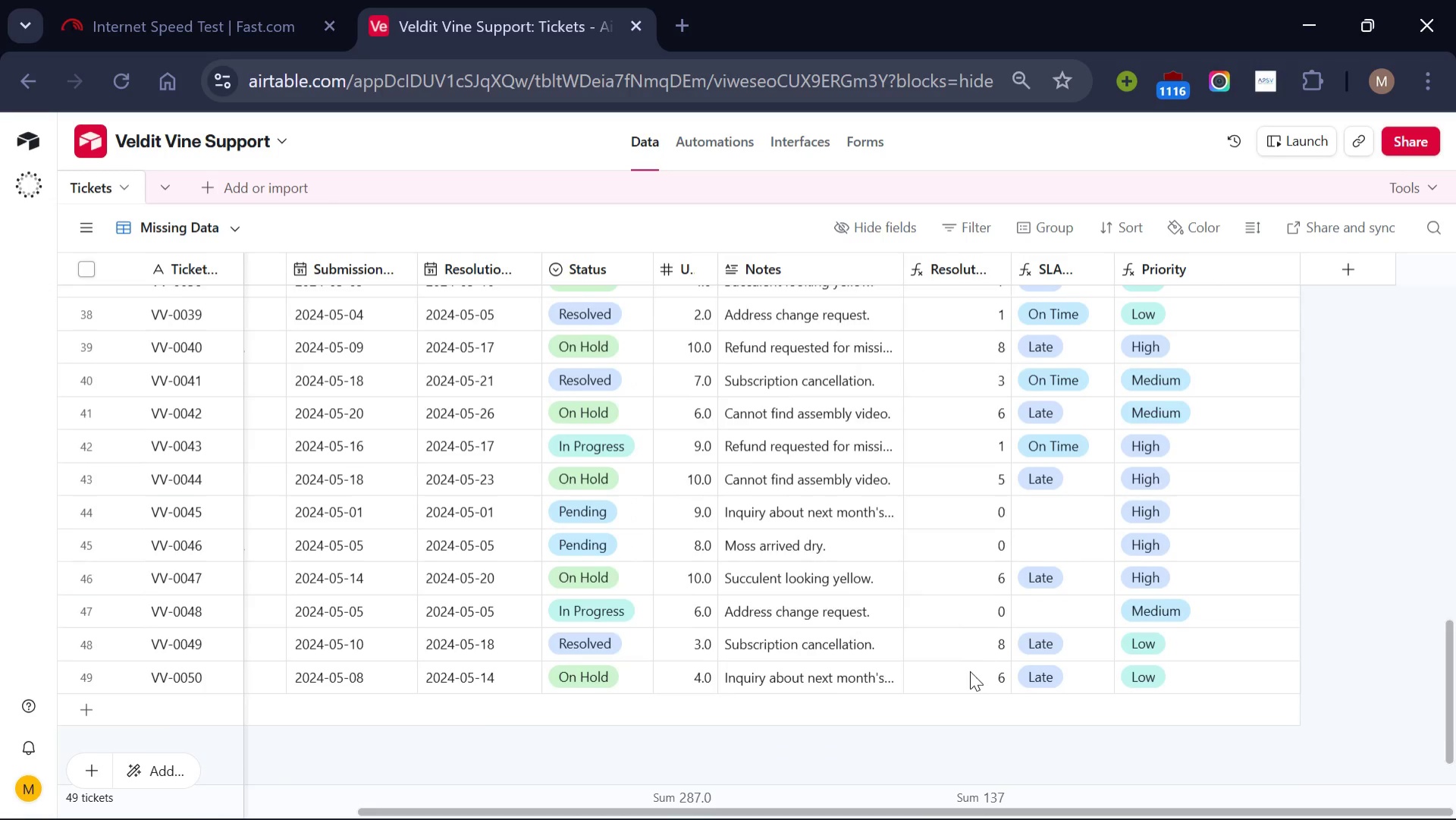 
scroll: coordinate [970, 671], scroll_direction: up, amount: 17.0
 